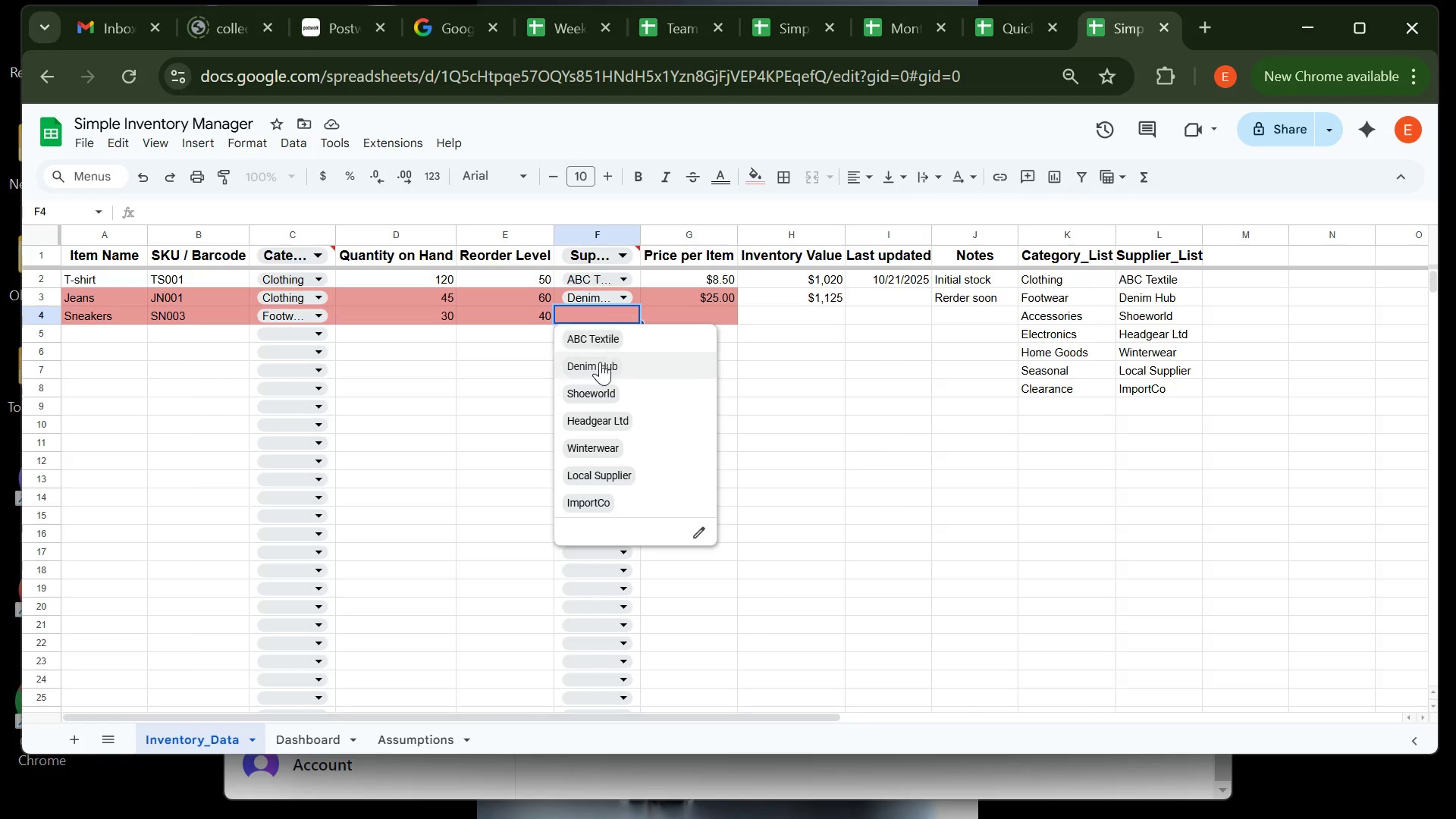 
left_click([617, 381])
 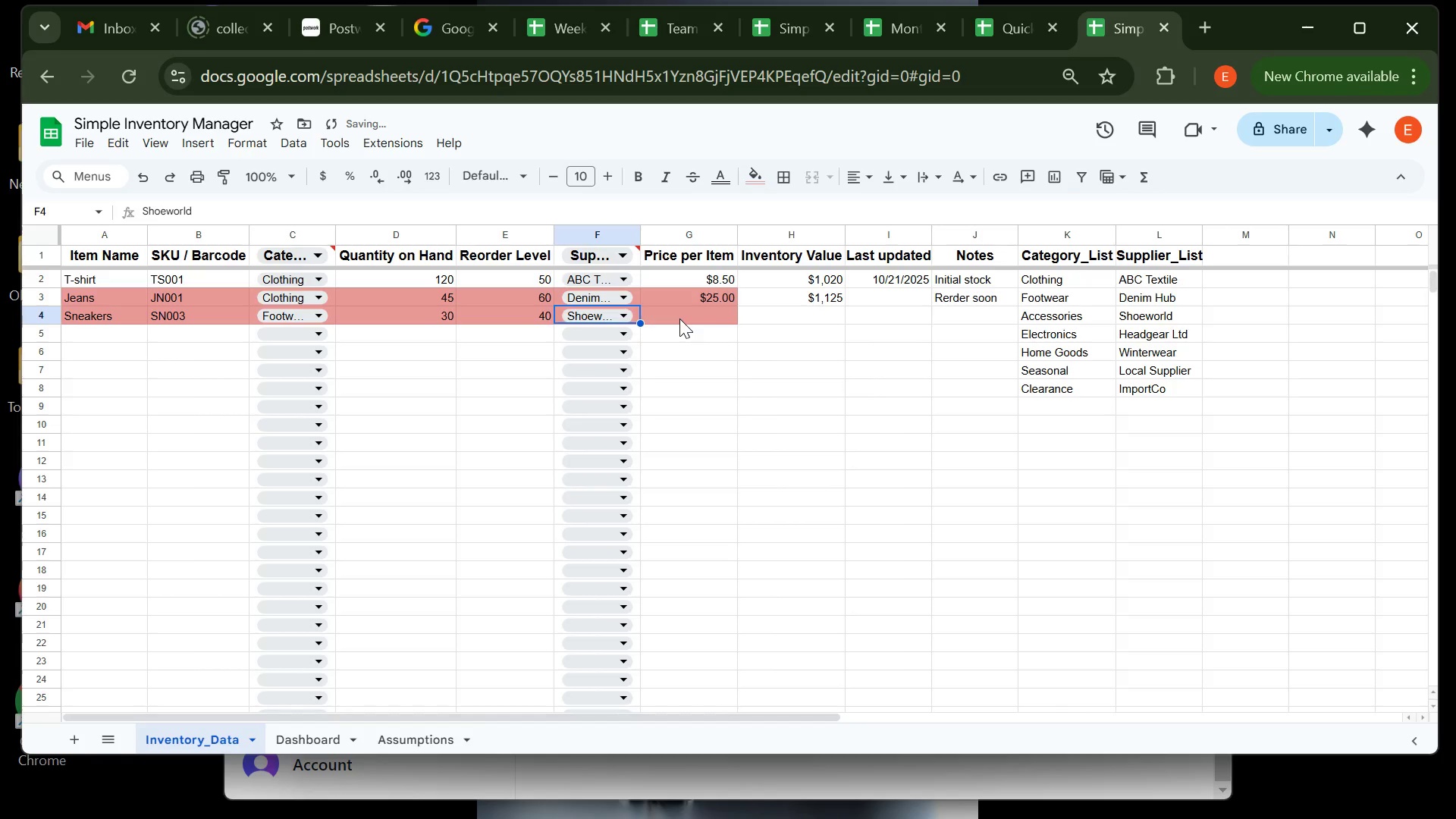 
left_click([679, 318])
 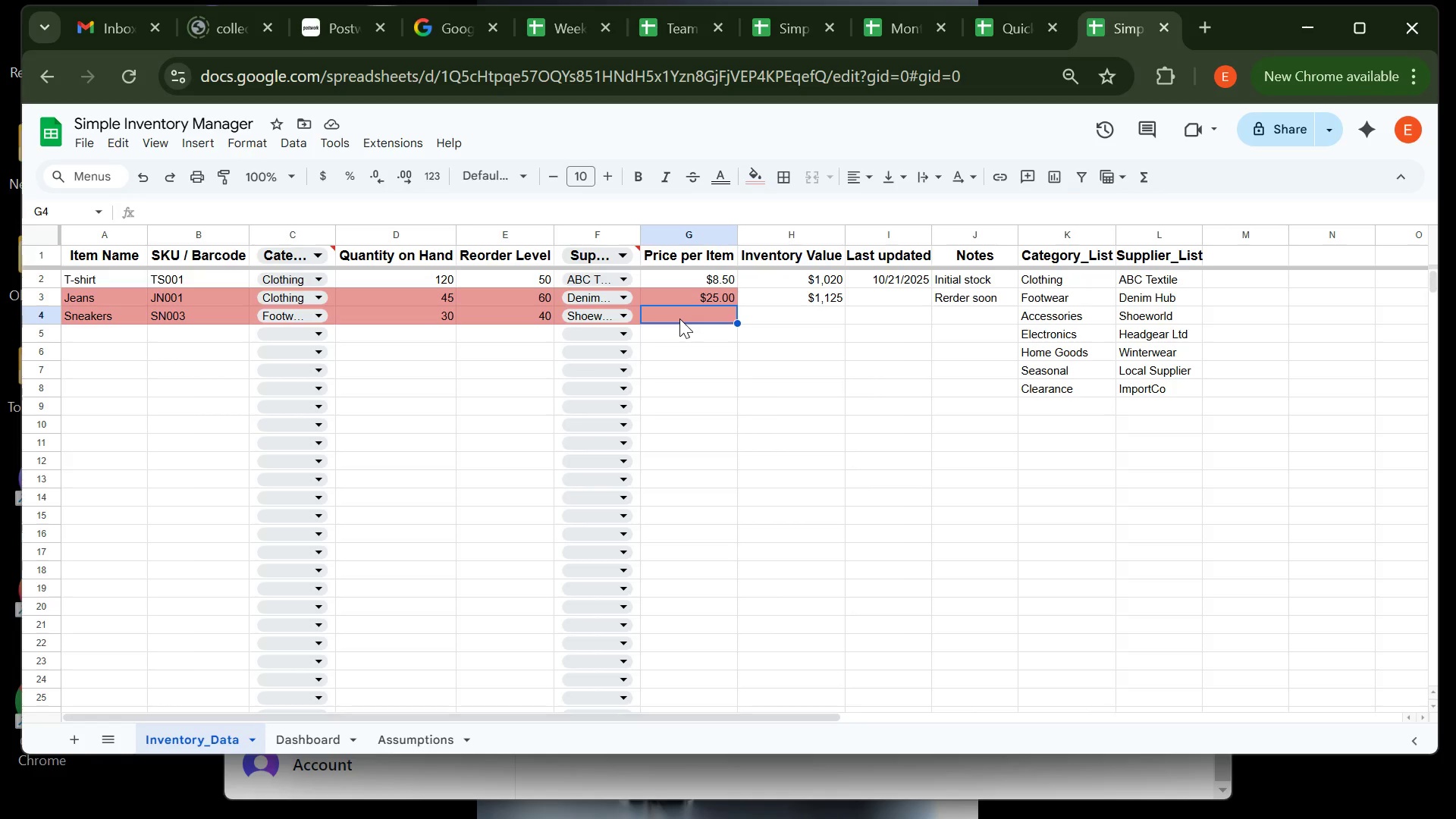 
wait(6.06)
 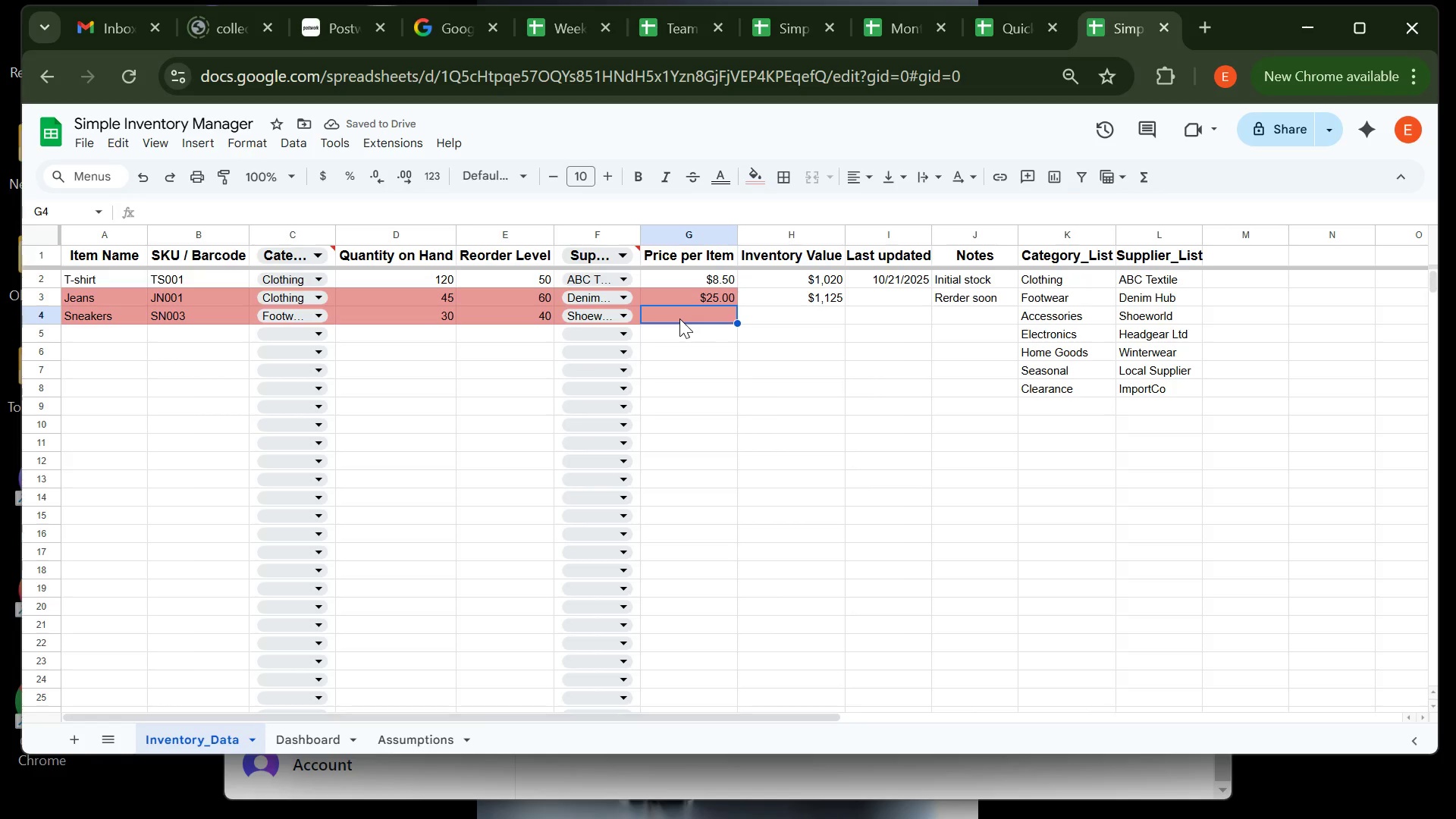 
type(50)
key(Tab)
 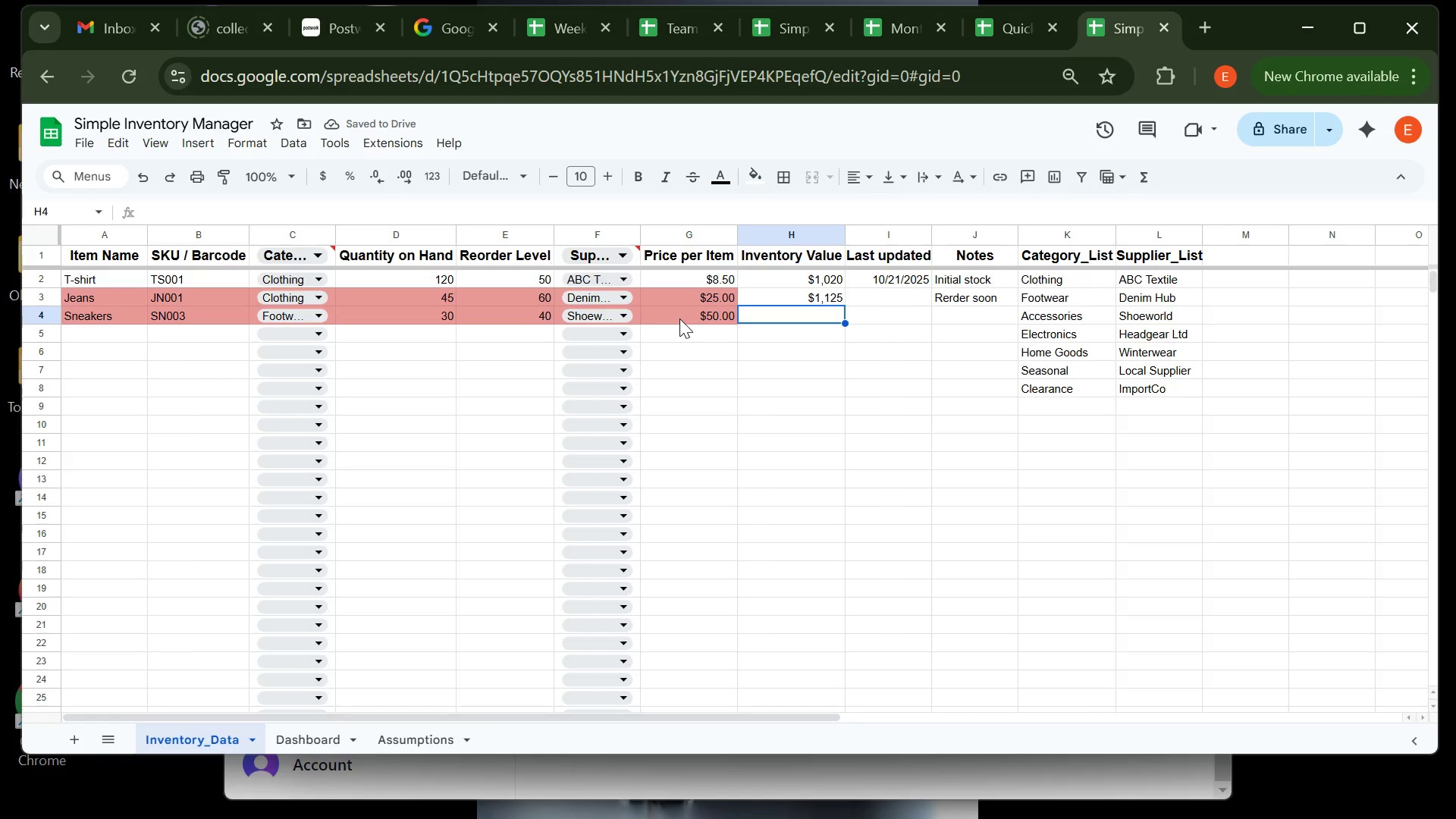 
key(Tab)
key(Tab)
type(pOPULAR iTEM)
key(Backspace)
key(Backspace)
key(Backspace)
key(Backspace)
key(Backspace)
key(Backspace)
key(Backspace)
key(Backspace)
key(Backspace)
key(Backspace)
key(Backspace)
key(Backspace)
type(Popilar Item)
 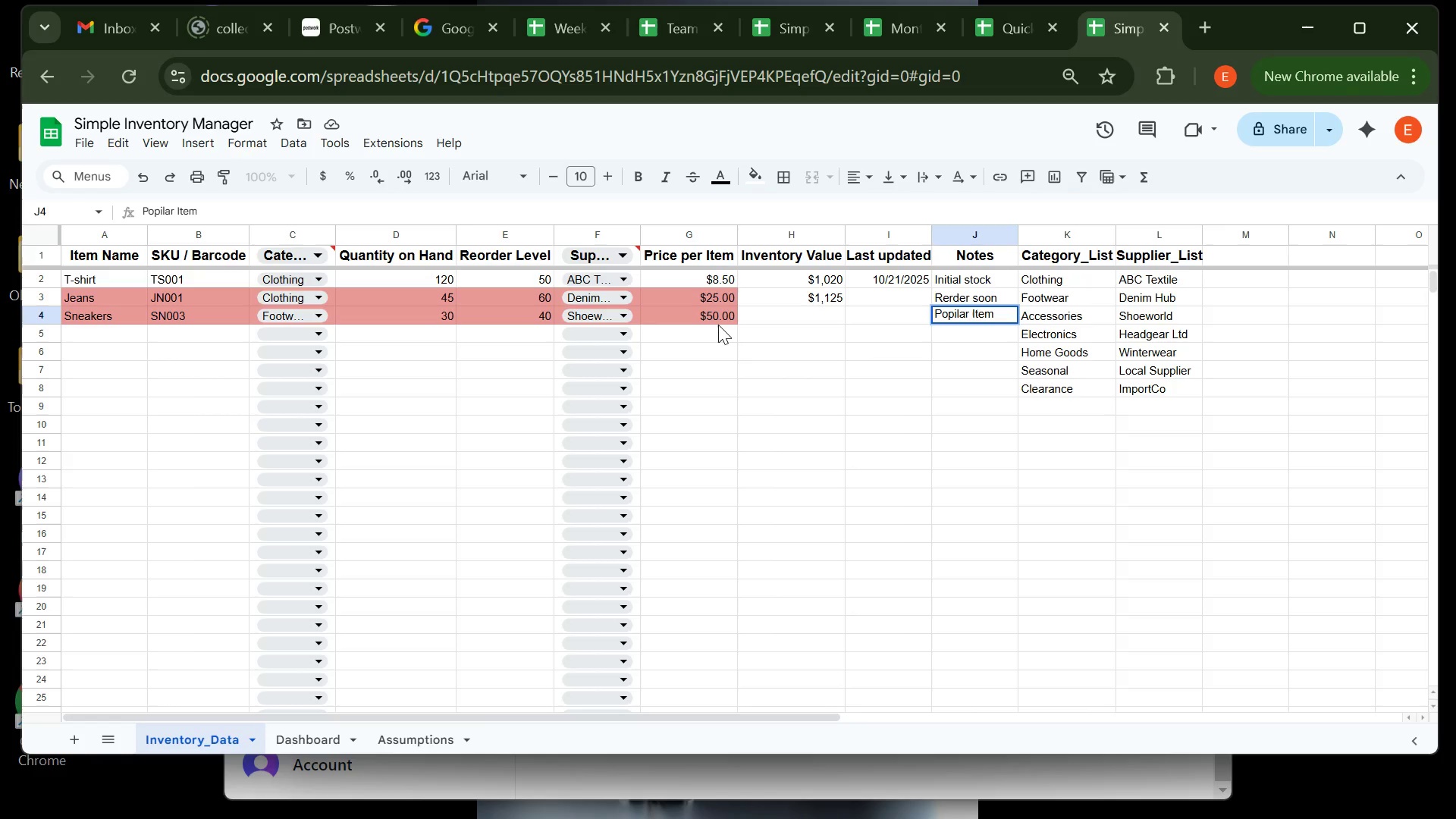 
key(ArrowLeft)
 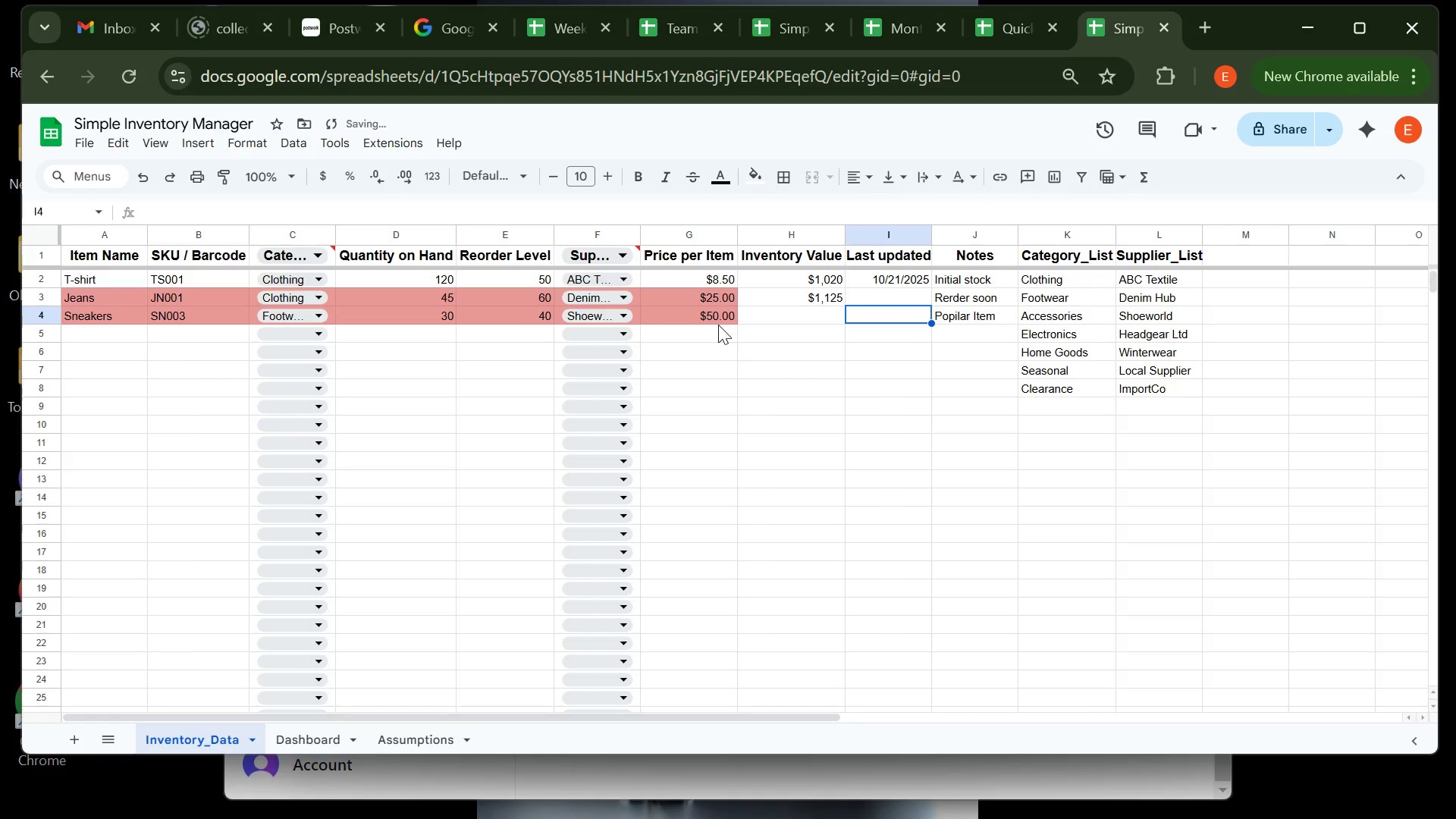 
key(ArrowRight)
 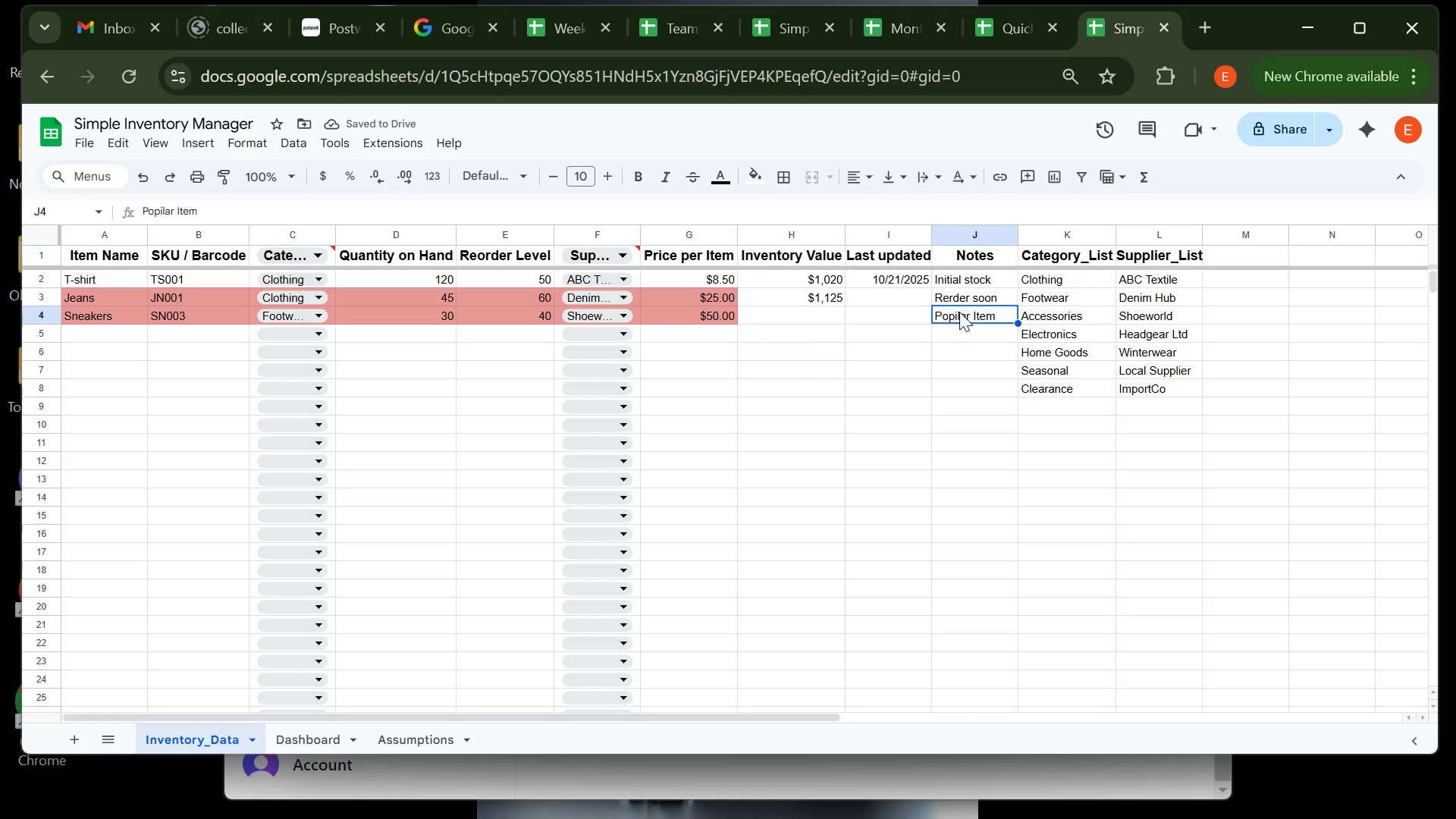 
double_click([959, 312])
 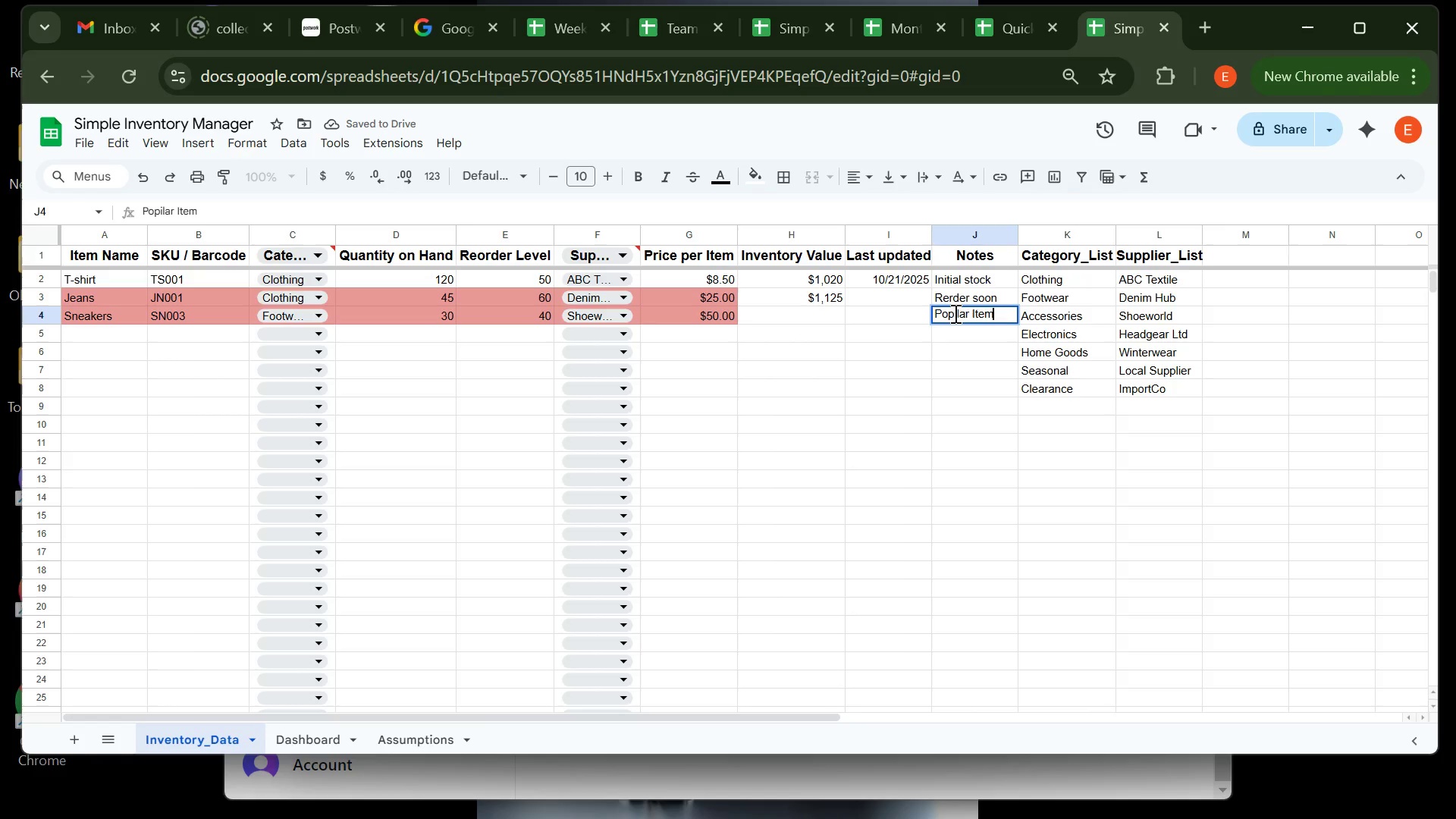 
left_click([954, 313])
 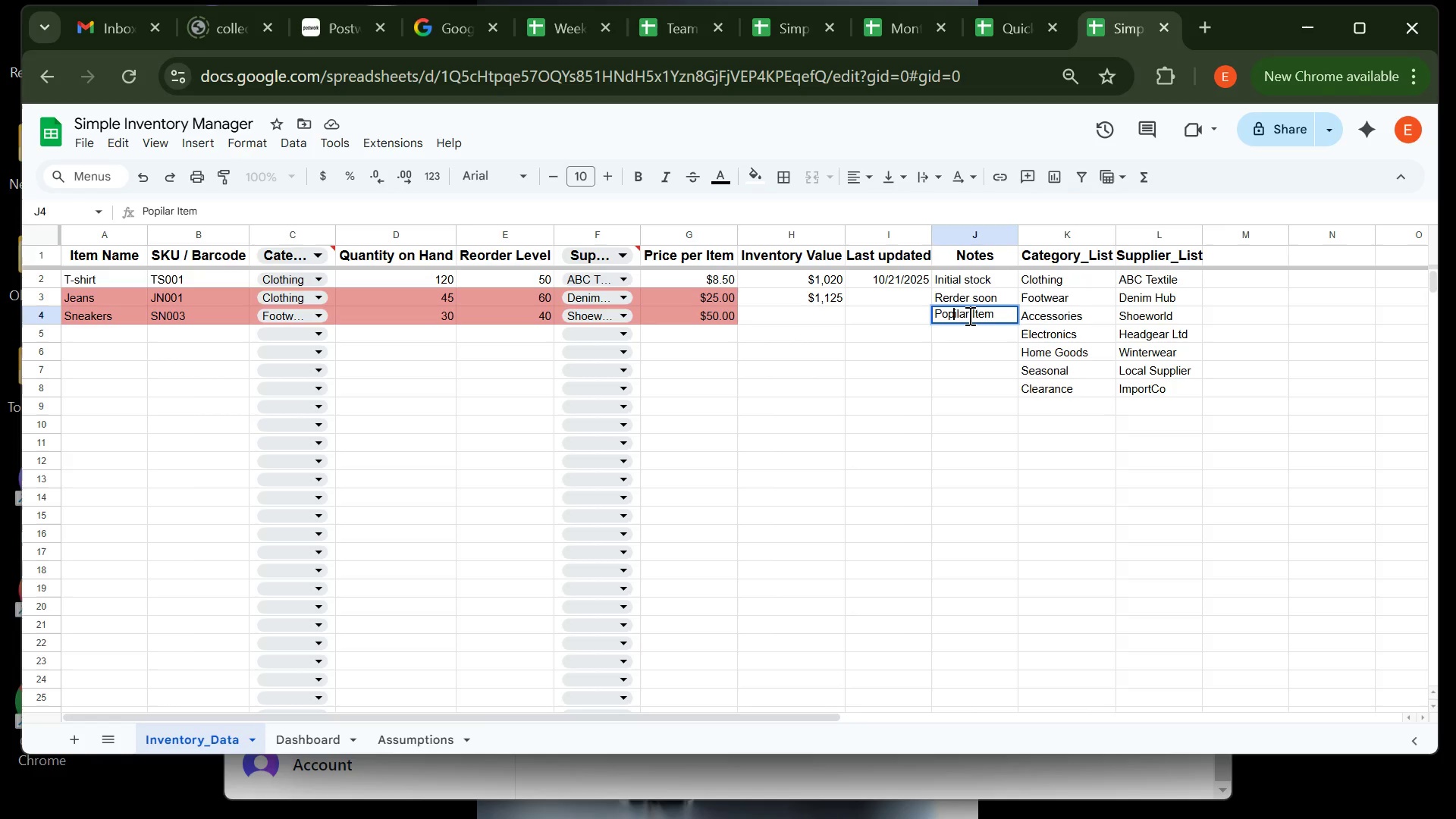 
key(ArrowRight)
 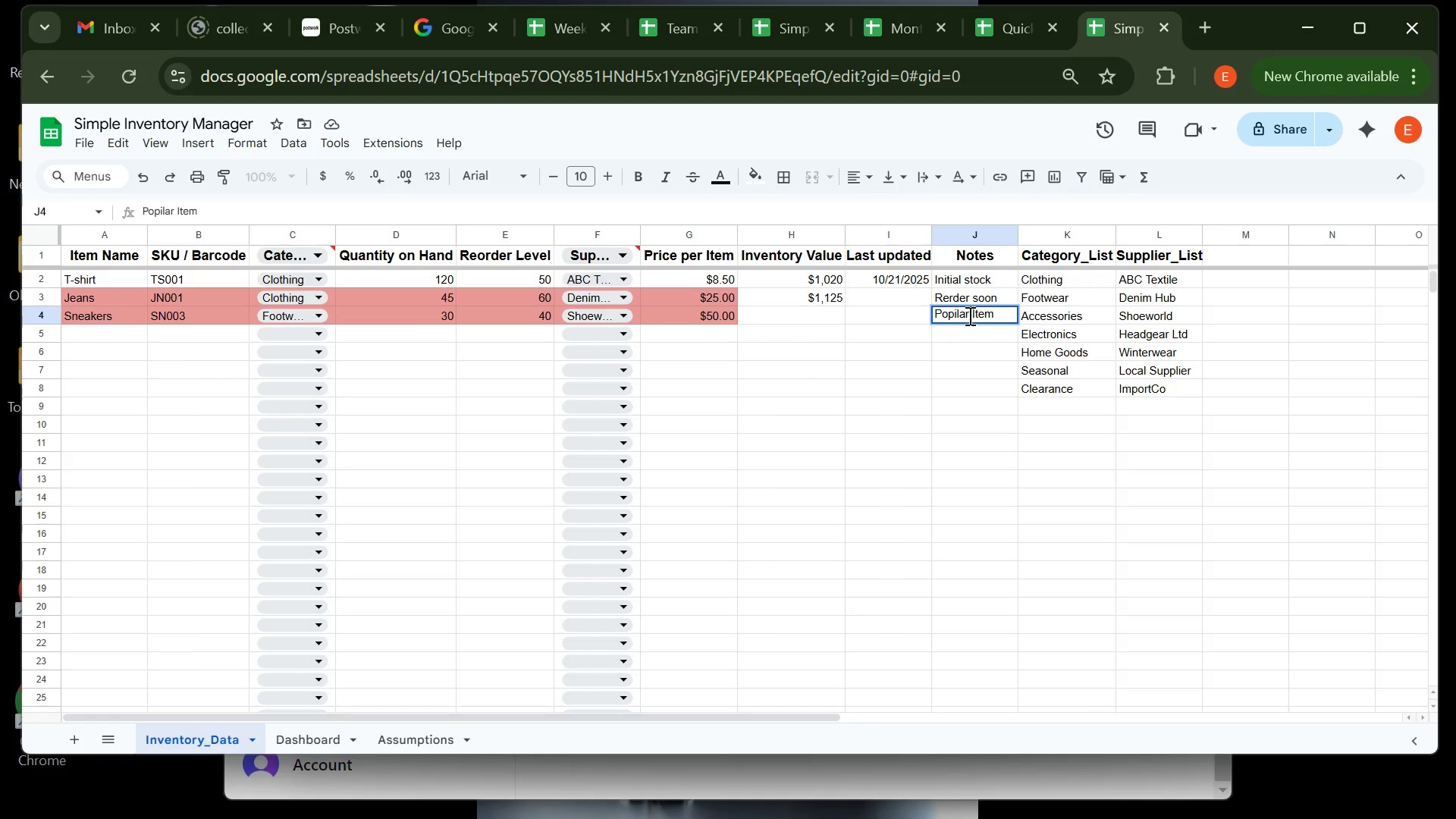 
key(Backspace)
 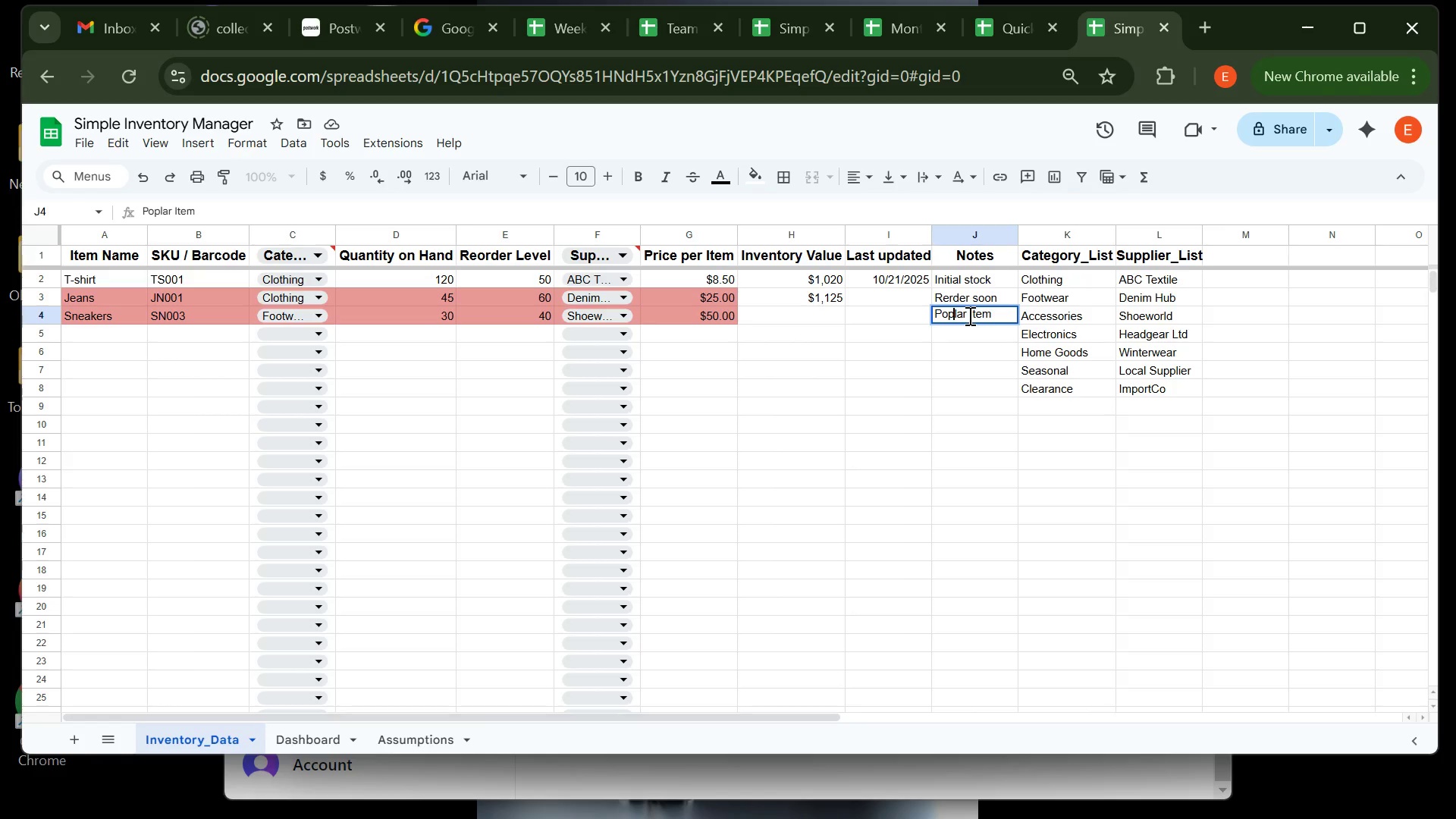 
key(U)
 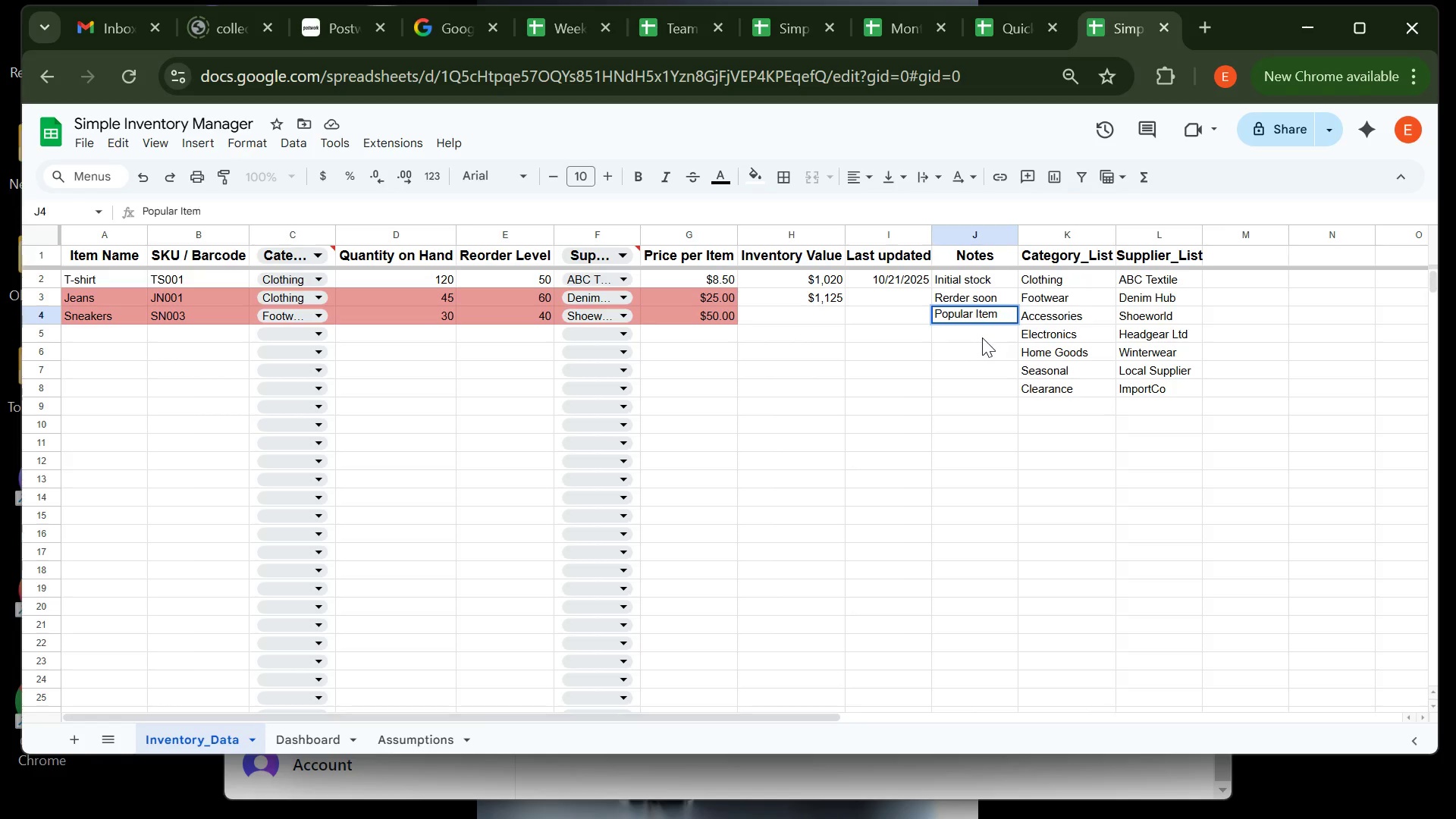 
left_click([982, 337])
 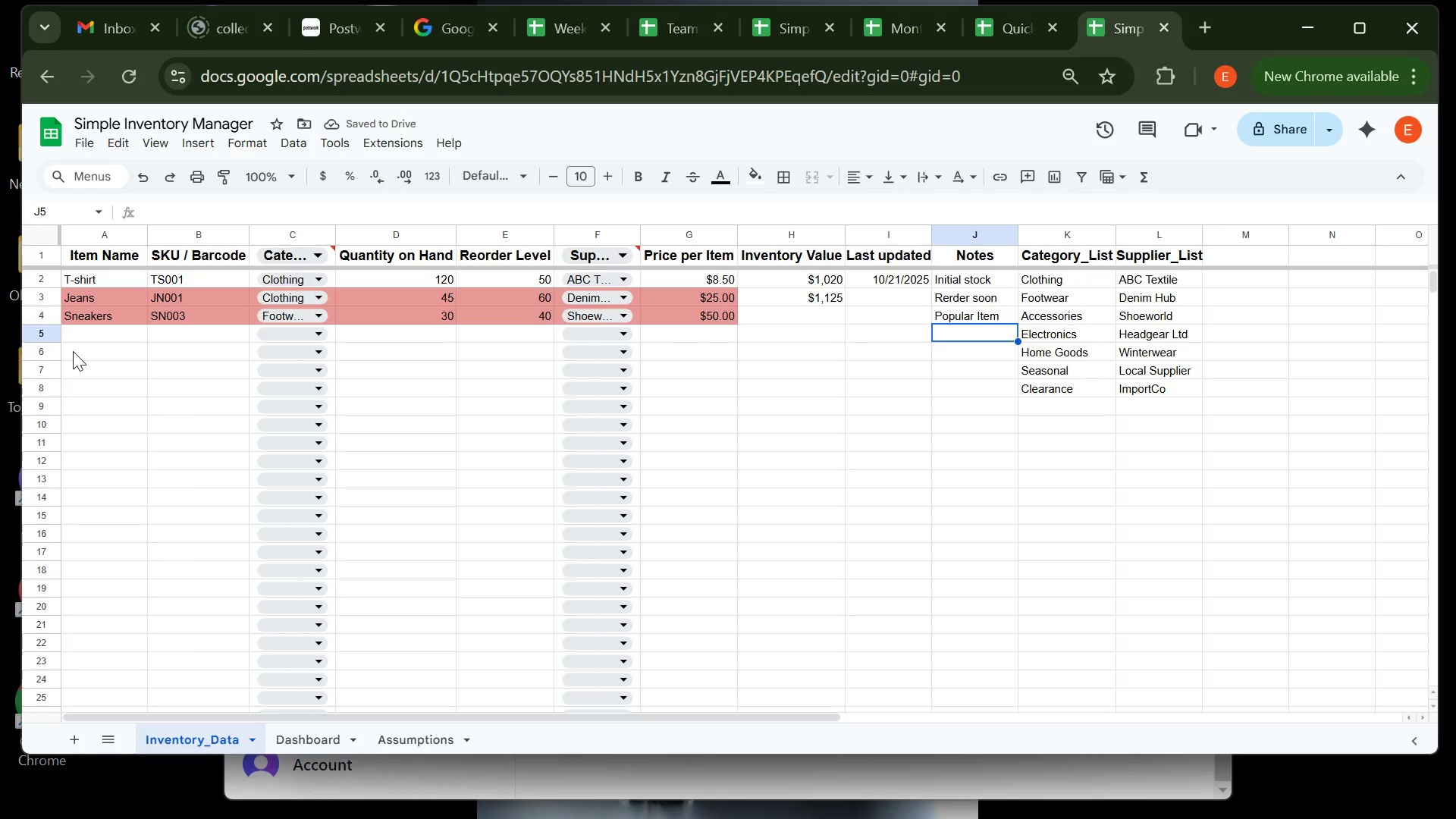 
left_click([86, 334])
 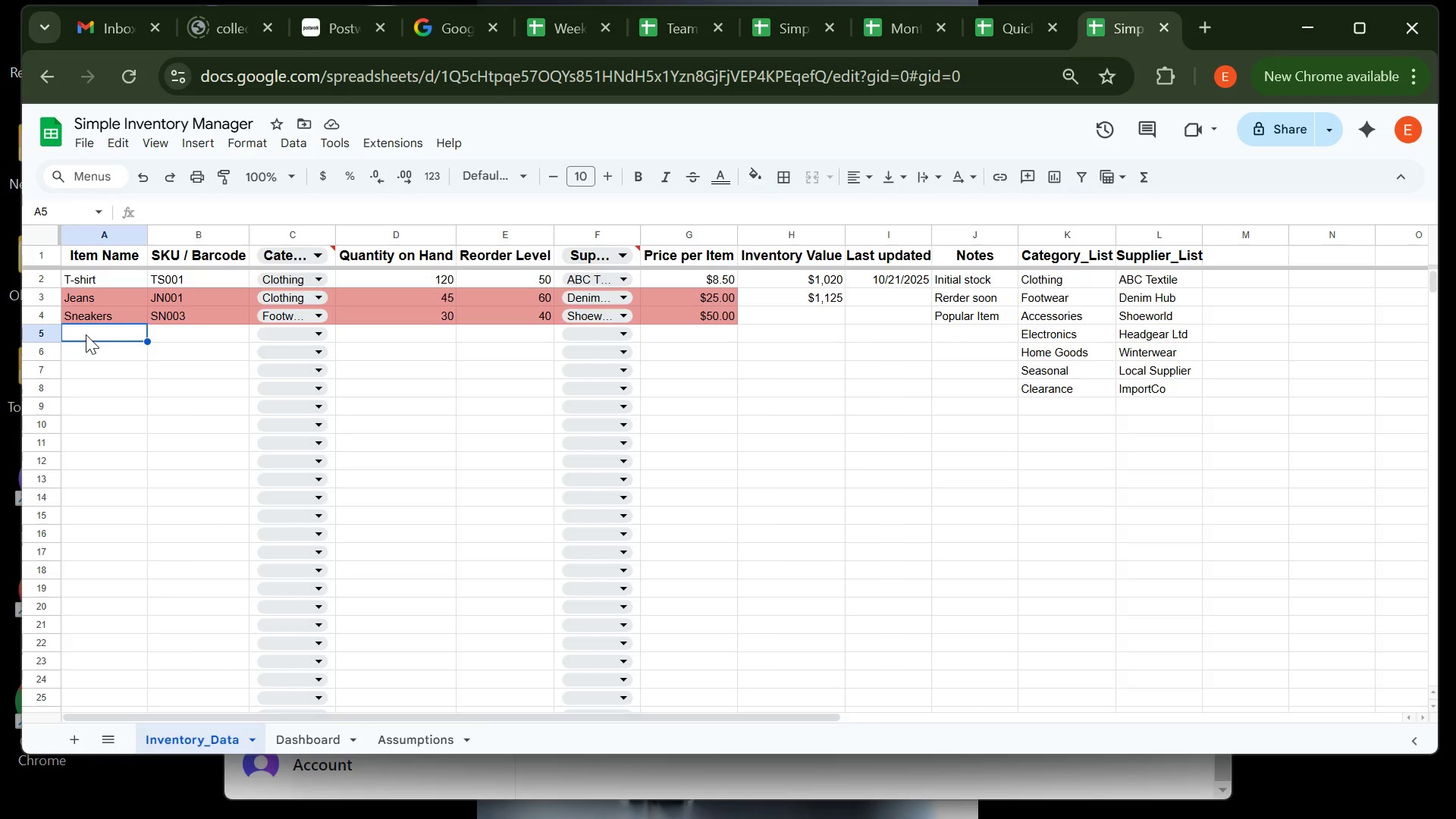 
wait(13.65)
 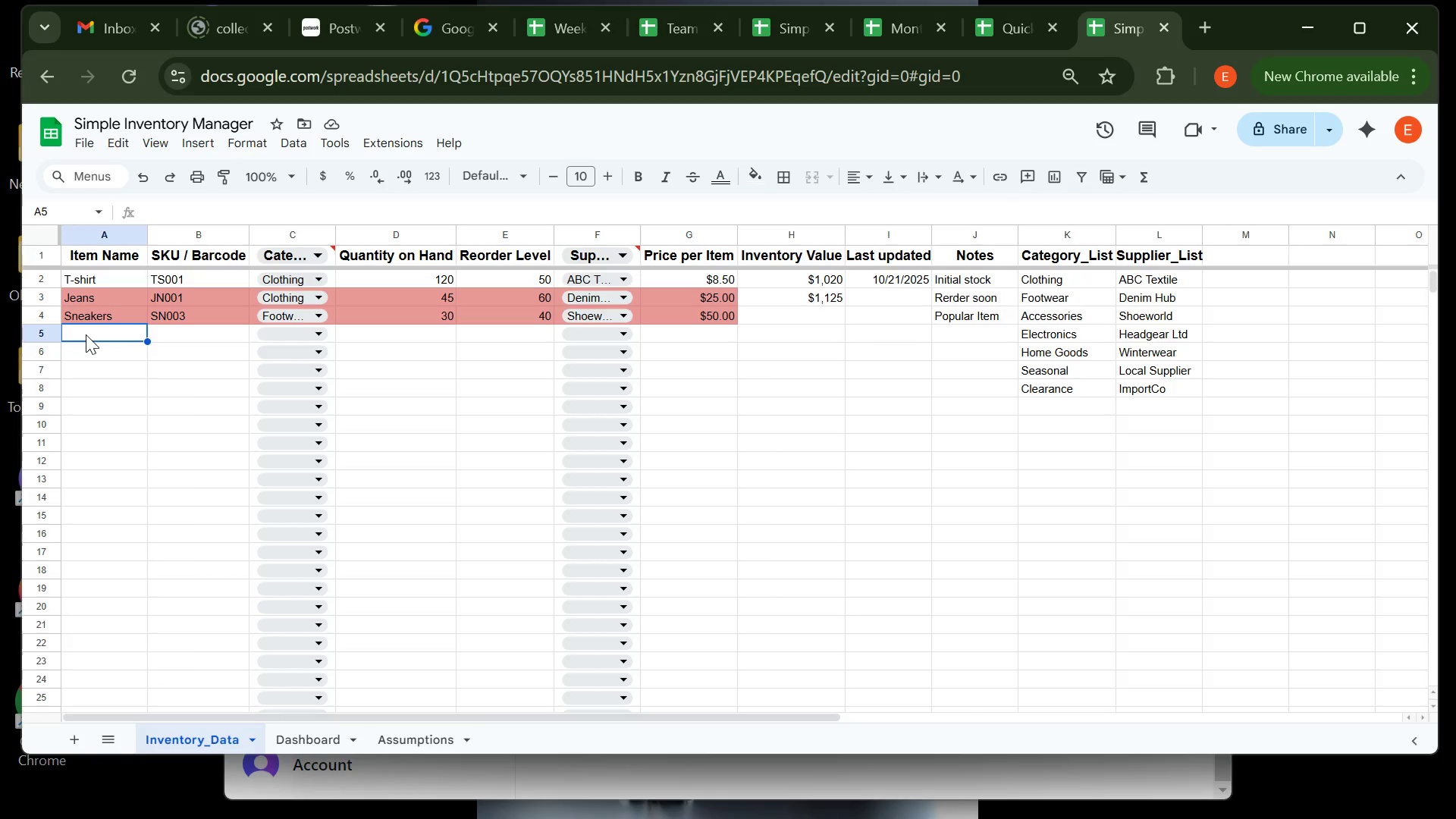 
type(Cap)
key(Backspace)
type(s)
key(Backspace)
type(ps)
key(Tab)
 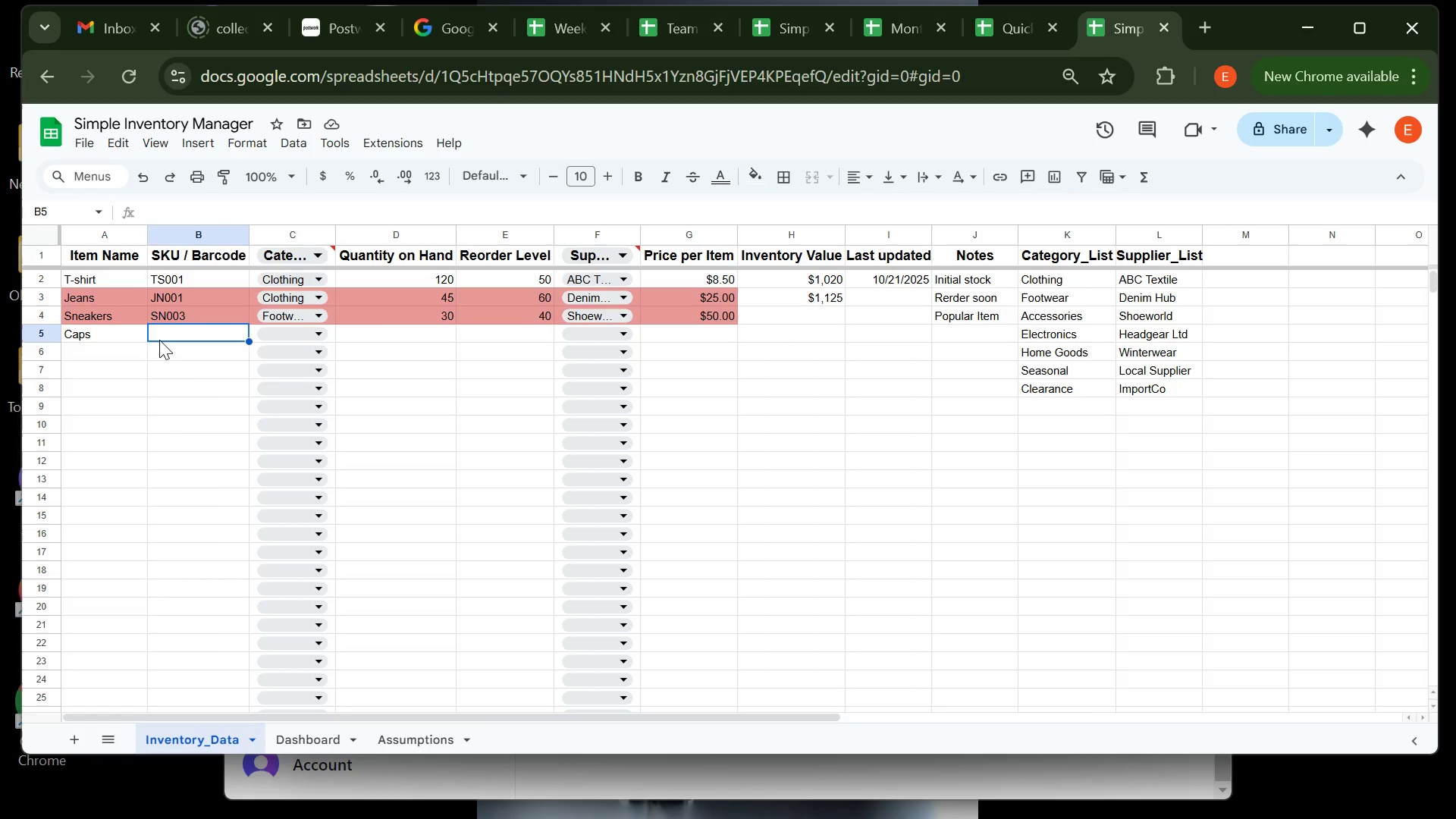 
wait(10.8)
 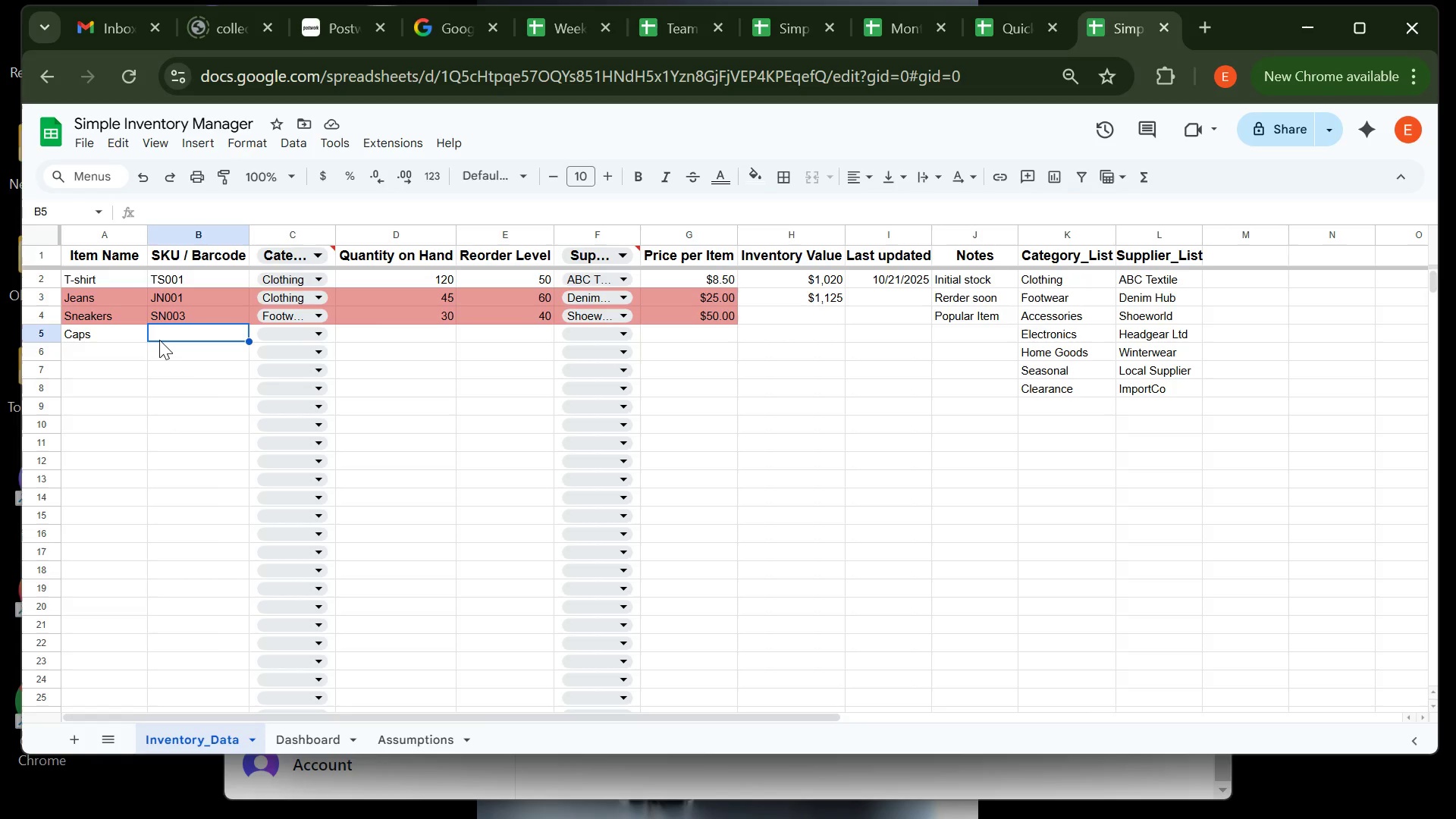 
type(cp004)
key(Backspace)
key(Backspace)
key(Backspace)
key(Backspace)
key(Backspace)
type(CP004)
key(Tab)
 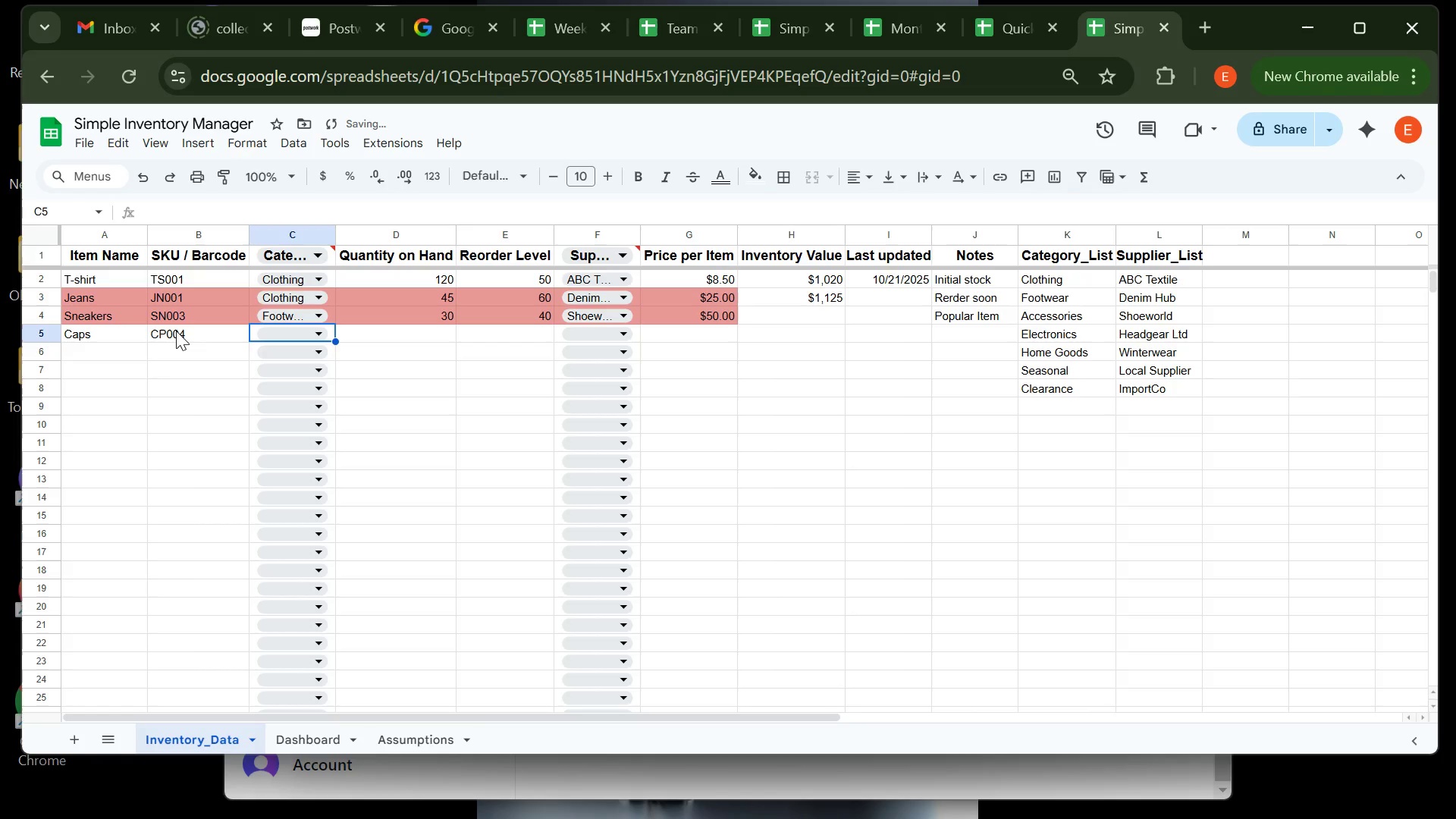 
key(Enter)
 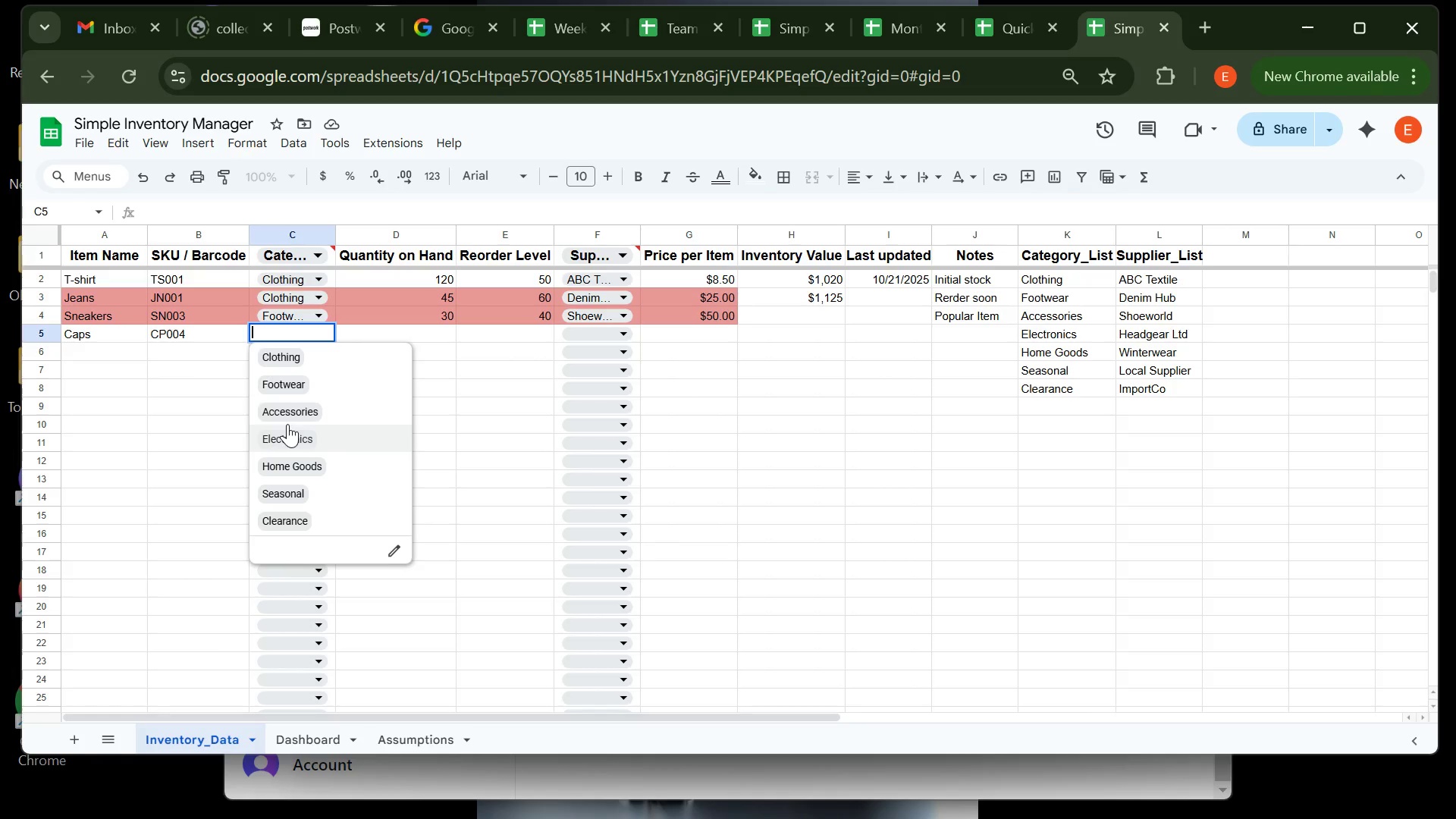 
wait(5.69)
 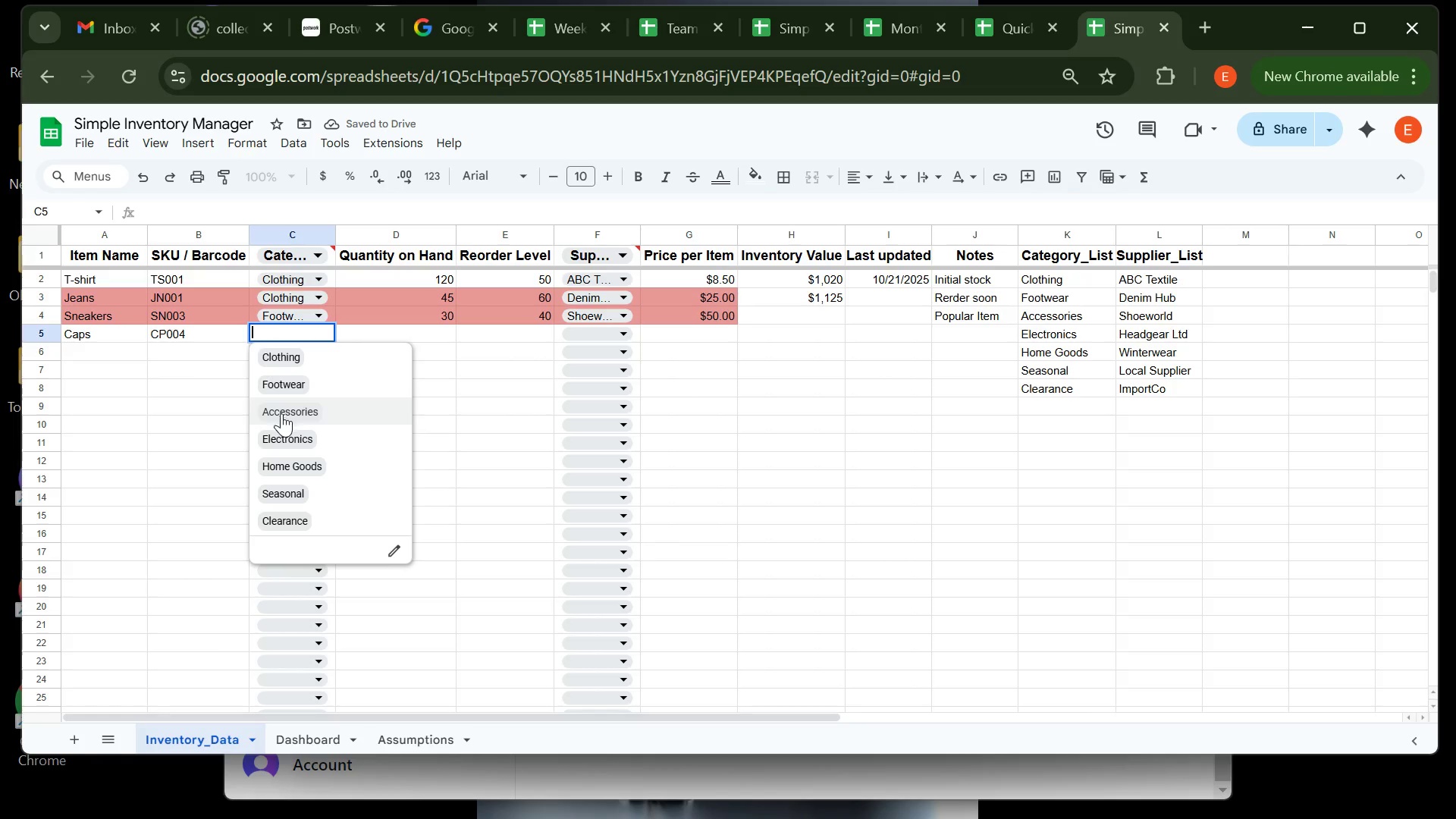 
left_click([310, 415])
 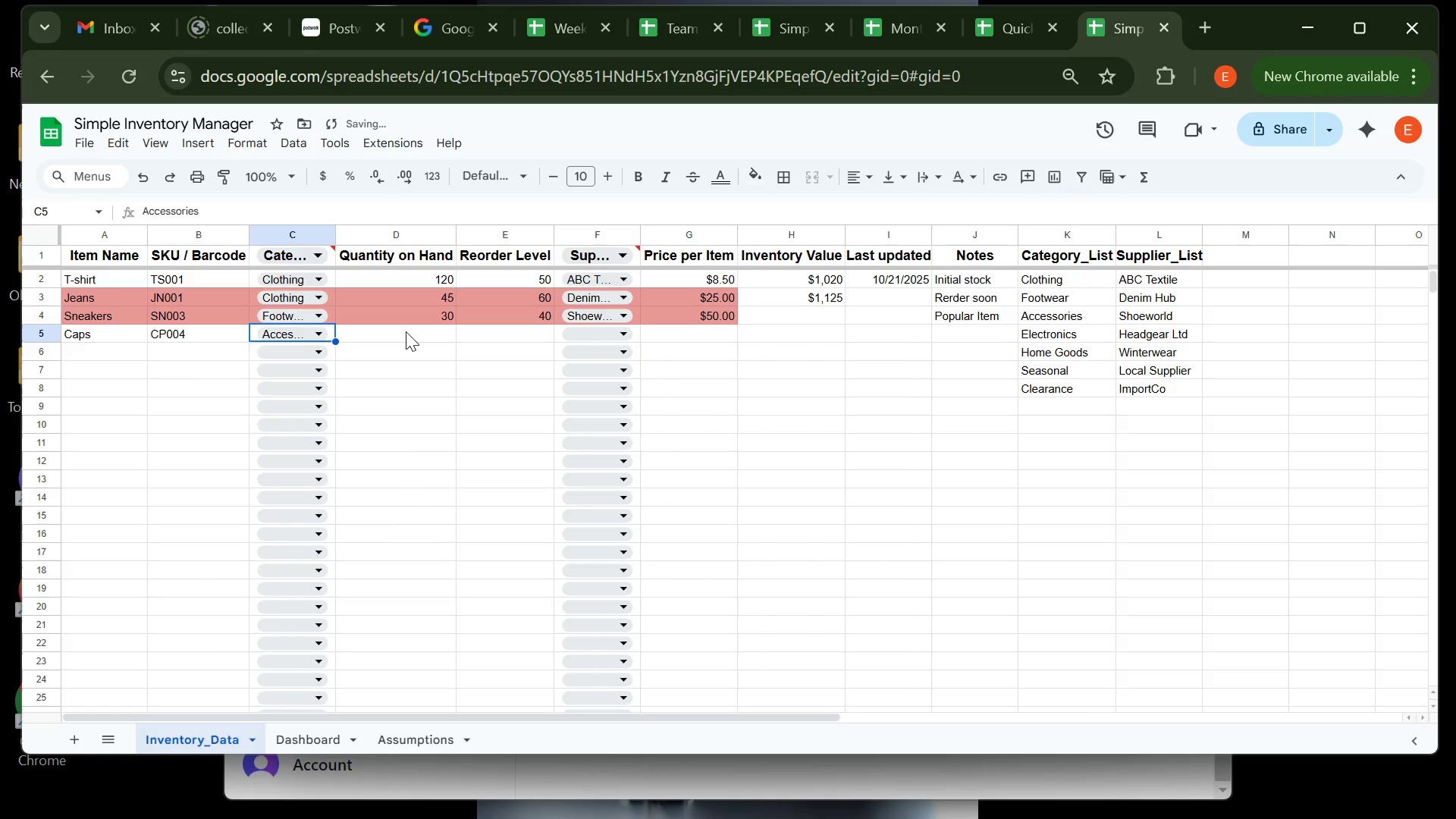 
key(Tab)
type(70)
key(Tab)
type(30)
key(Tab)
 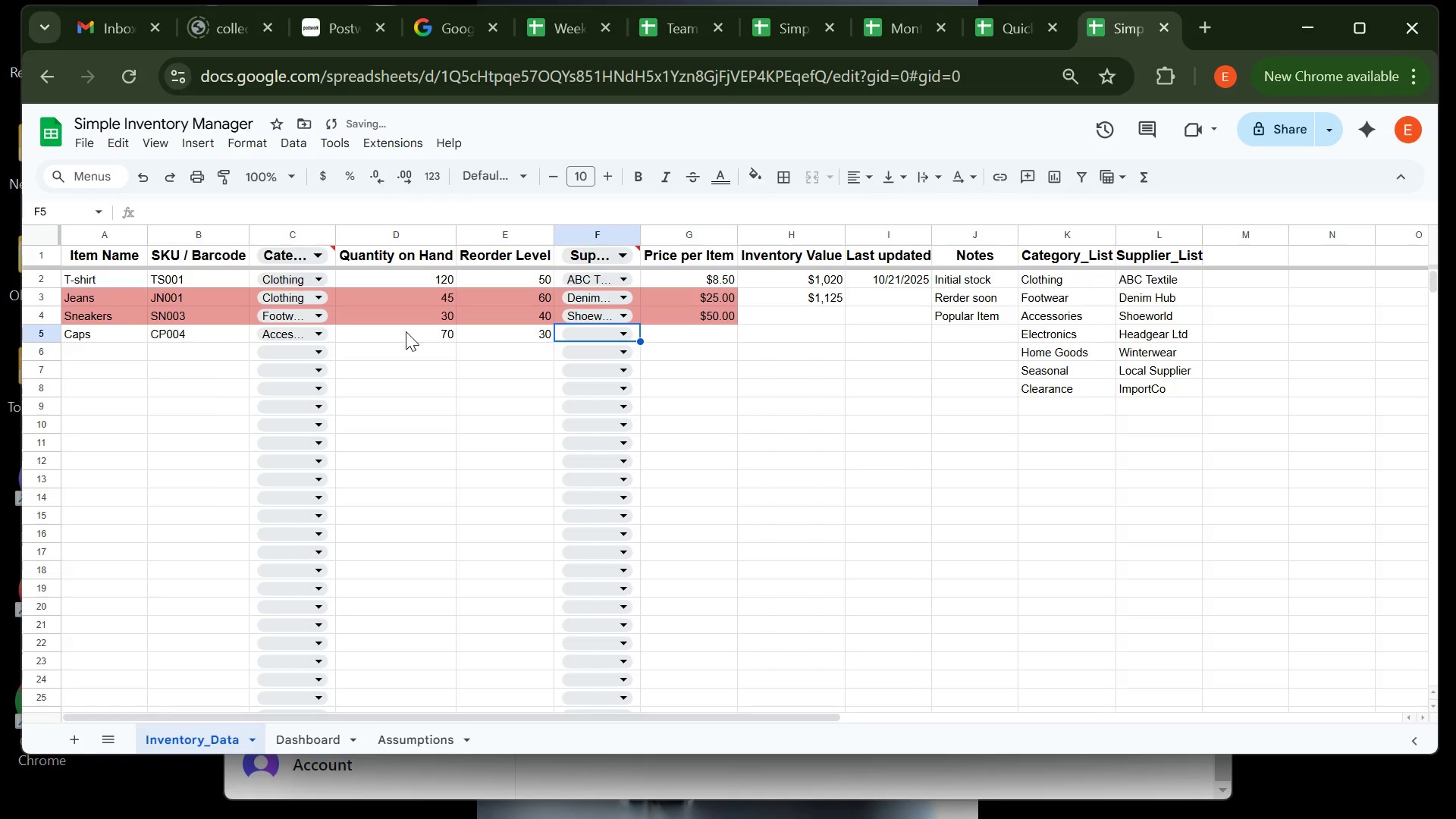 
key(Enter)
 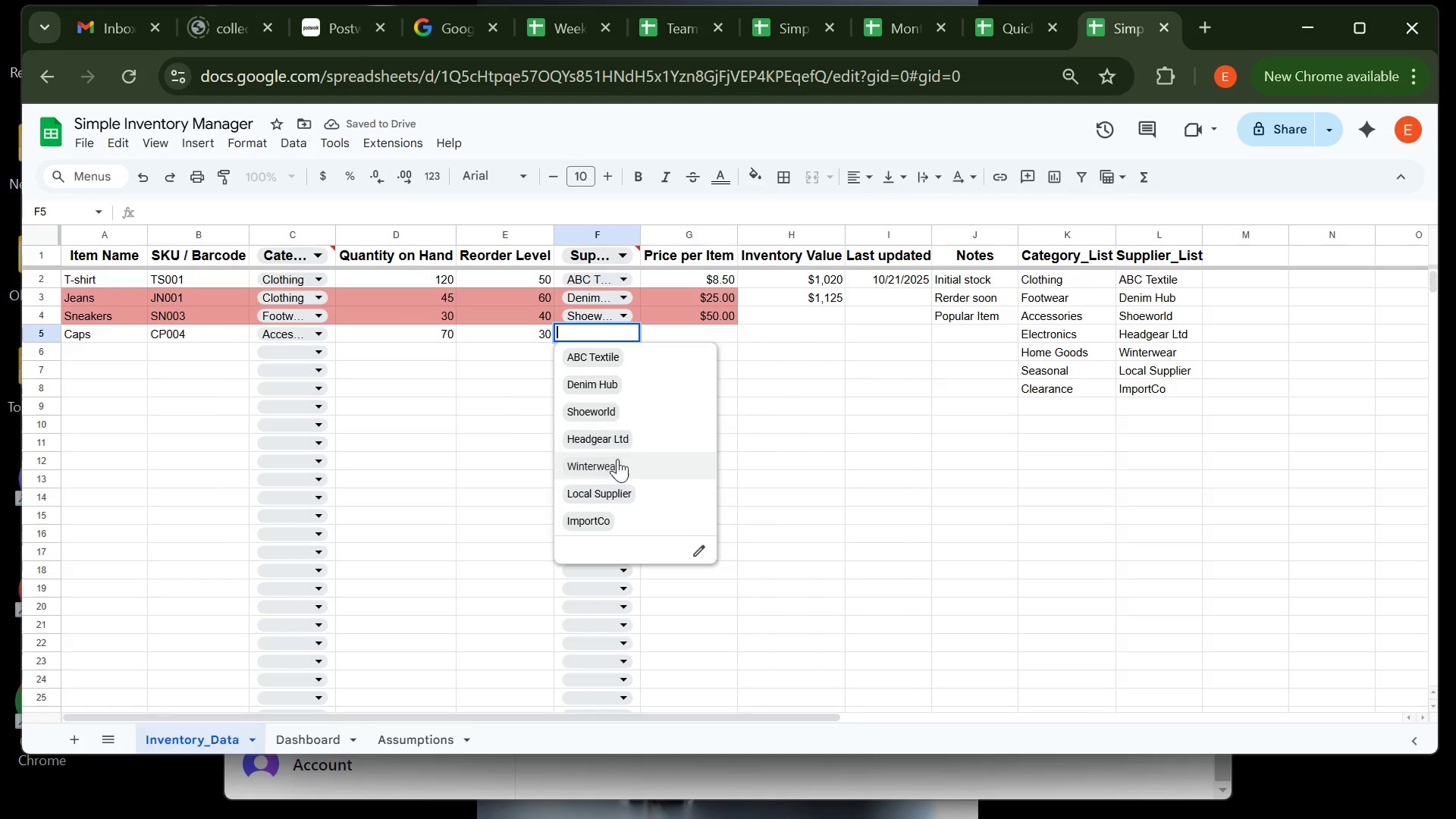 
left_click([632, 443])
 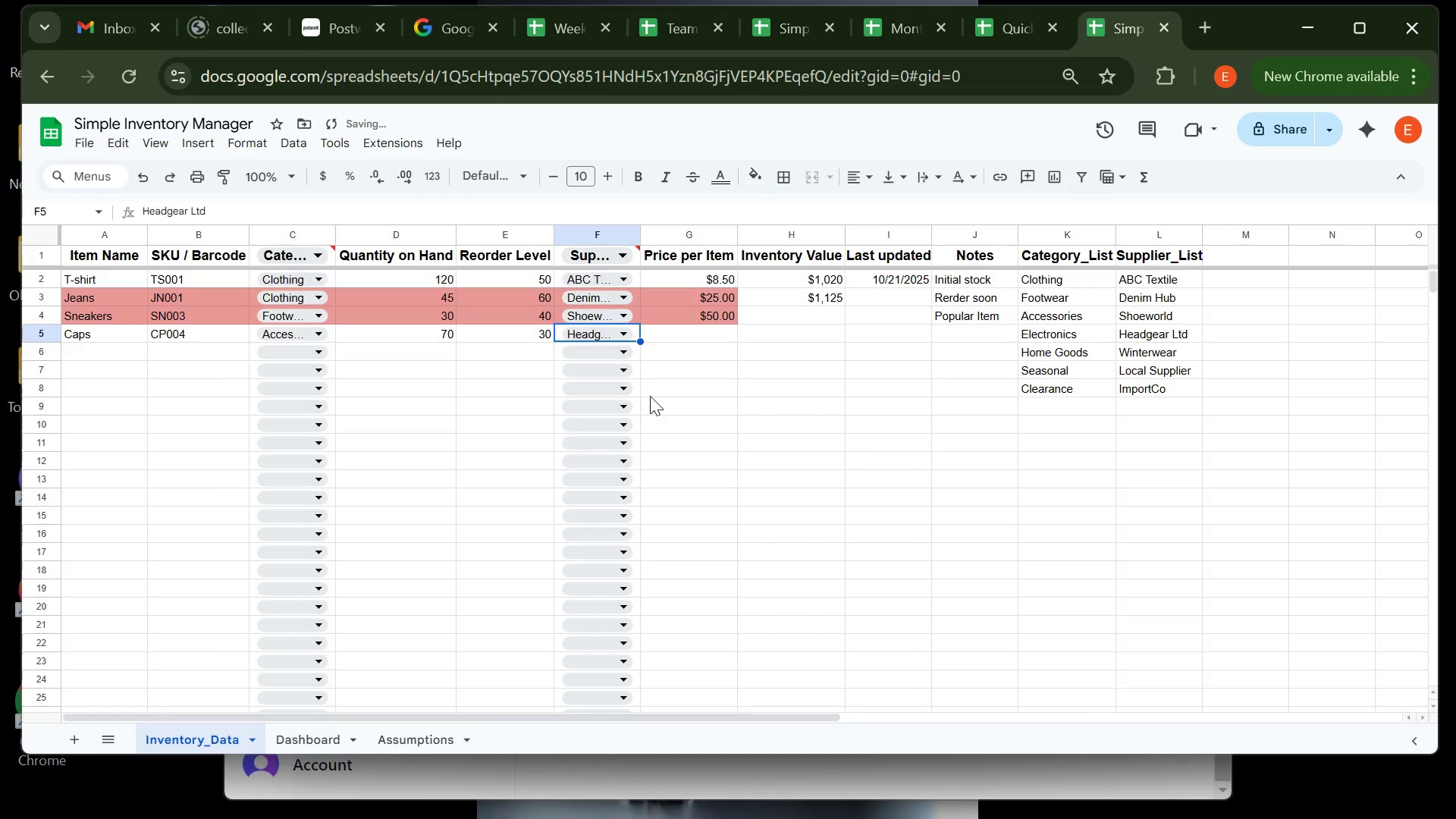 
key(Tab)
 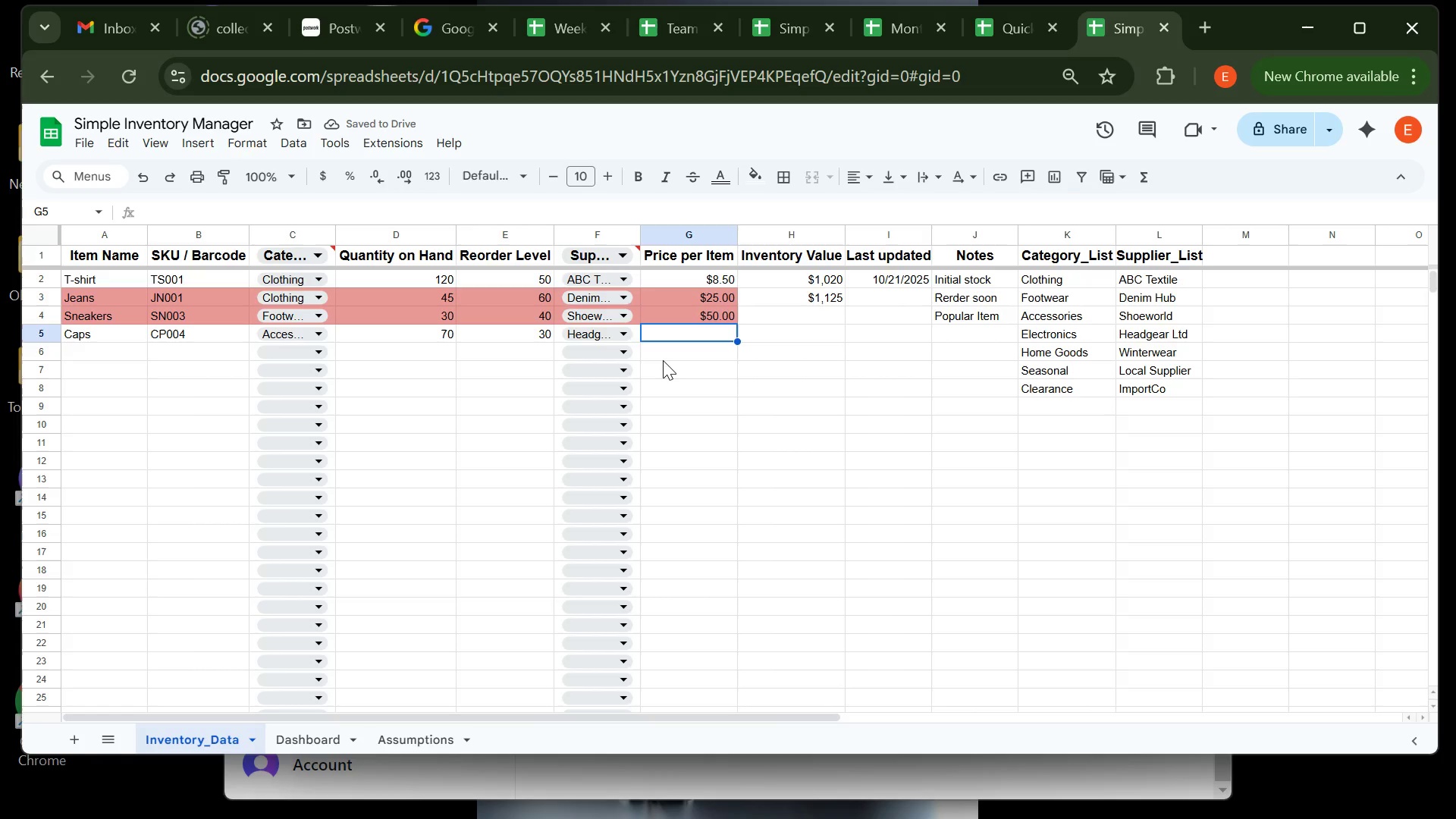 
wait(5.39)
 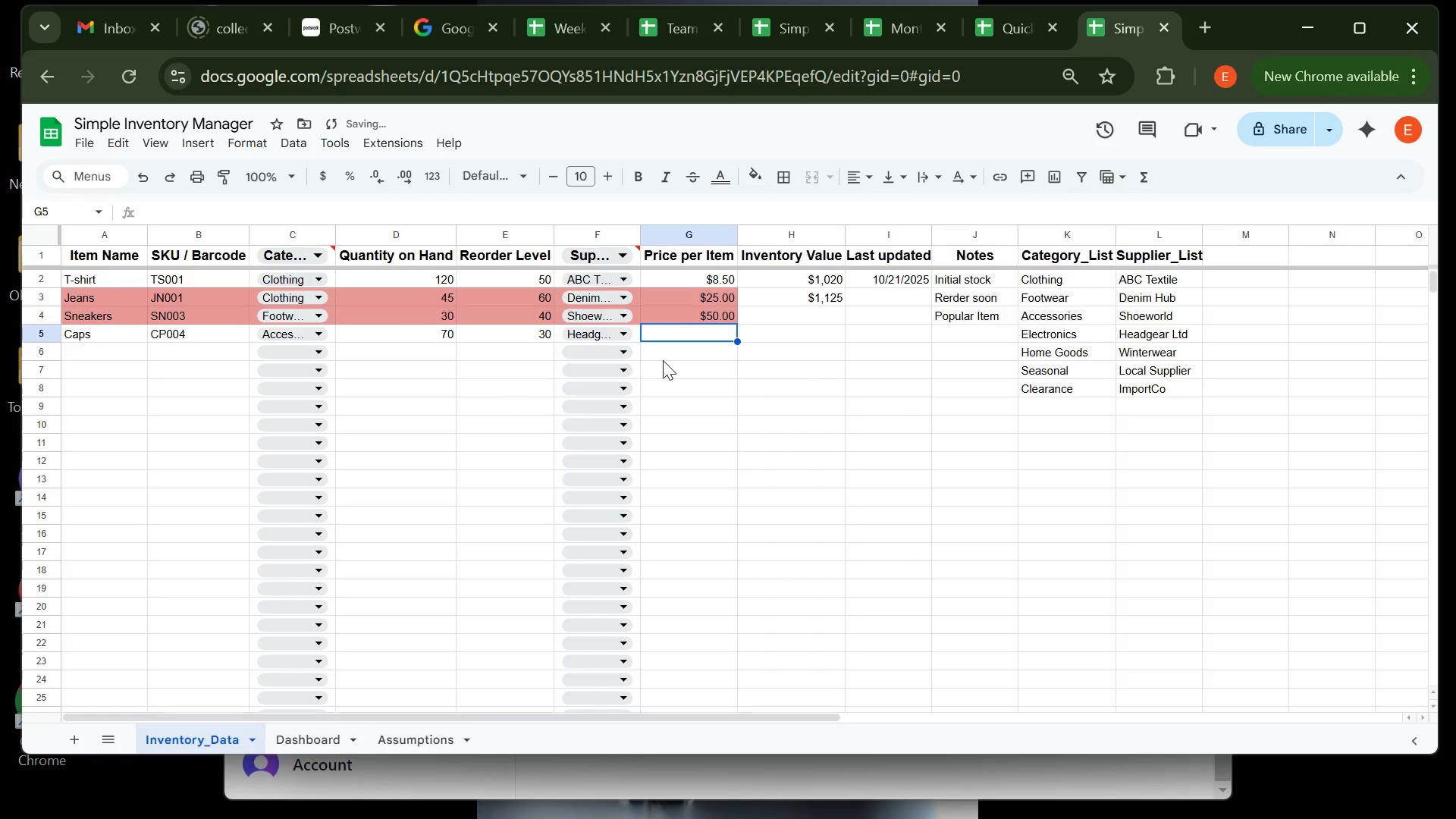 
type(10)
key(Tab)
key(Tab)
key(Tab)
type(gOOD SELLER)
key(Backspace)
key(Backspace)
key(Backspace)
key(Backspace)
key(Backspace)
key(Backspace)
key(Backspace)
key(Backspace)
key(Backspace)
key(Backspace)
key(Backspace)
type(D)
key(Backspace)
type(Good seller )
 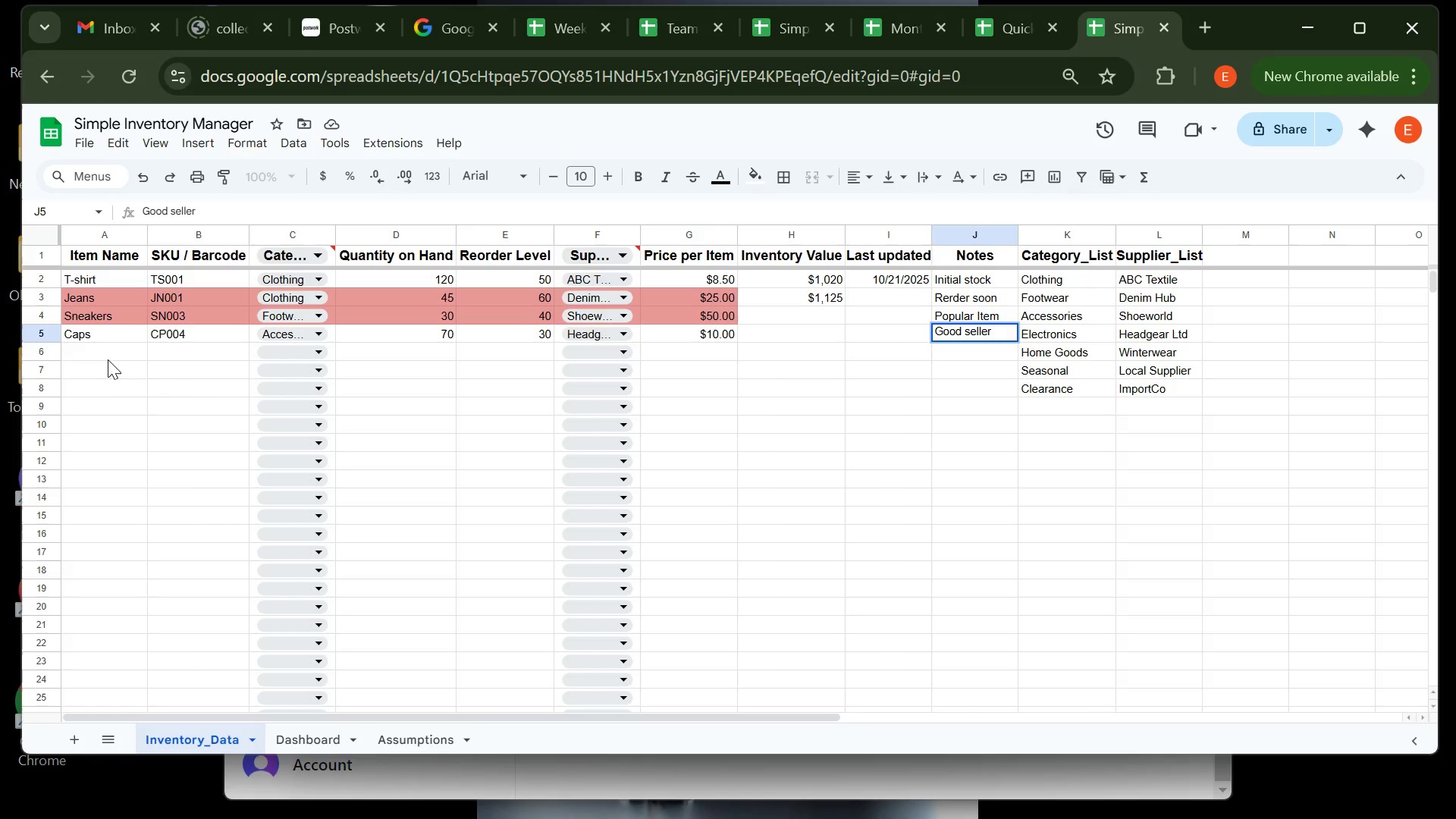 
left_click([108, 354])
 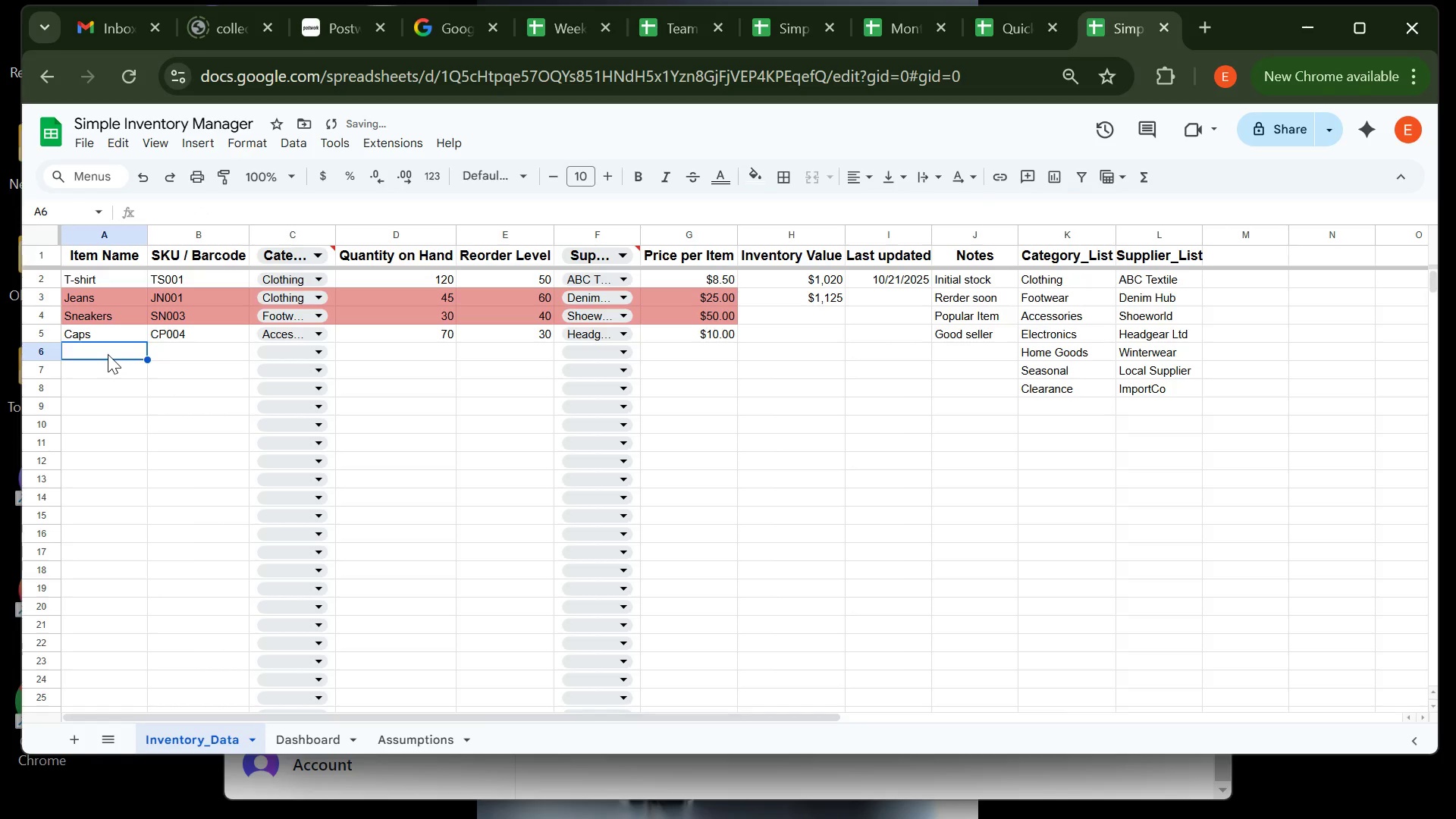 
type(Jackets)
key(Tab)
type(JK005)
key(Tab)
 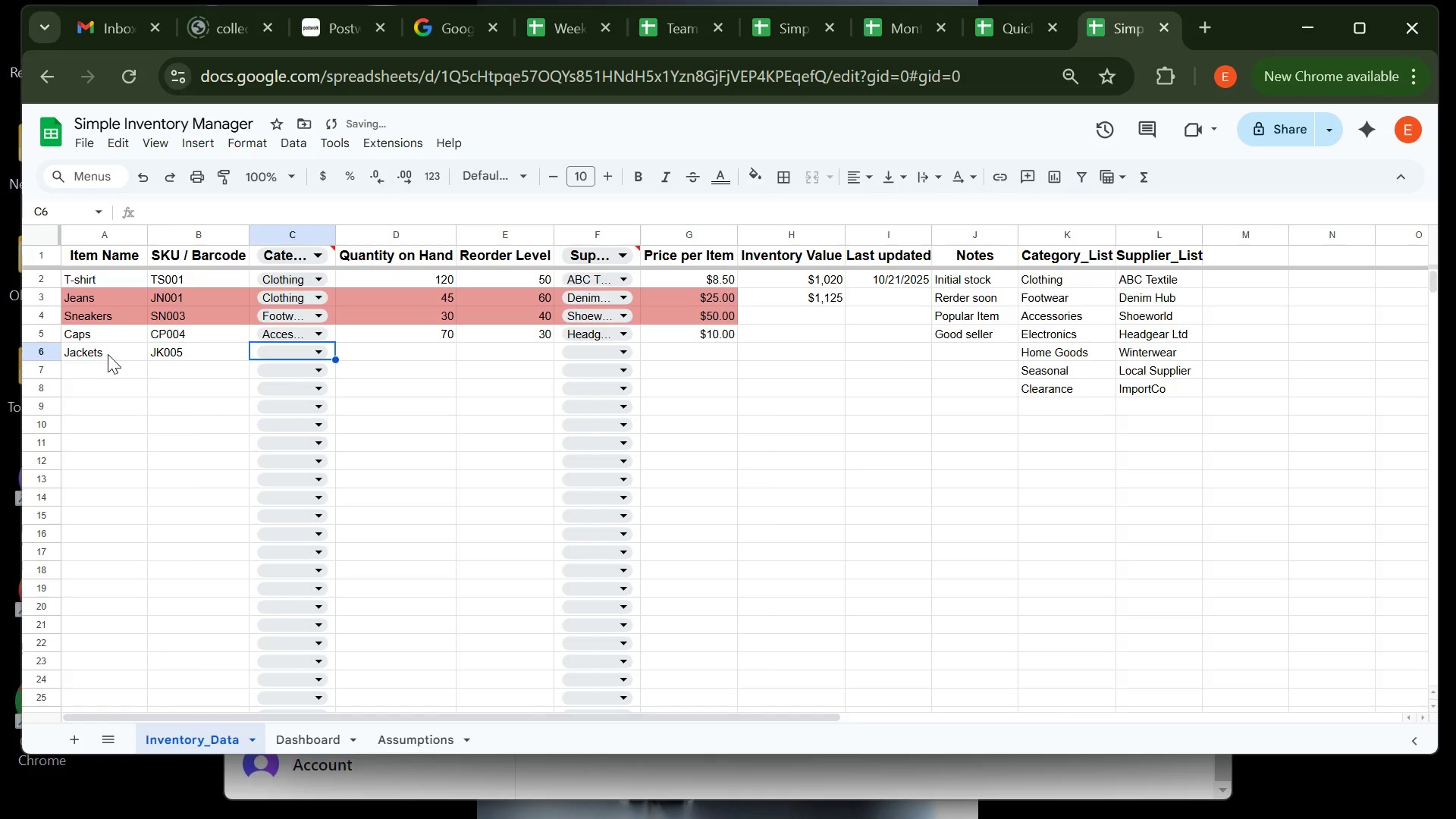 
key(Enter)
 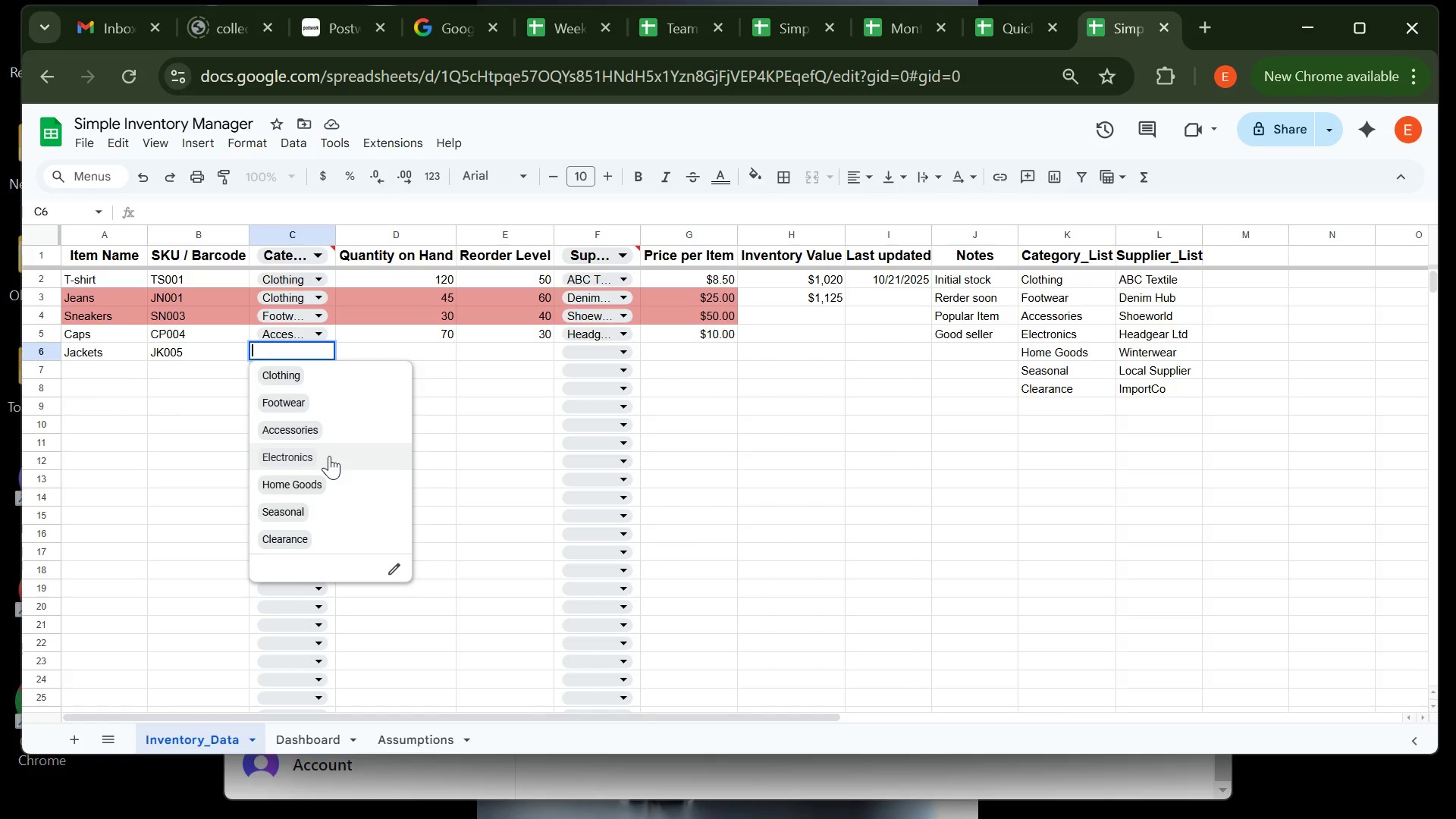 
wait(13.46)
 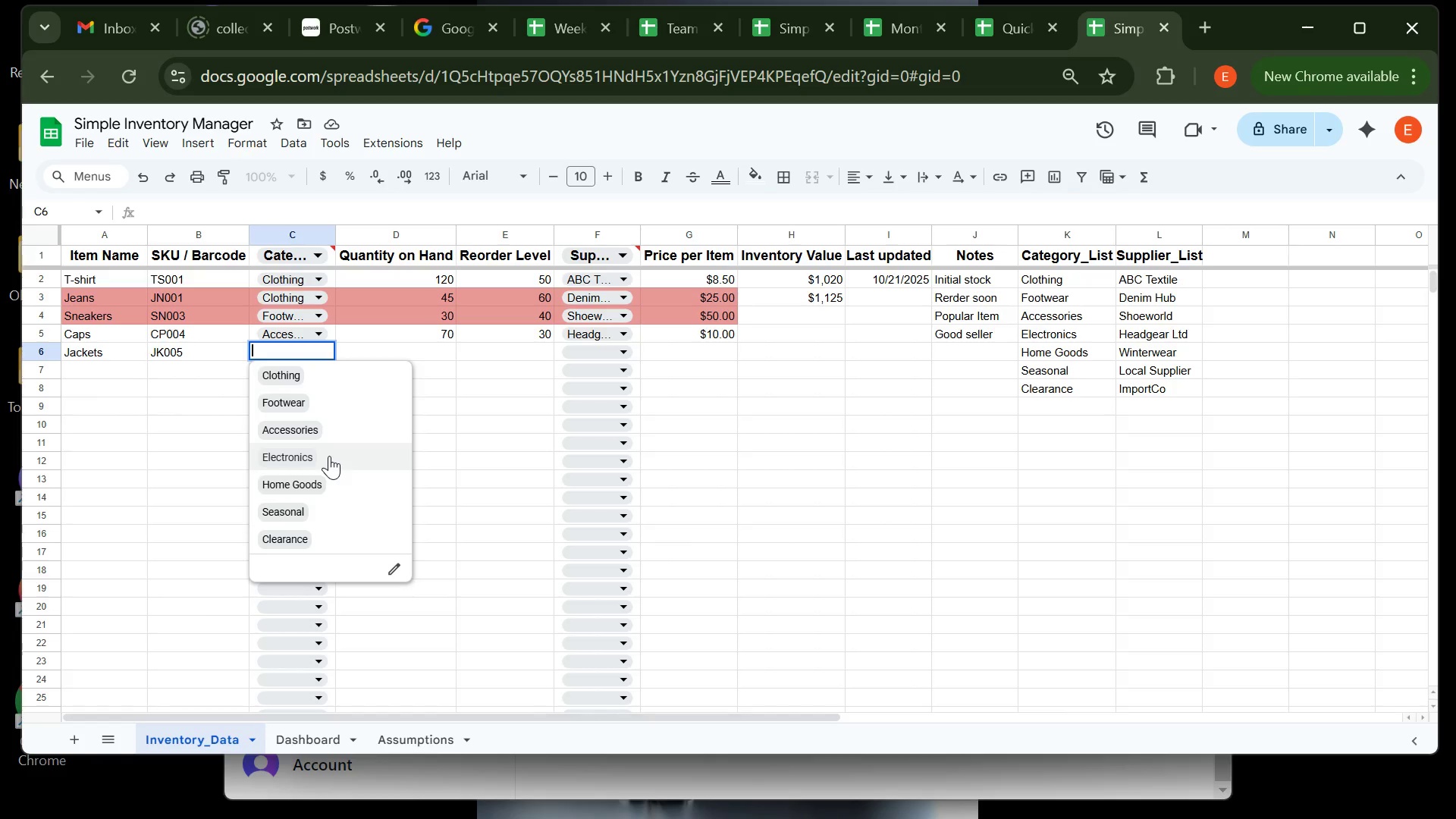 
left_click([328, 378])
 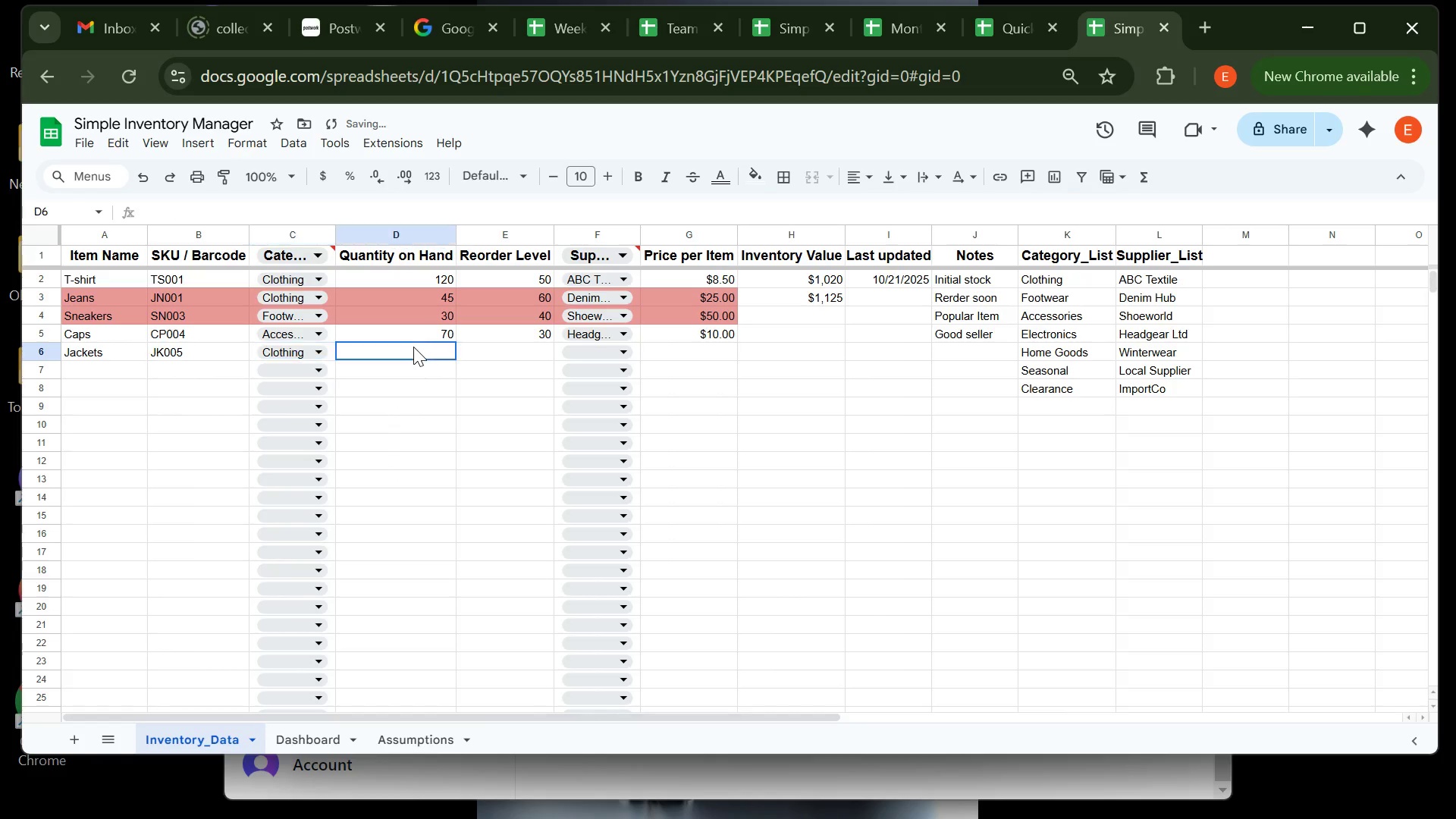 
left_click([413, 347])
 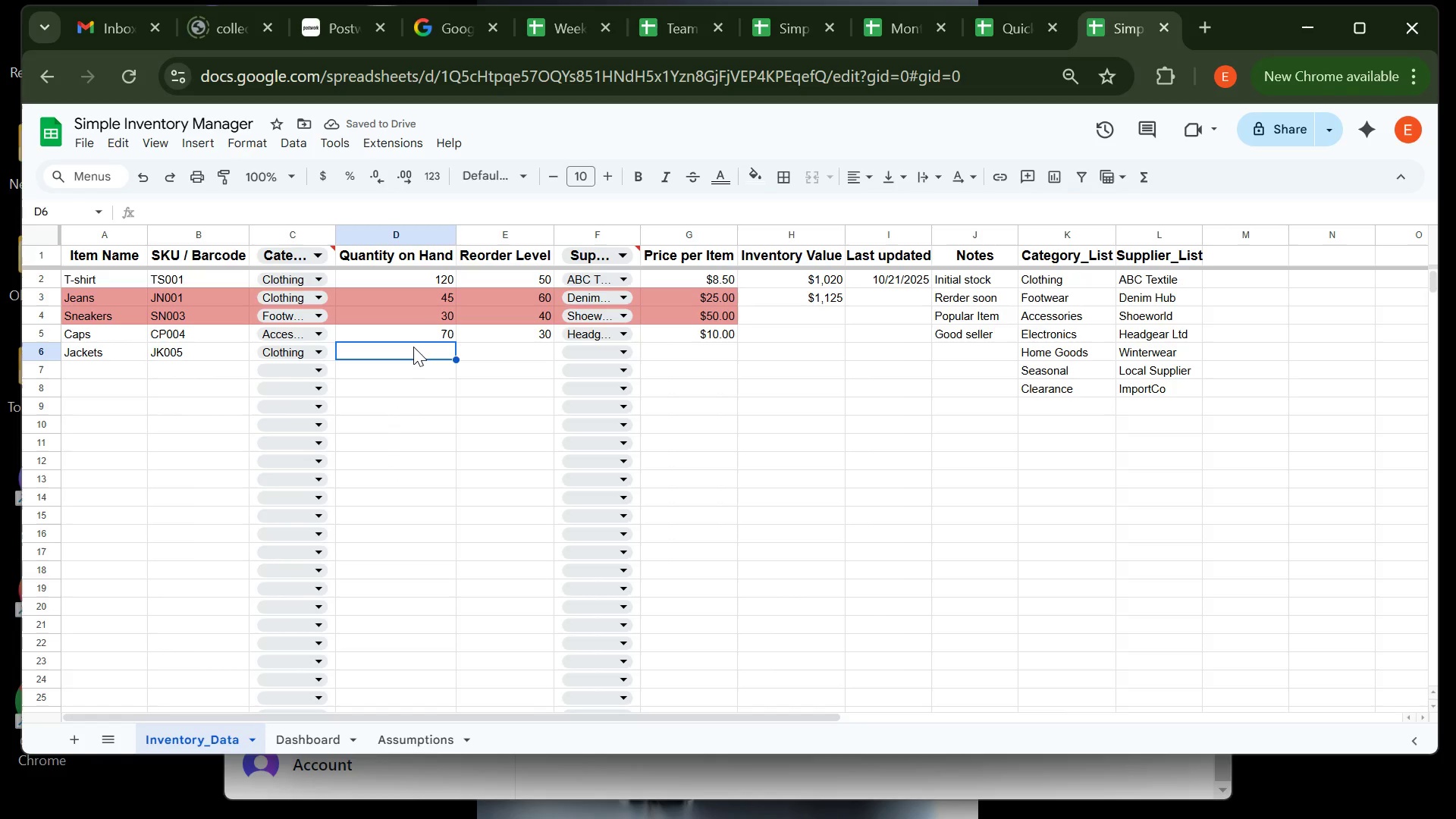 
type(20)
key(Tab)
 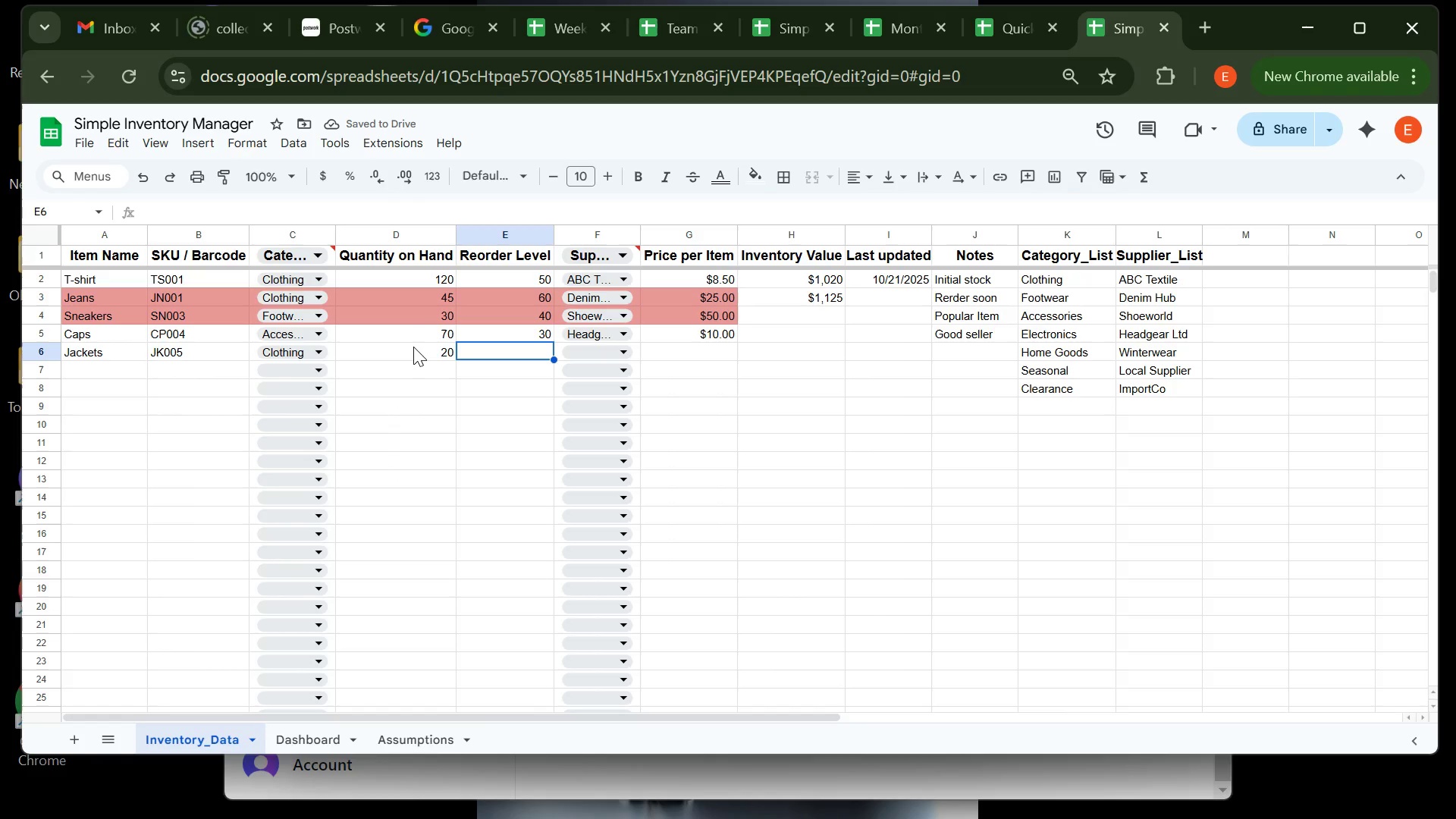 
type(25)
key(Tab)
 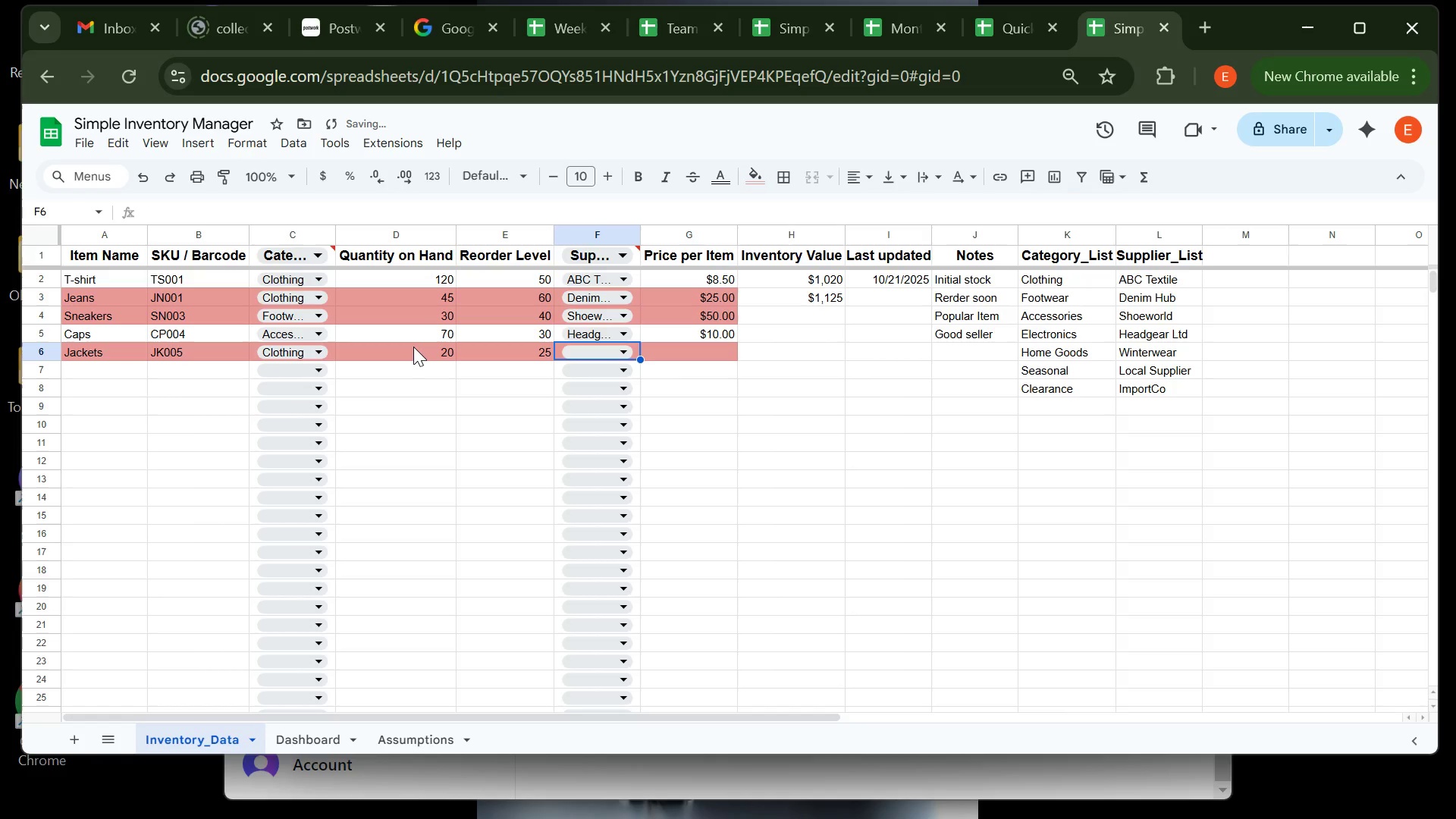 
key(Enter)
 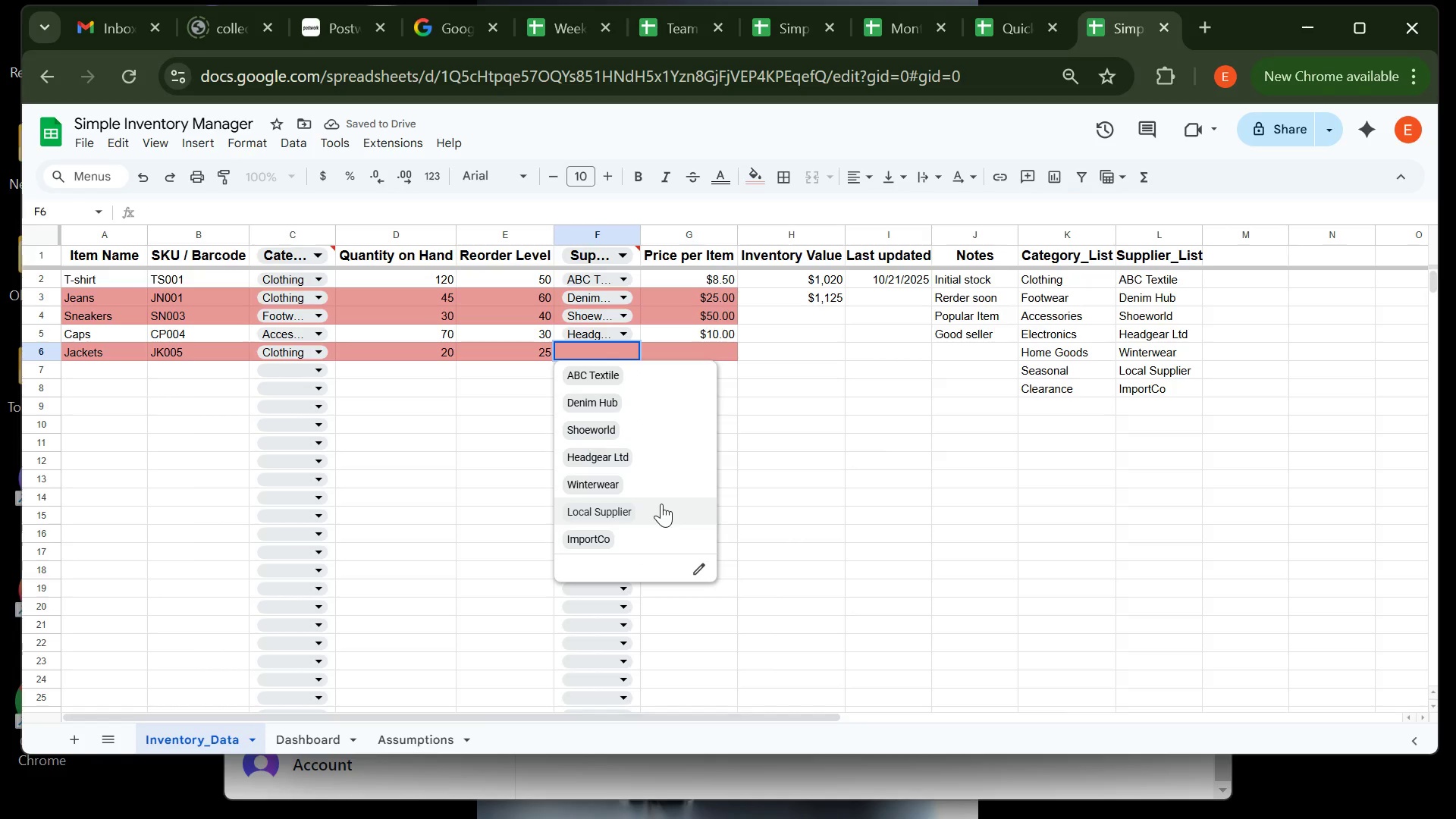 
left_click([661, 491])
 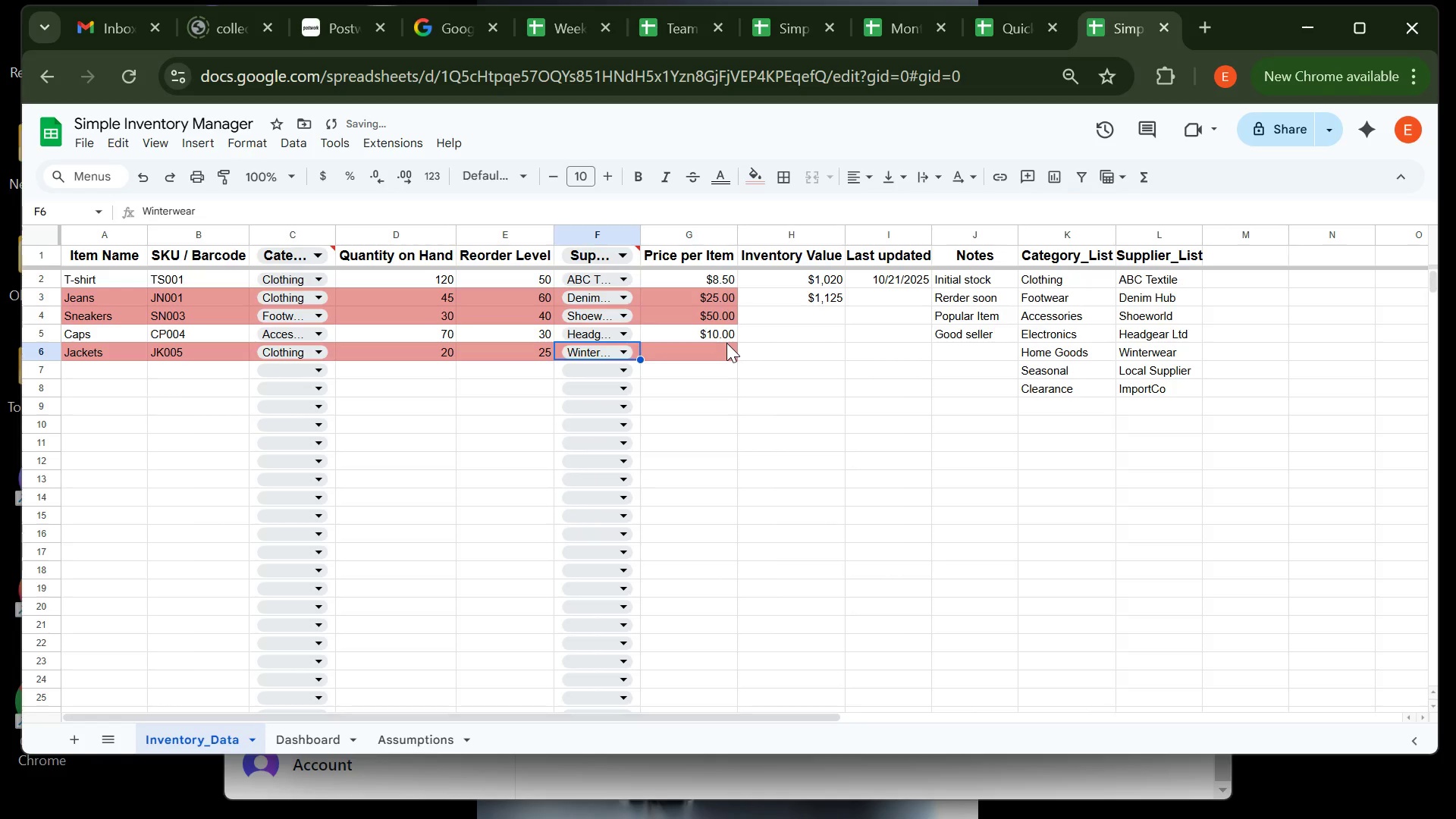 
left_click([726, 343])
 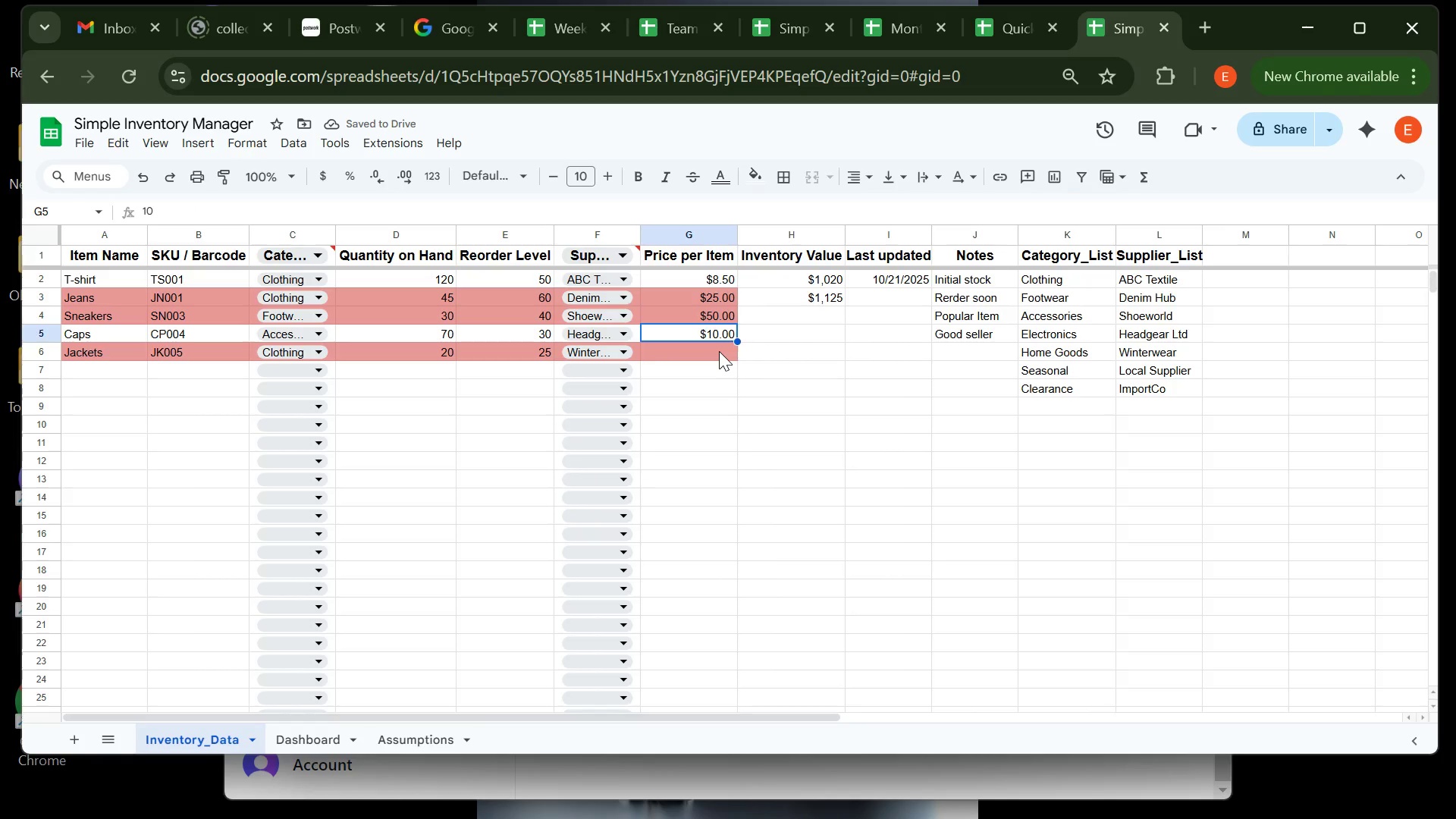 
left_click([719, 351])
 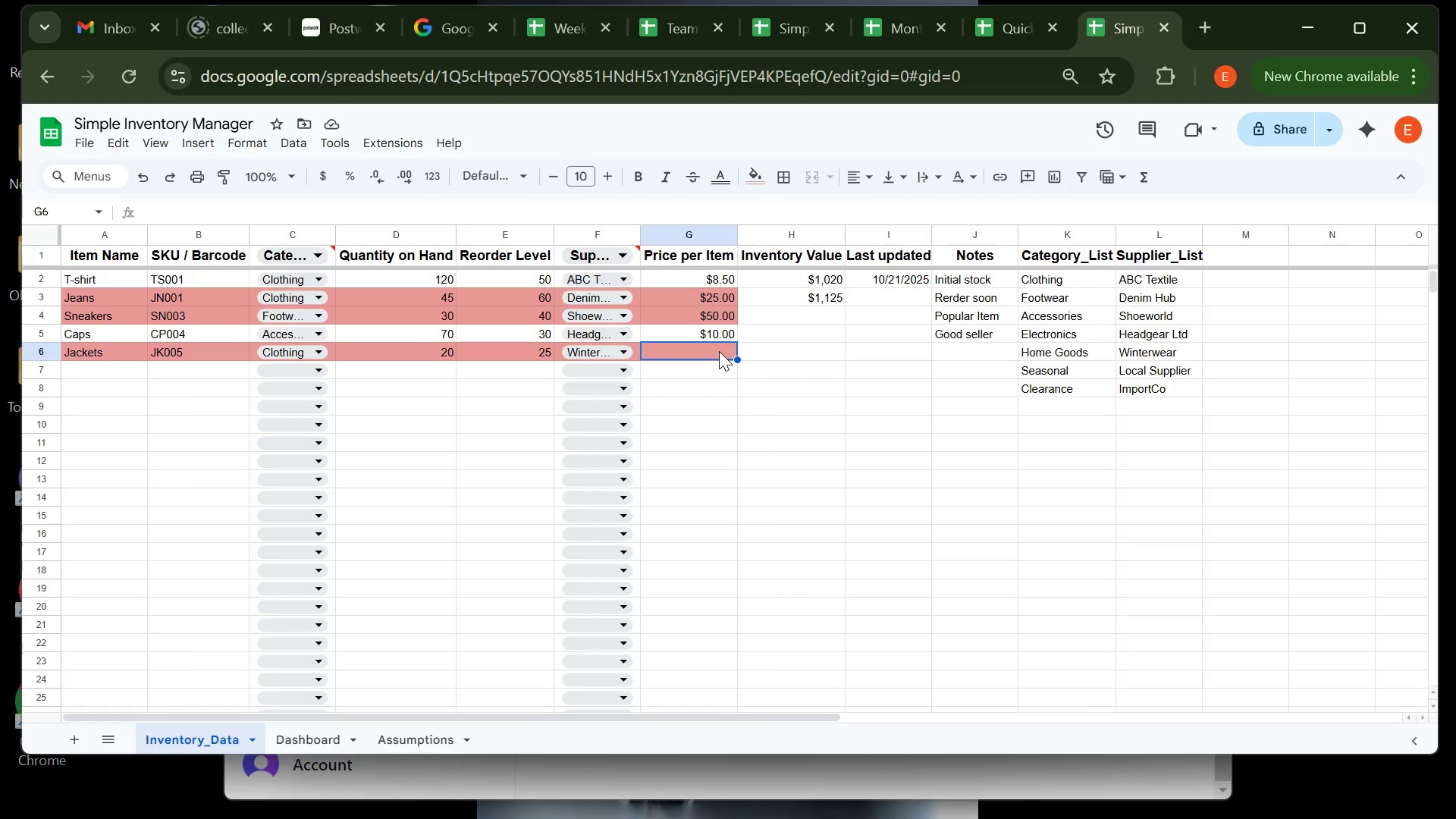 
wait(5.07)
 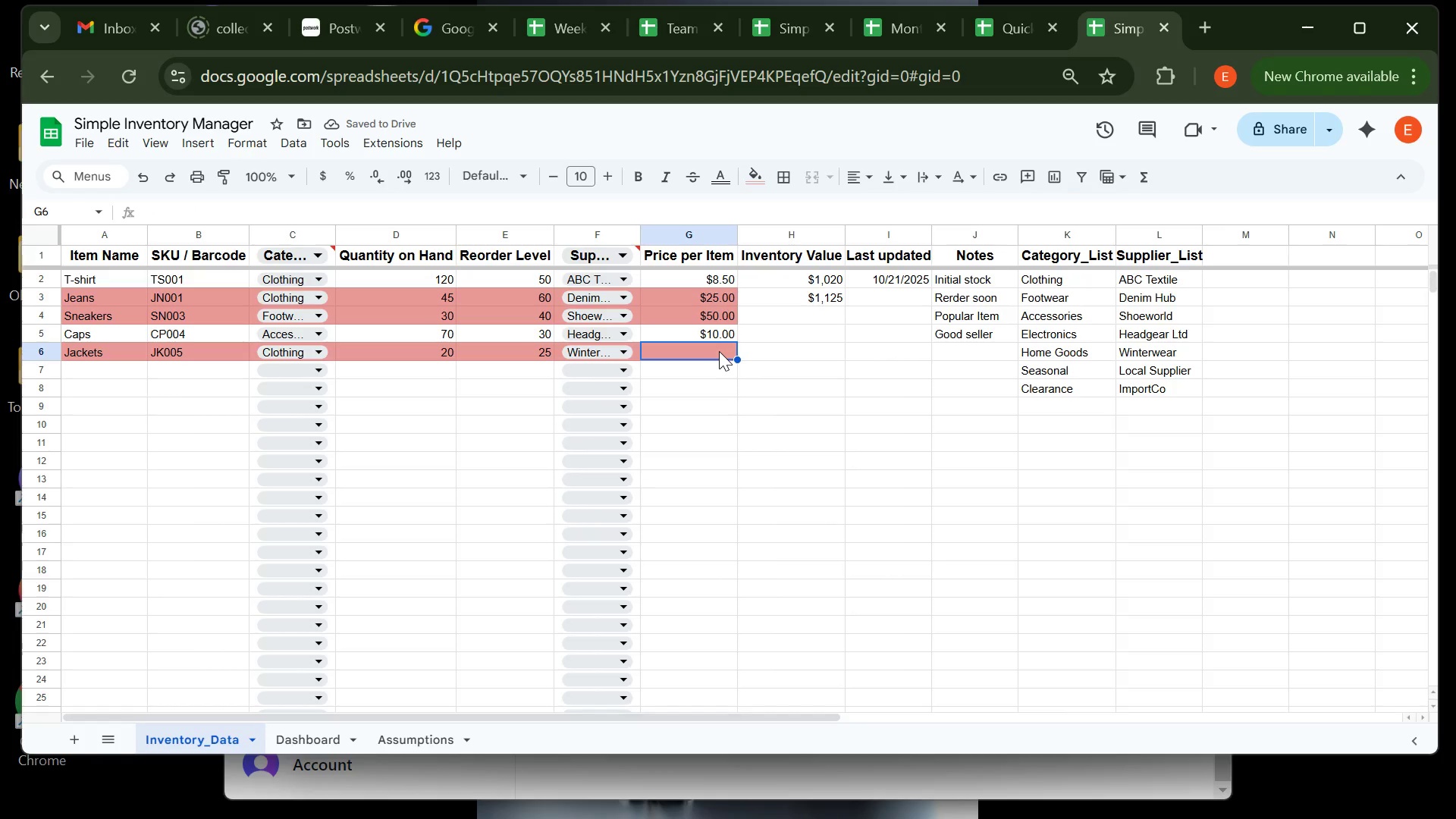 
type(60)
key(Tab)
key(Tab)
key(Tab)
 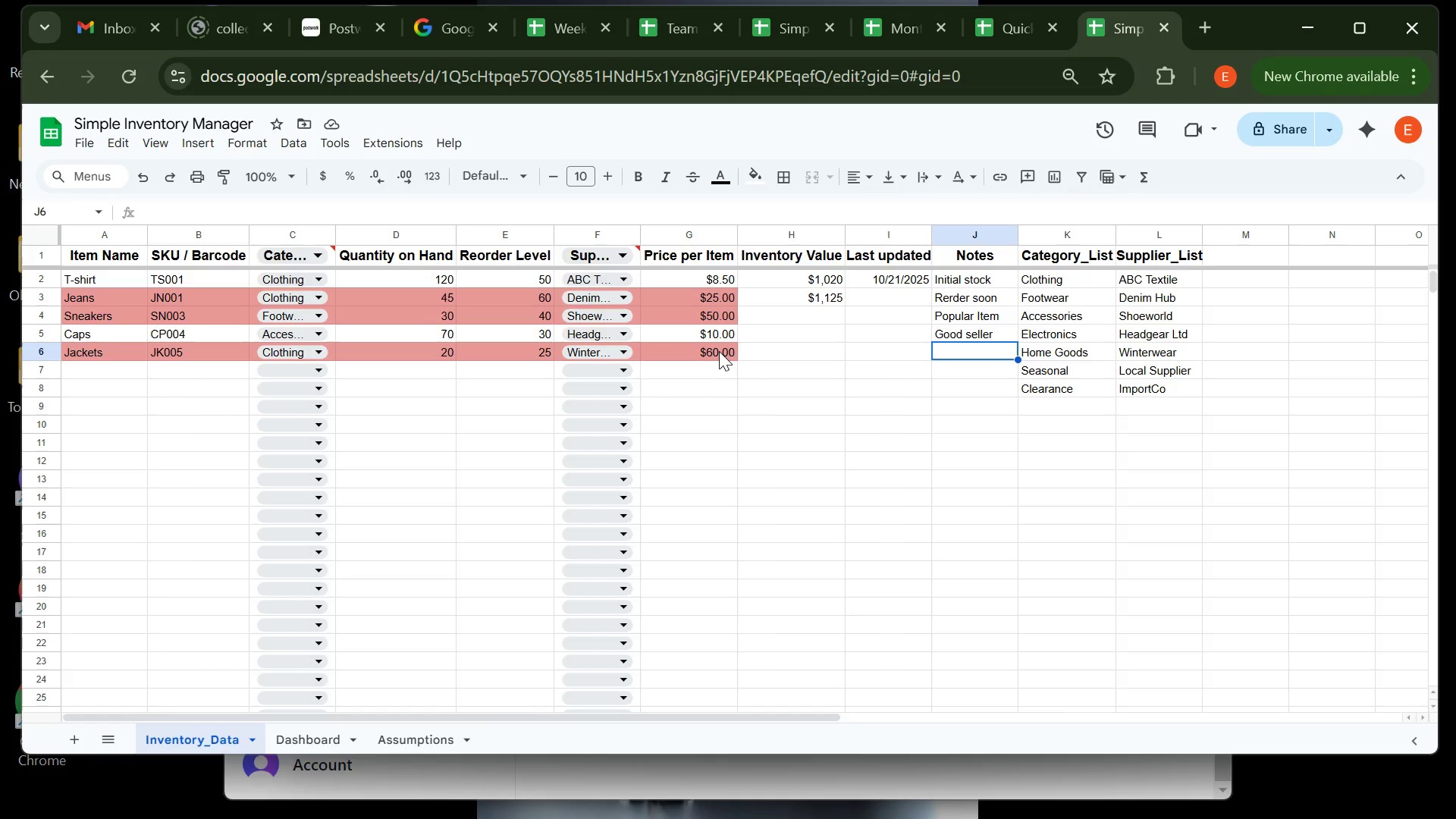 
wait(7.88)
 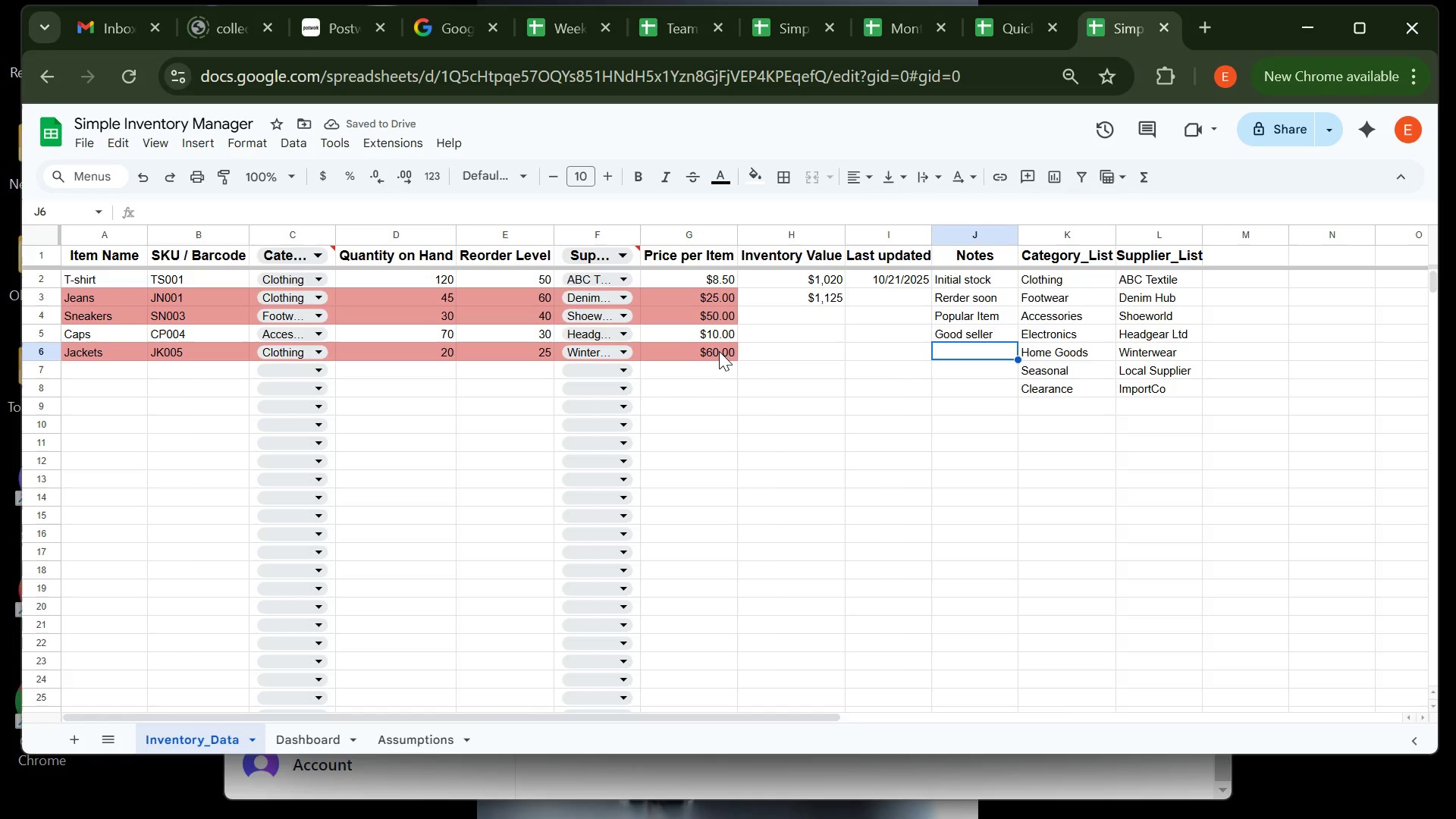 
type(sEASONAL)
key(Backspace)
key(Backspace)
key(Backspace)
key(Backspace)
key(Backspace)
key(Backspace)
key(Backspace)
key(Backspace)
type(Seasonal)
 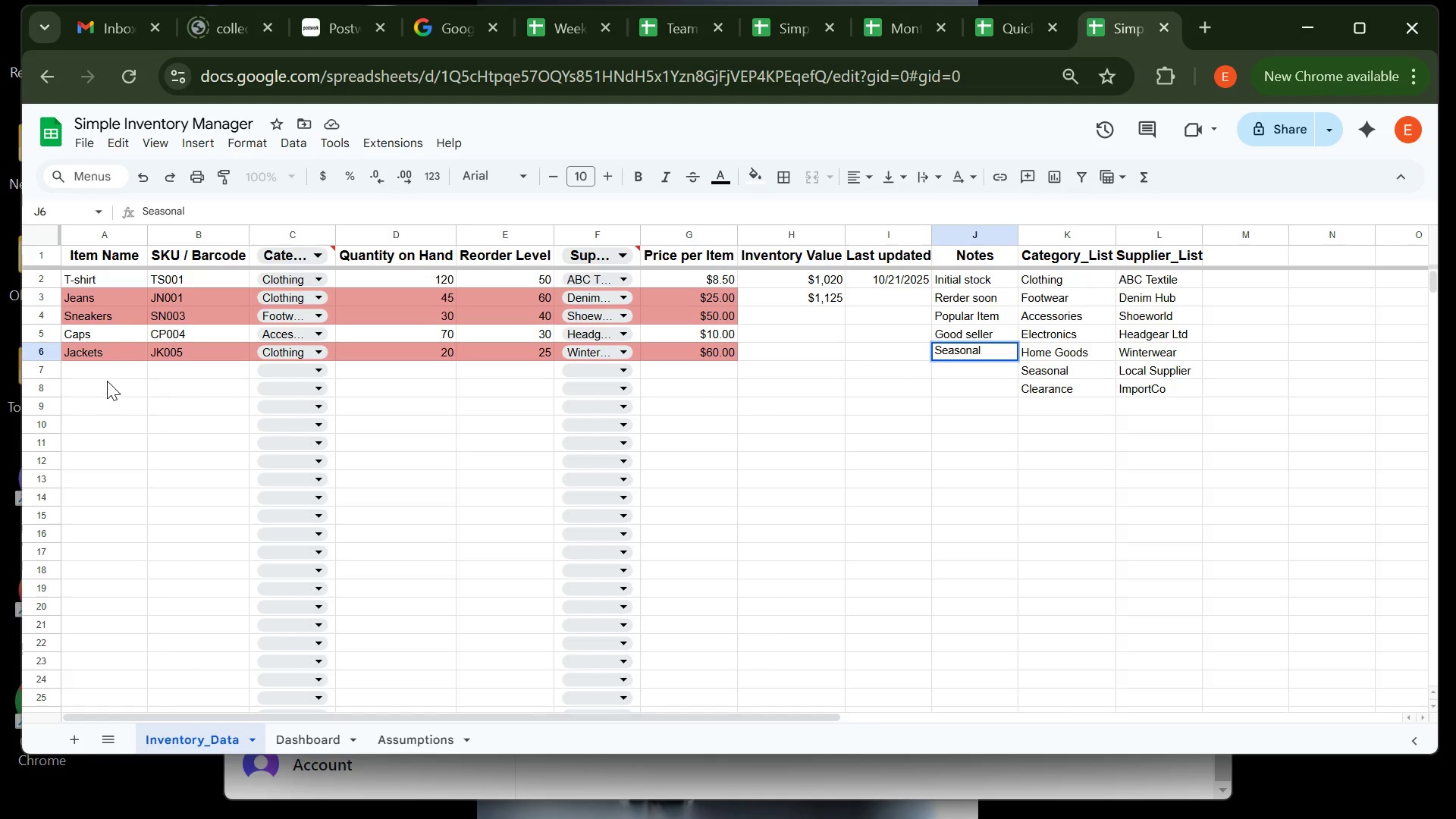 
left_click([106, 375])
 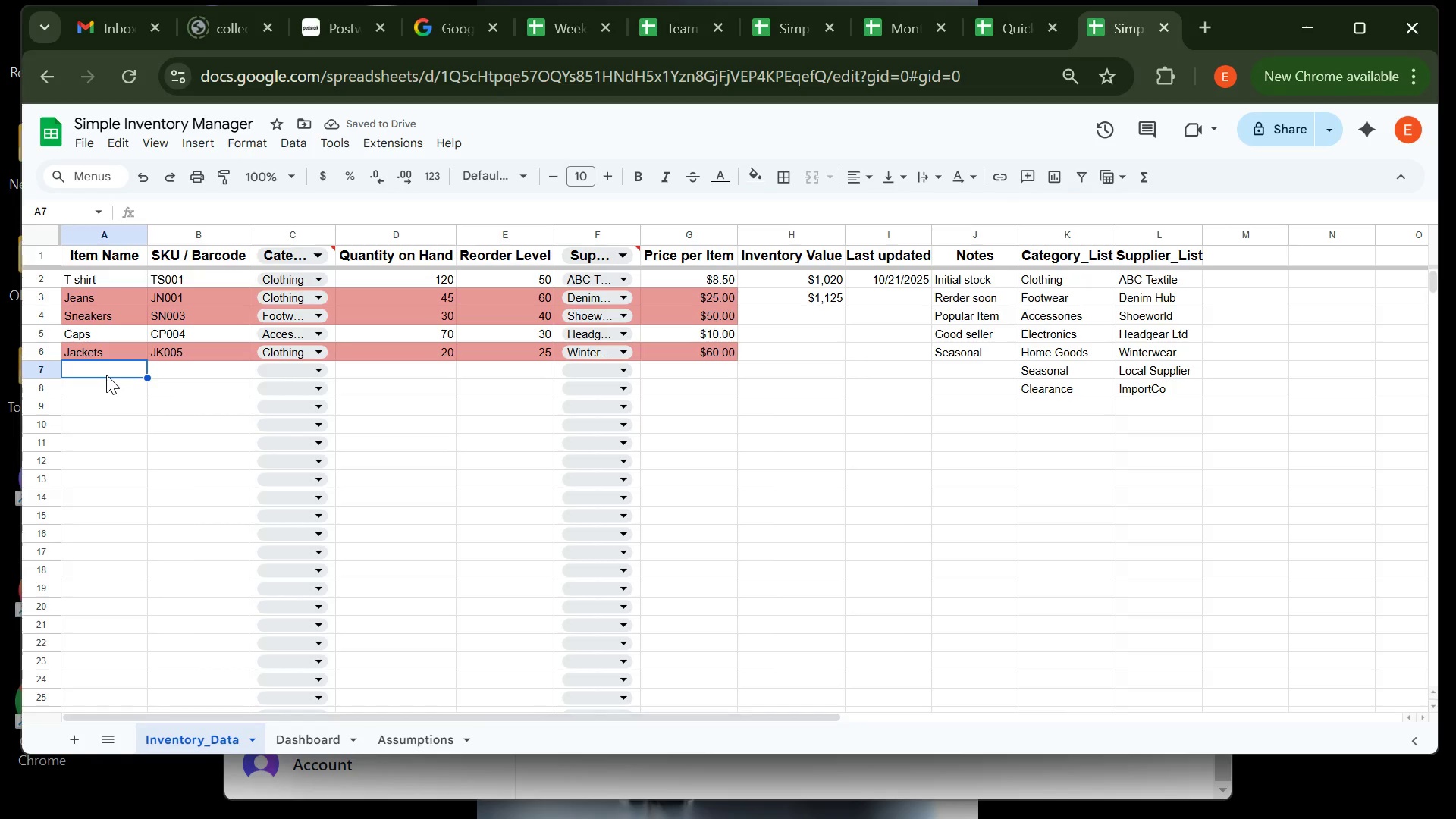 
type(Socks)
key(Tab)
type(SK006)
key(Tab)
 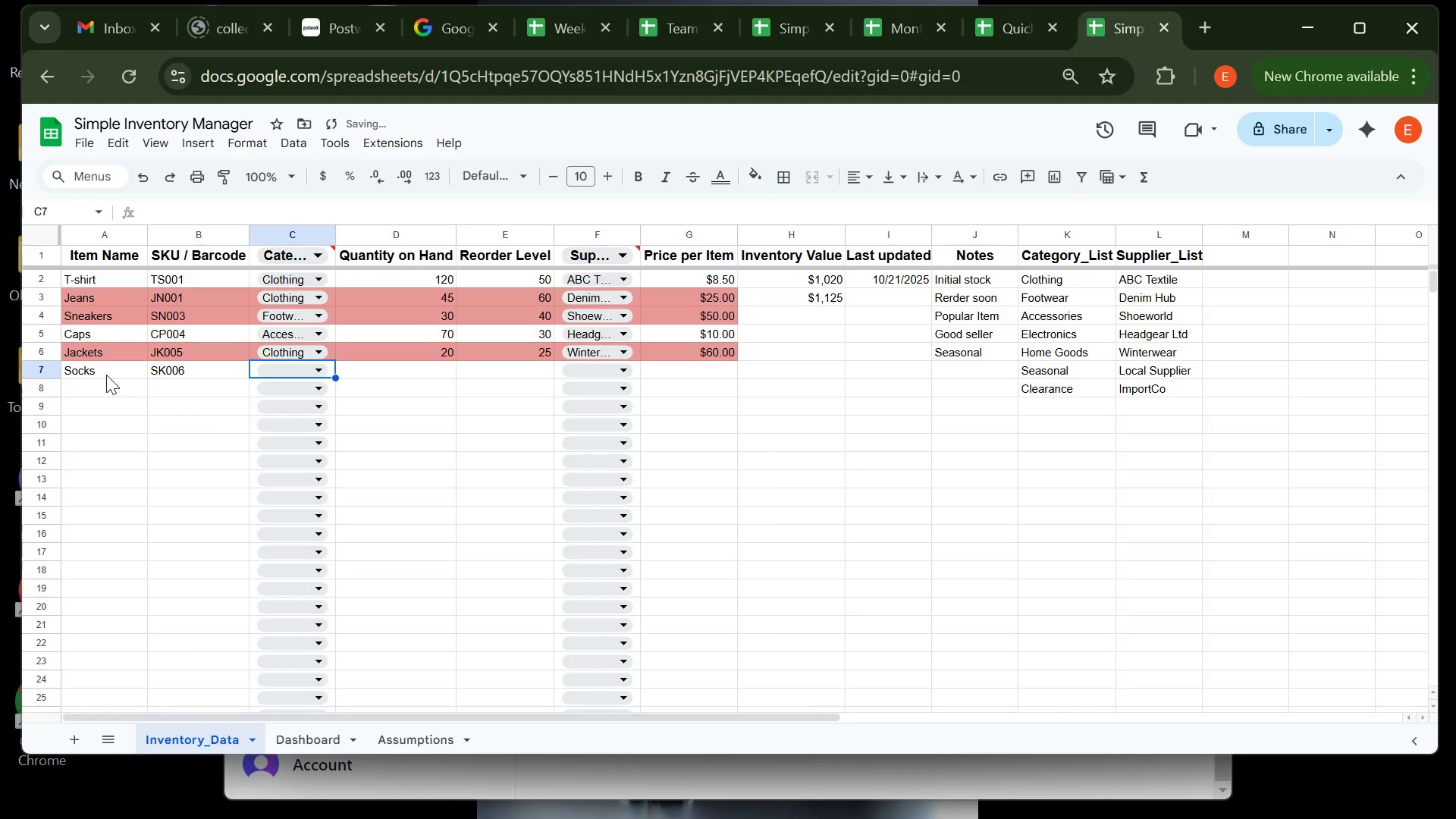 
key(Enter)
 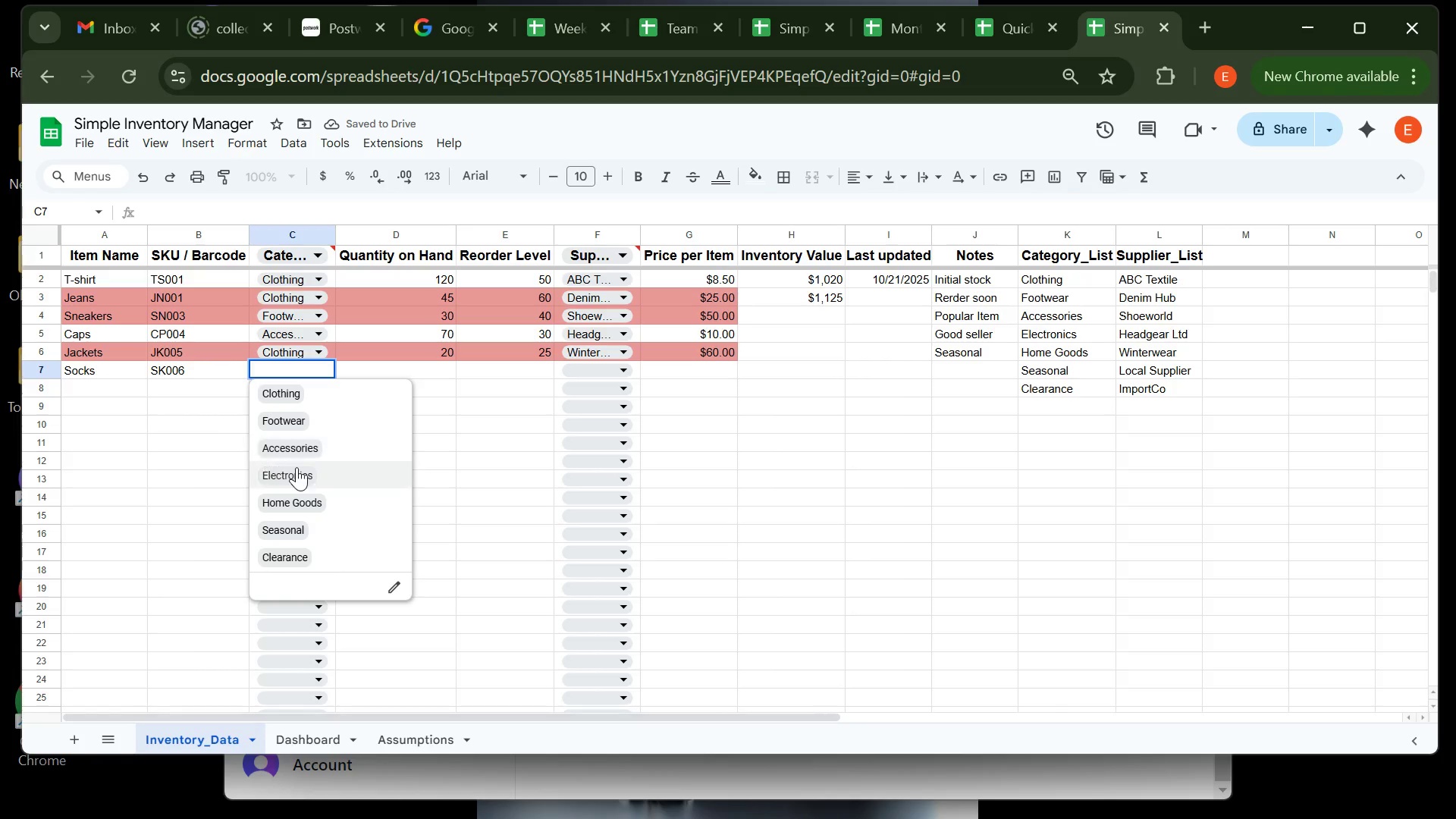 
wait(8.76)
 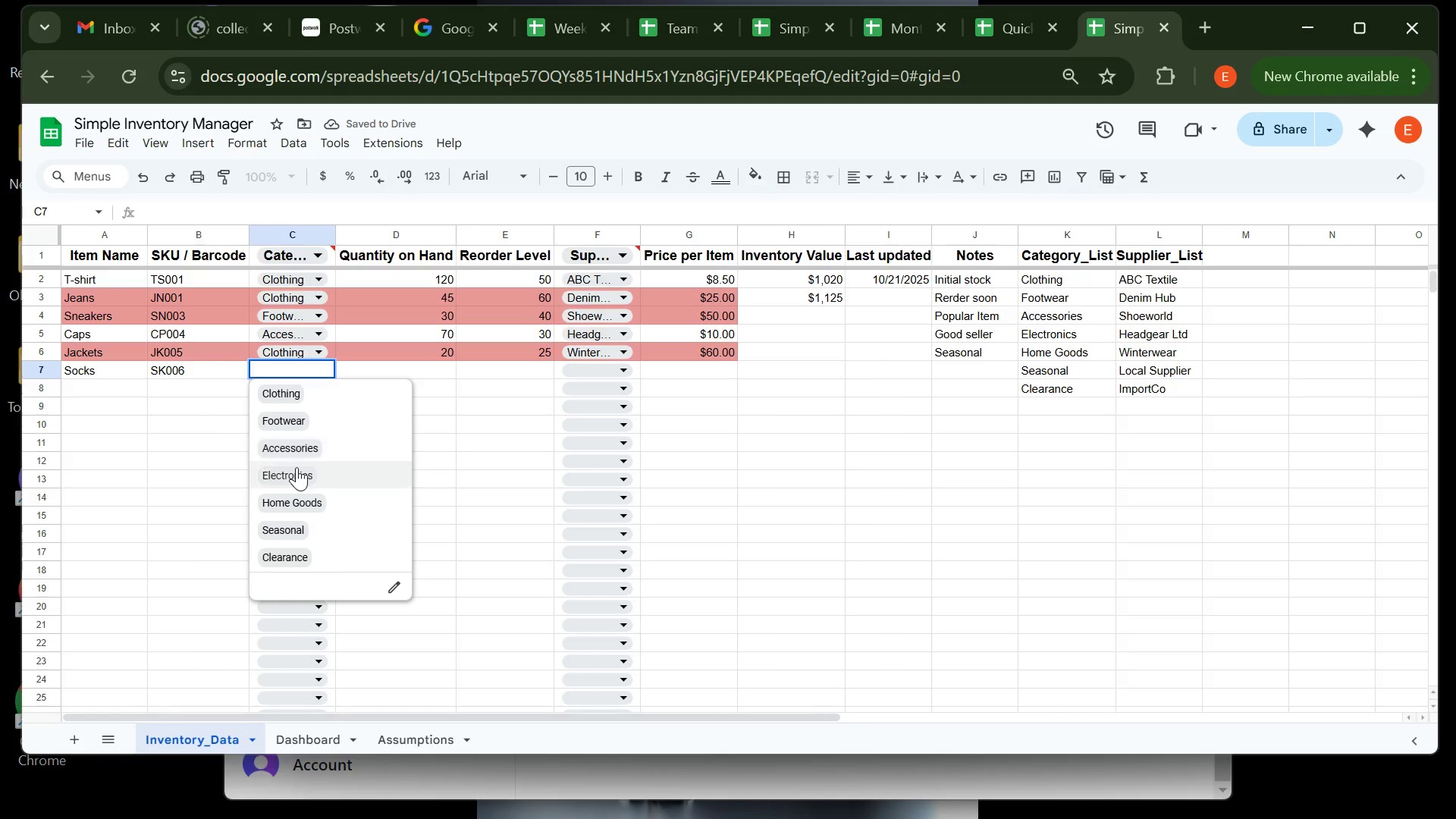 
left_click([314, 447])
 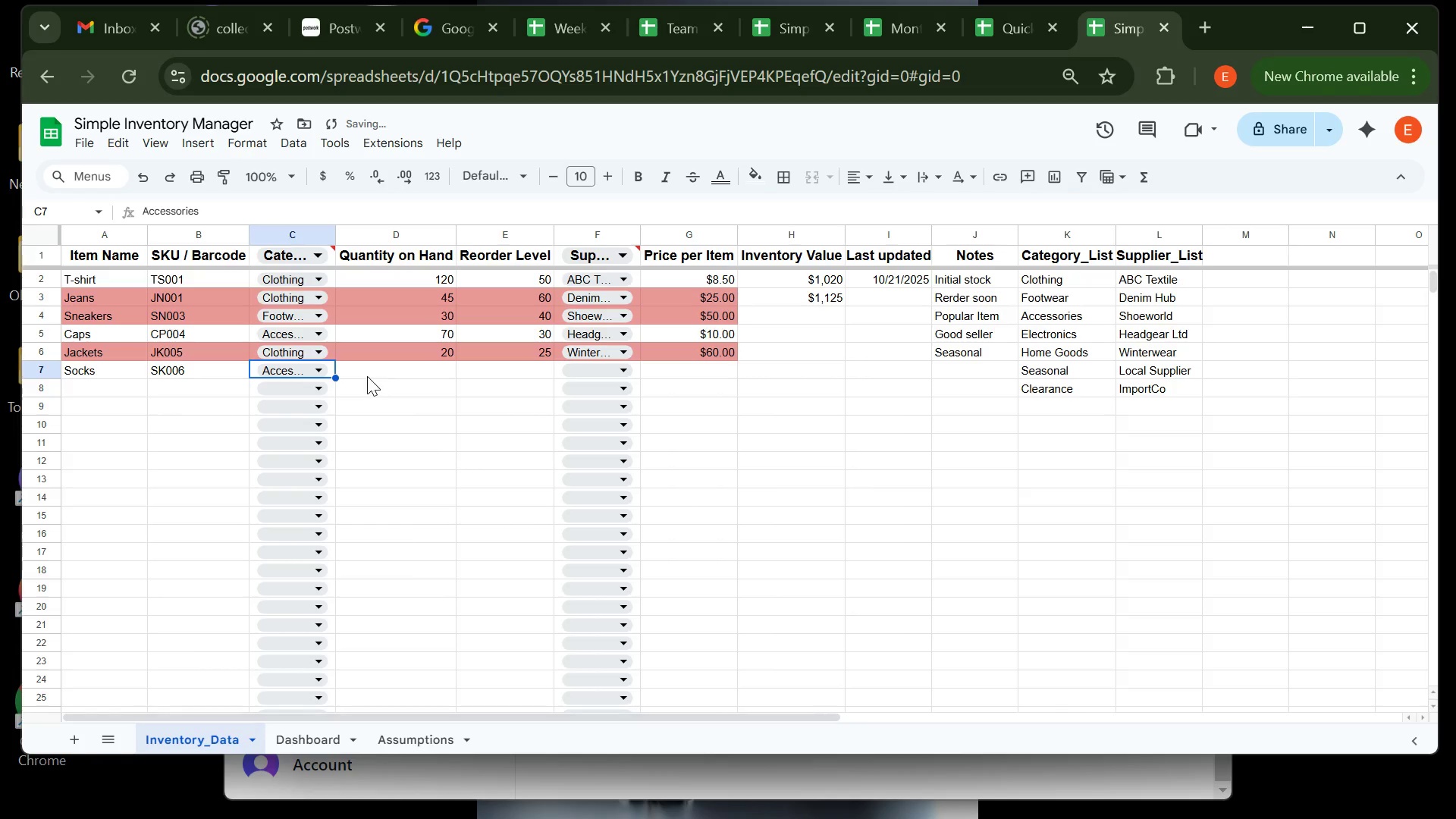 
left_click([367, 376])
 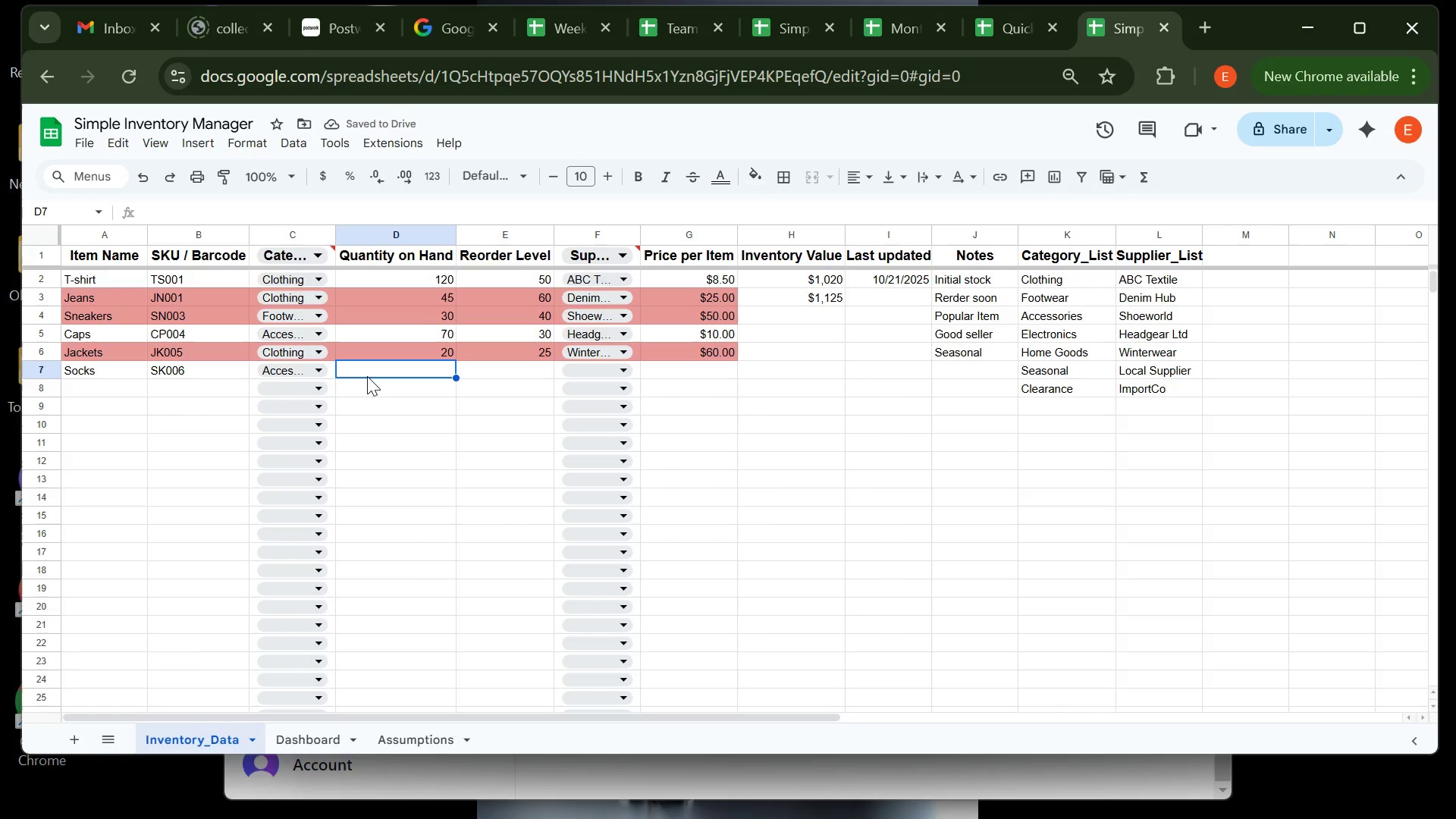 
wait(5.0)
 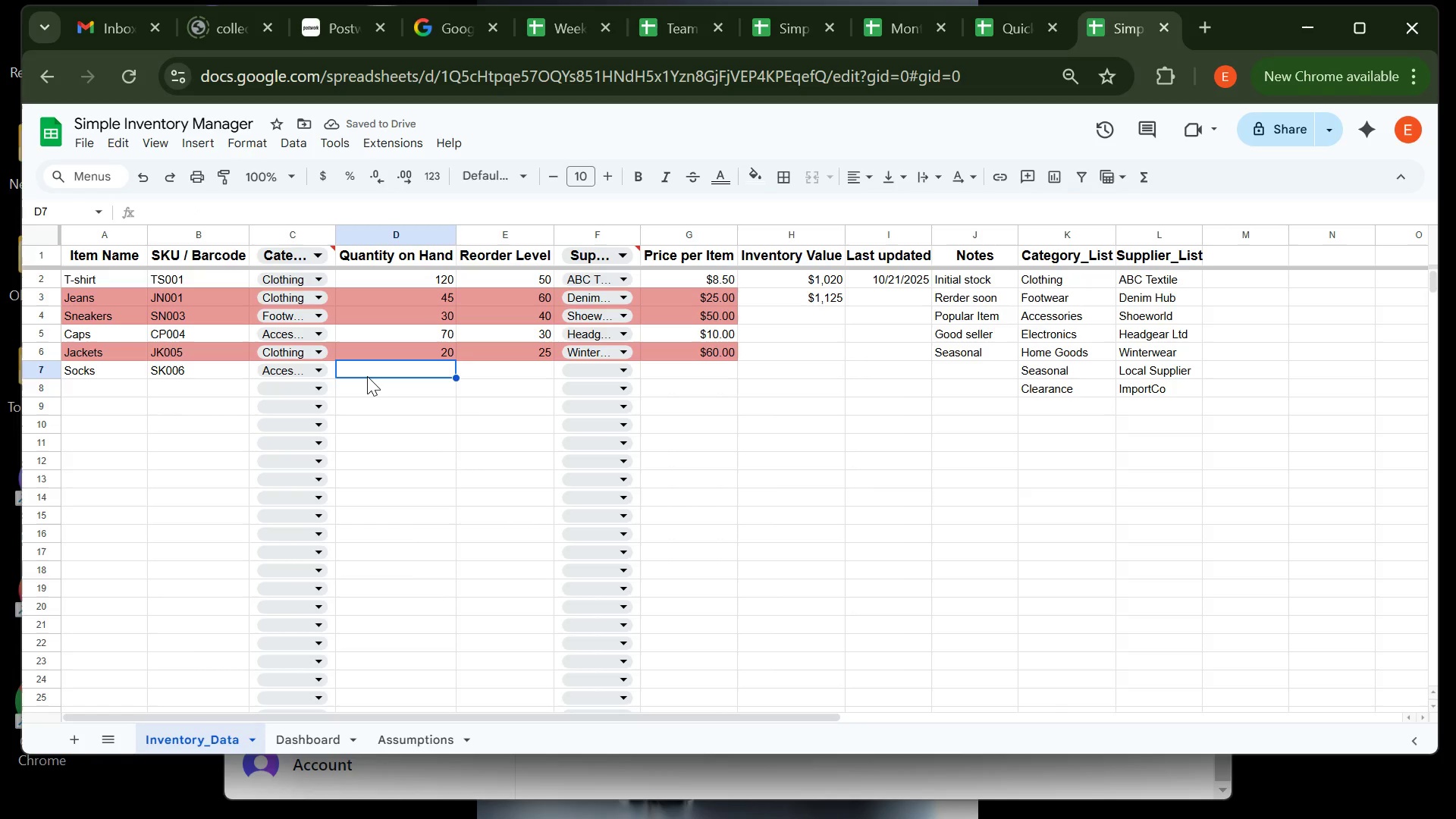 
type(200)
key(Tab)
type(50)
key(Tab)
 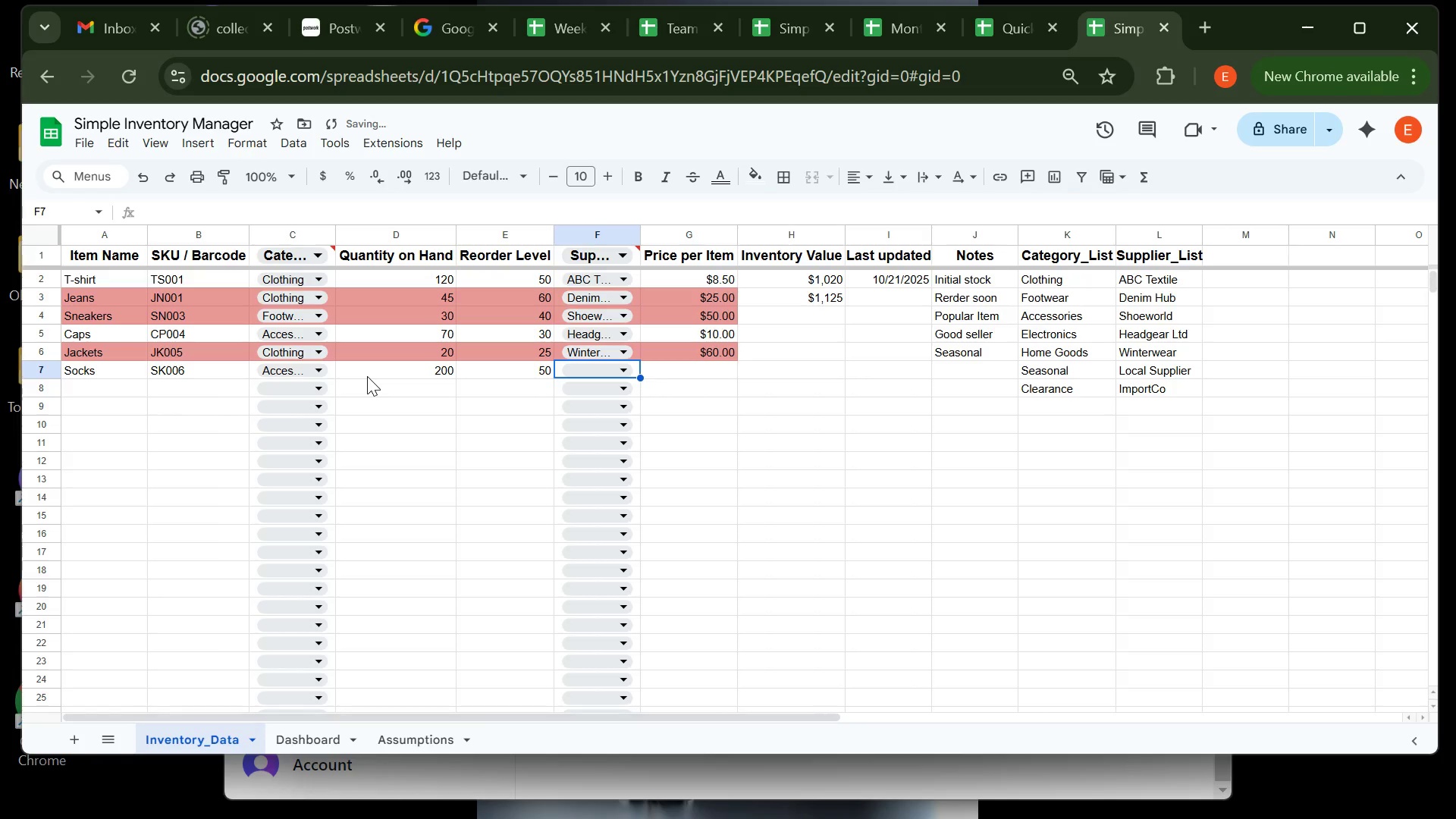 
key(Enter)
 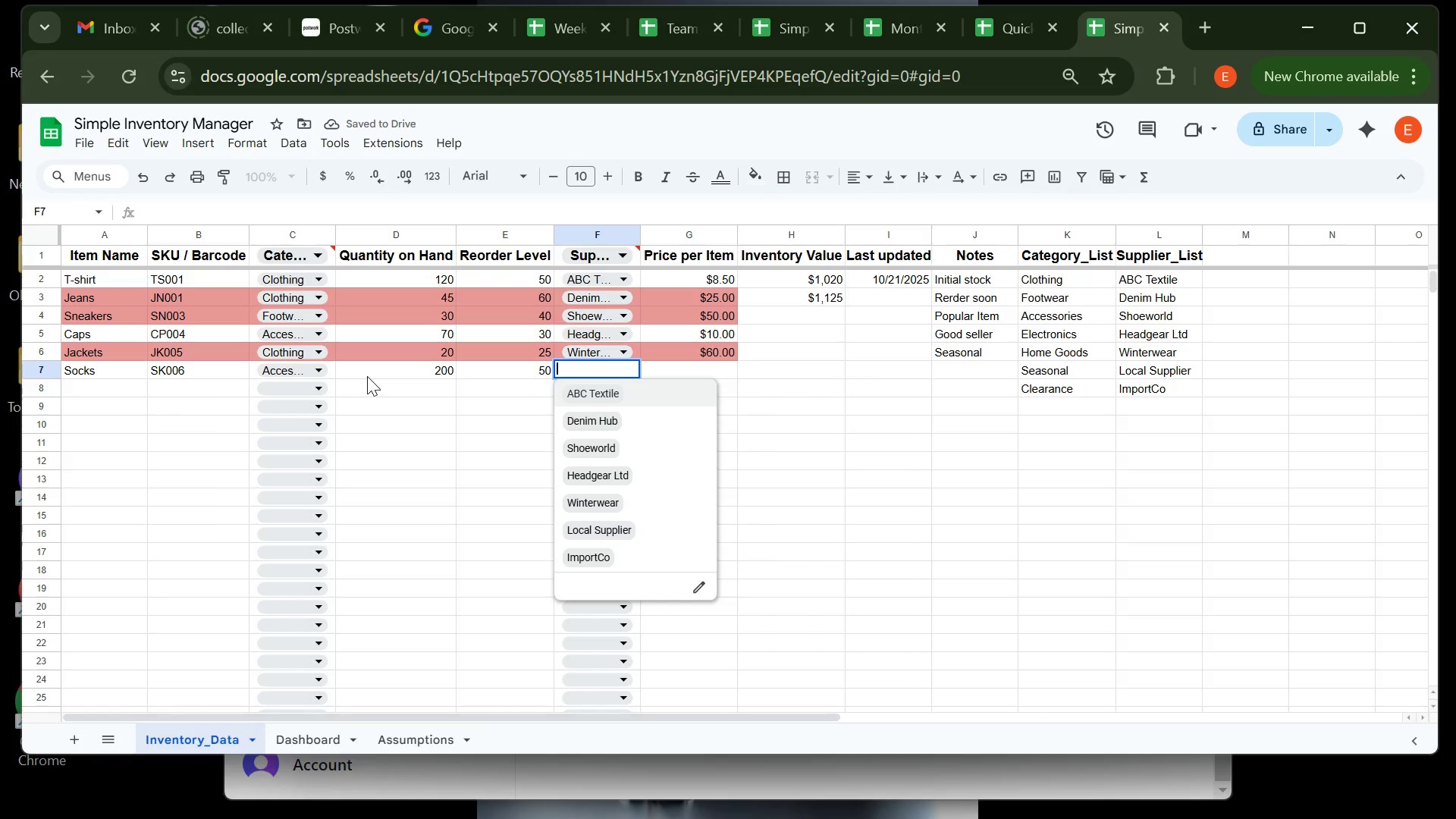 
key(ArrowDown)
 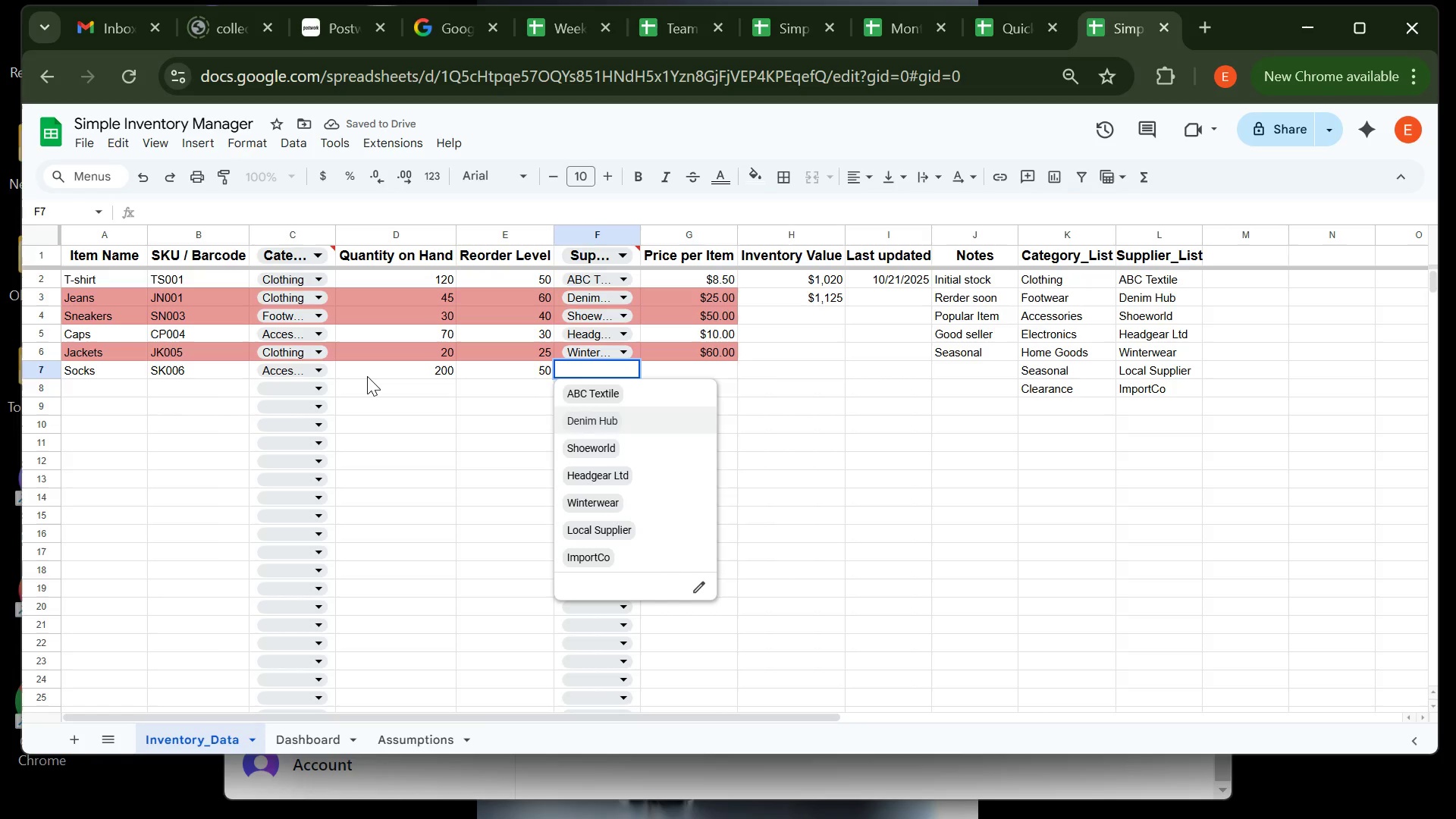 
key(ArrowDown)
 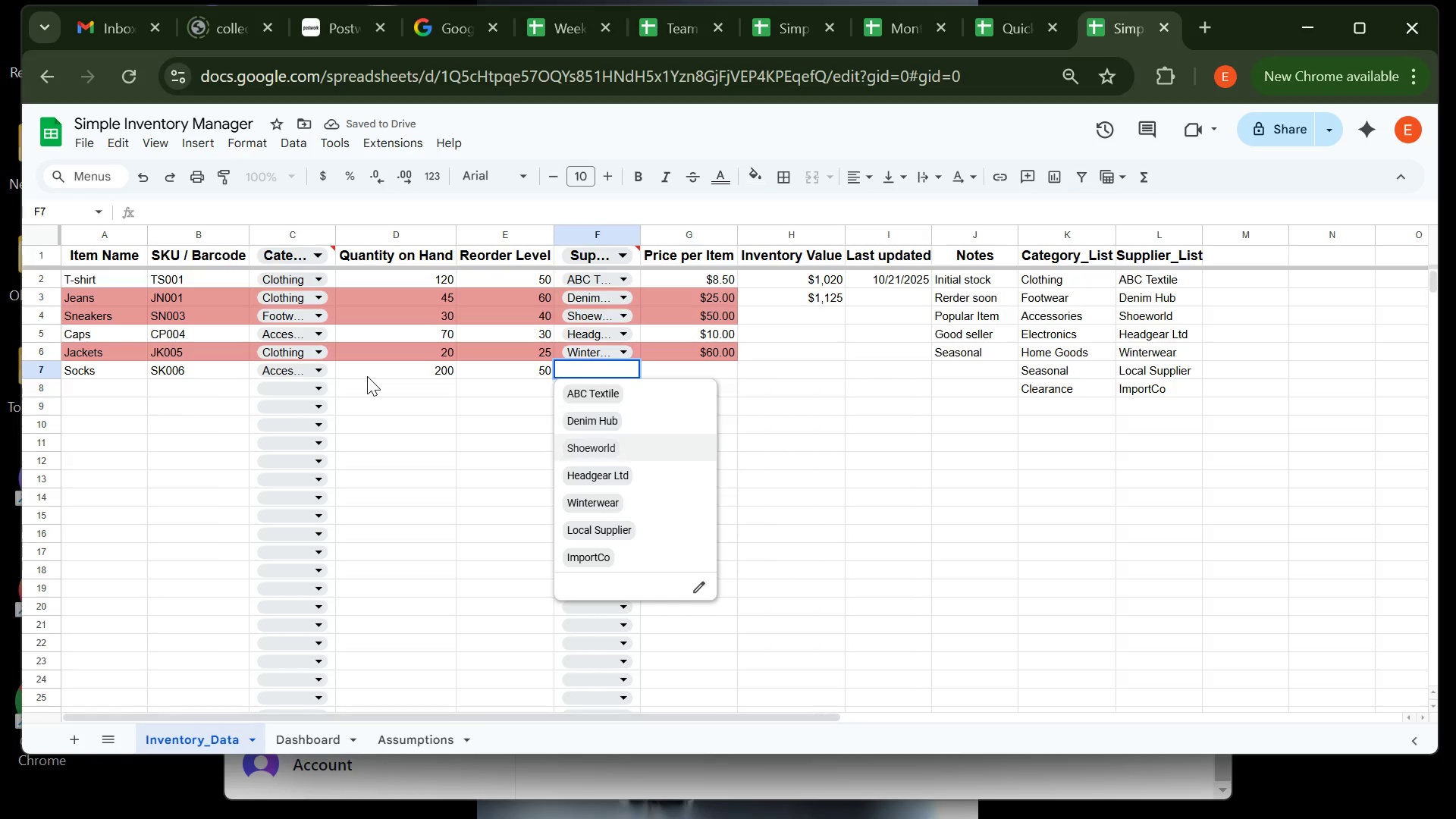 
key(ArrowDown)
 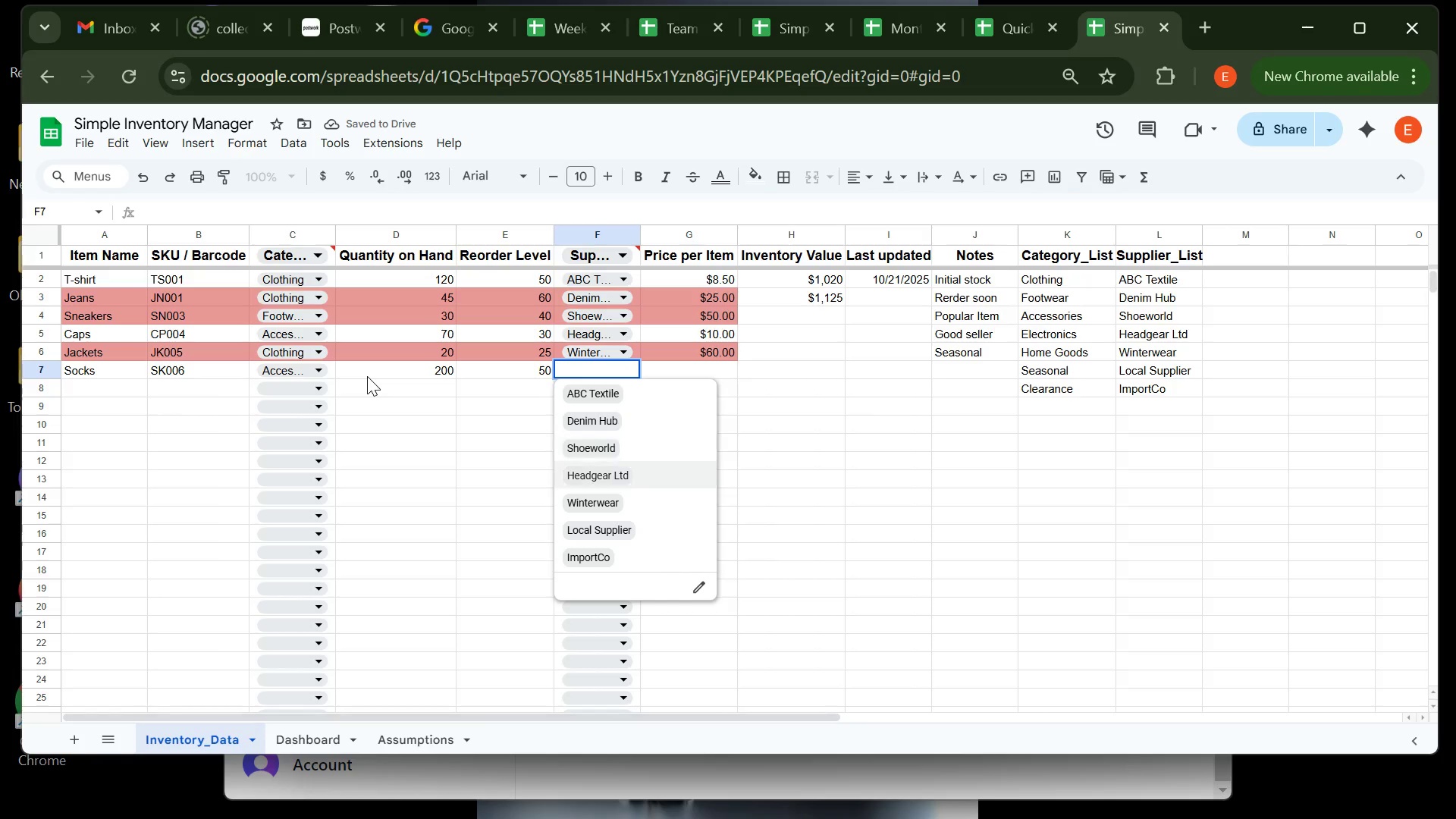 
key(ArrowDown)
 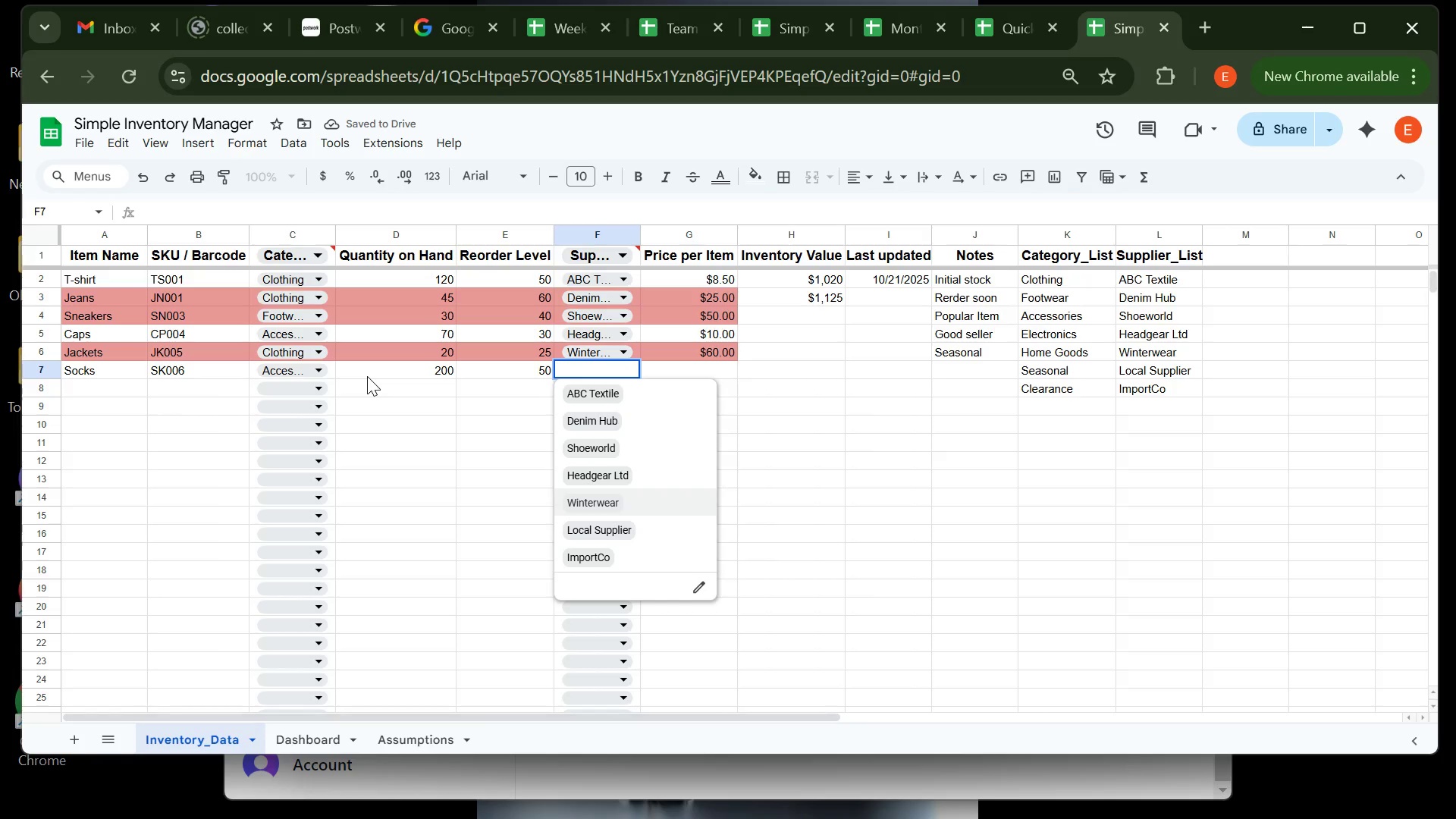 
key(ArrowDown)
 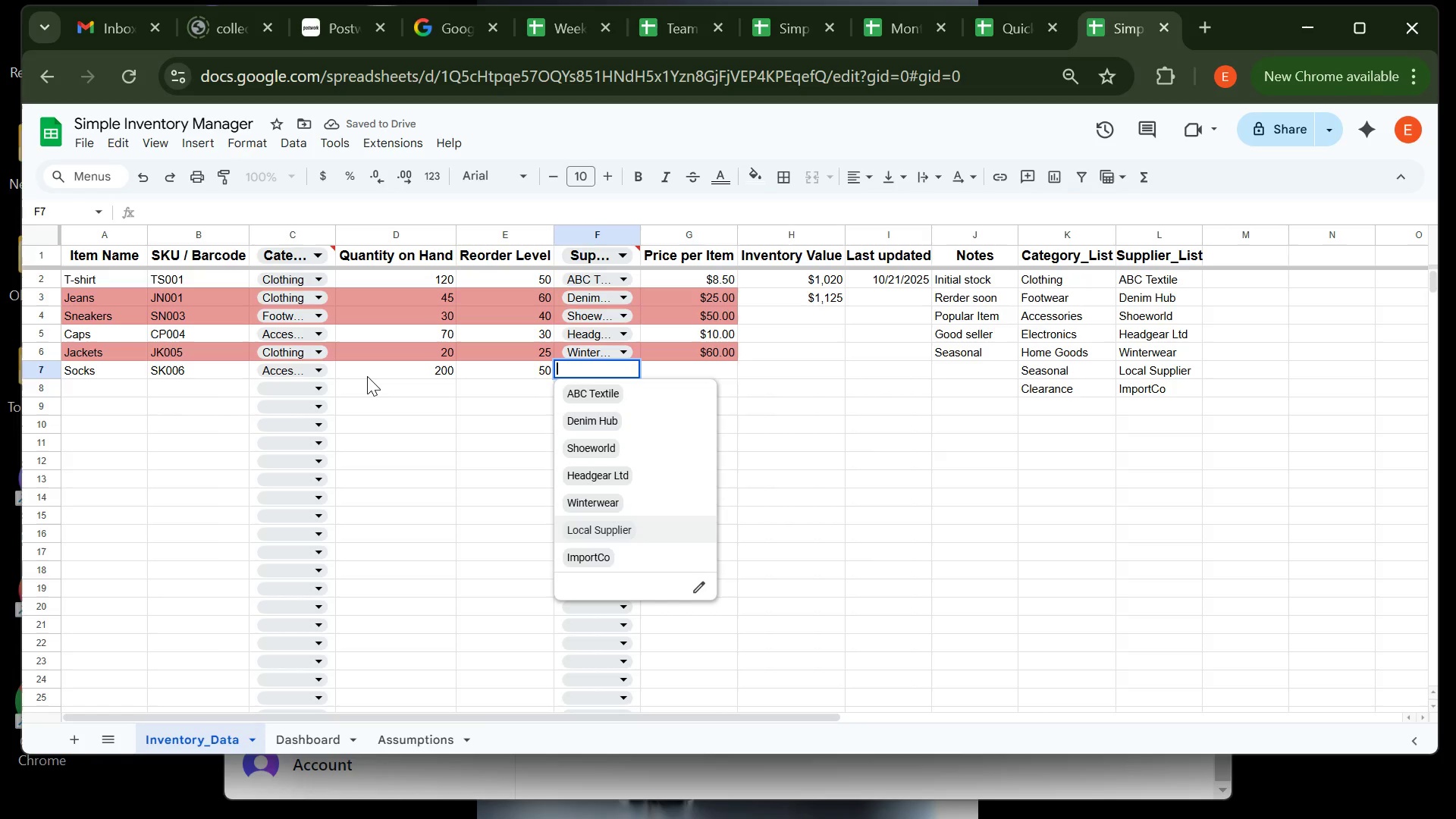 
key(ArrowDown)
 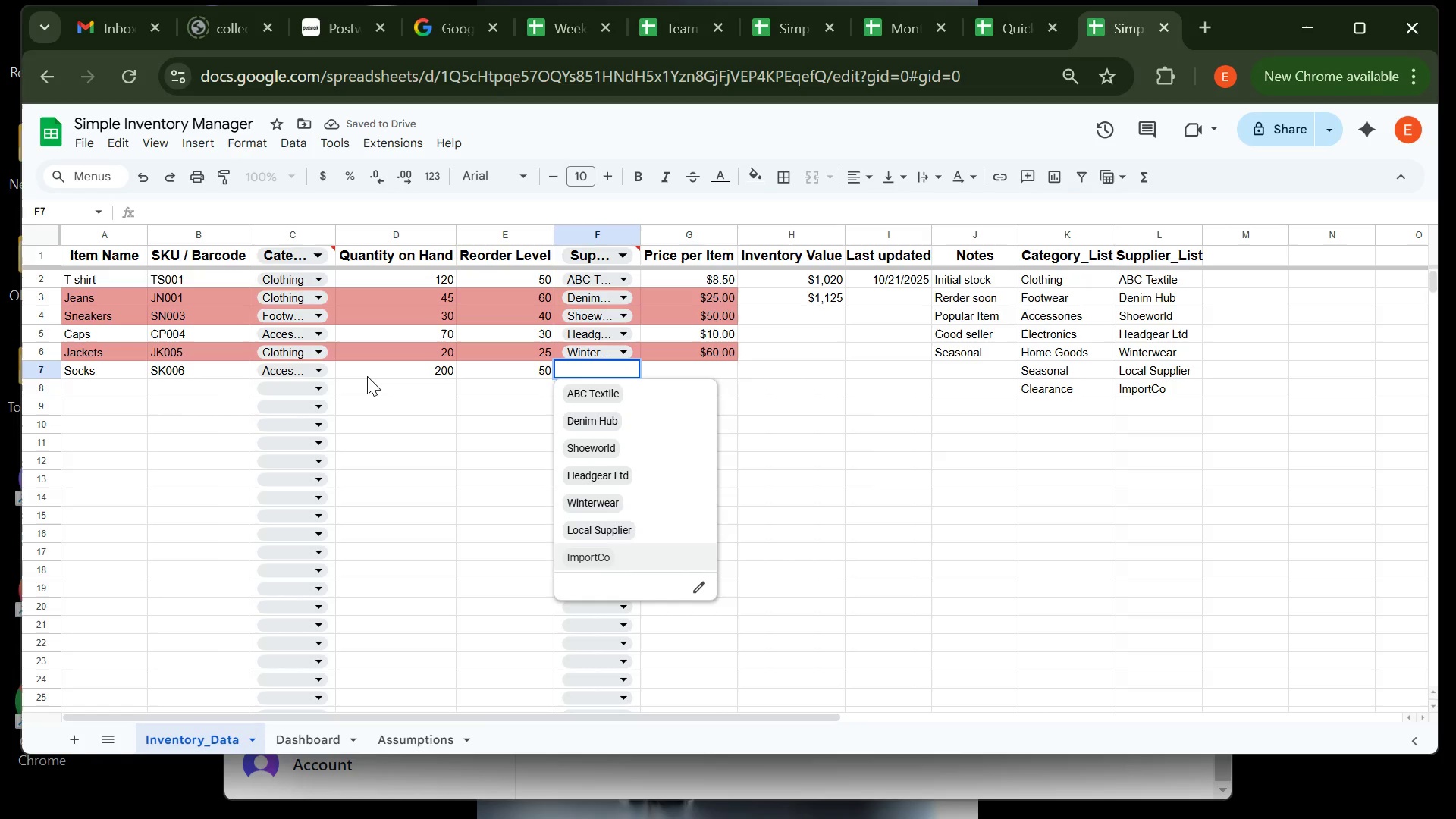 
key(ArrowUp)
 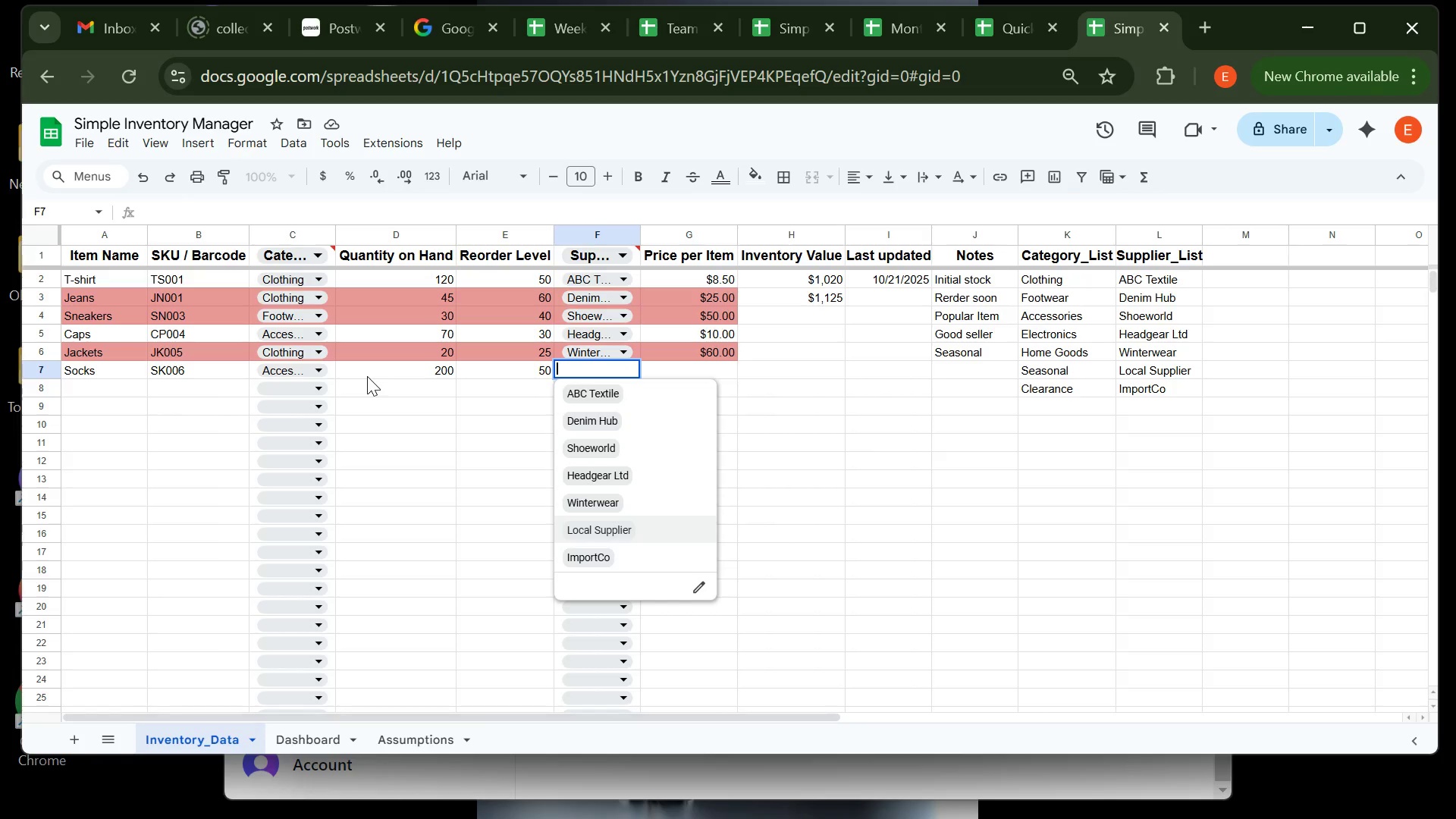 
key(Enter)
 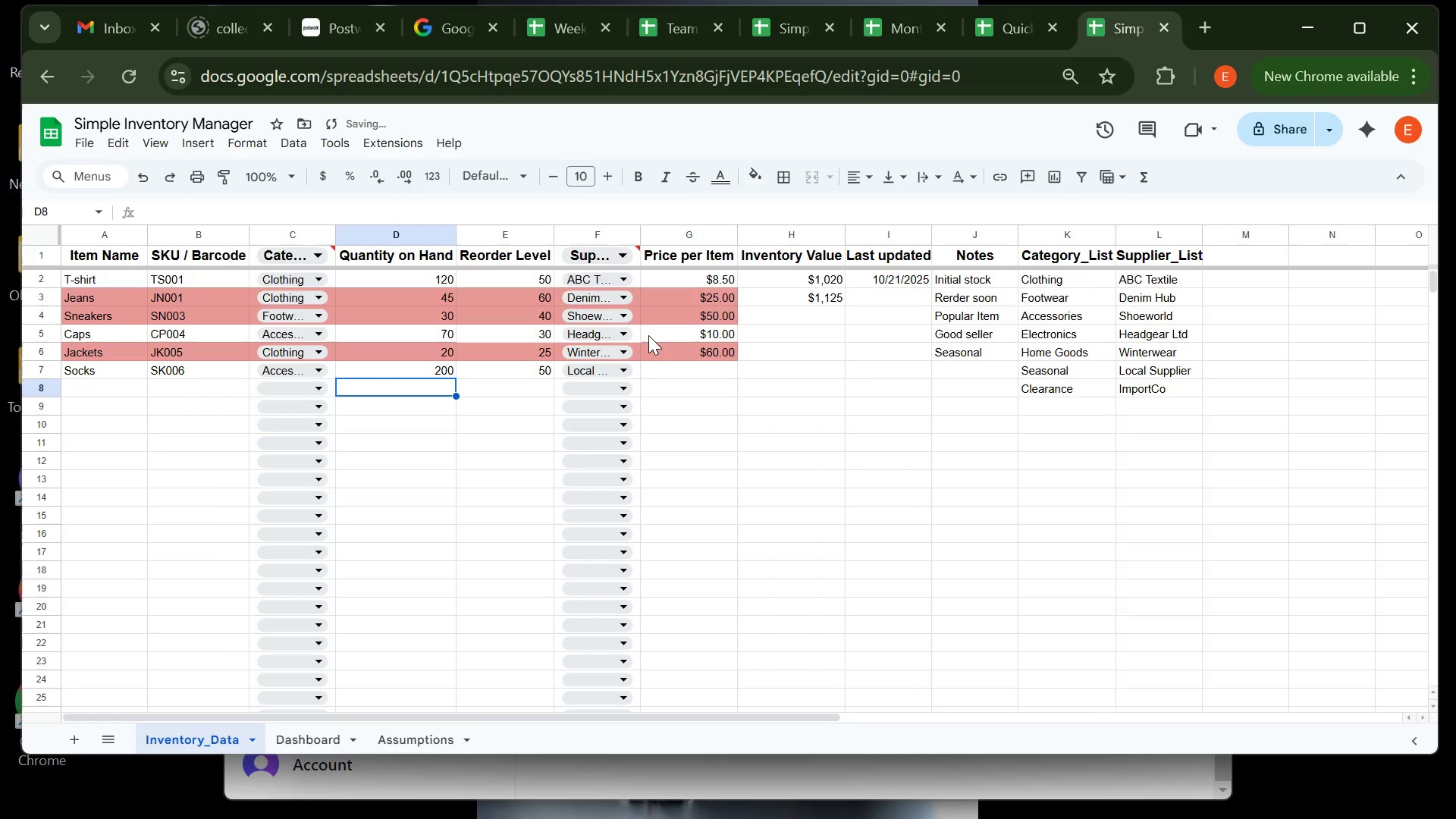 
key(Tab)
 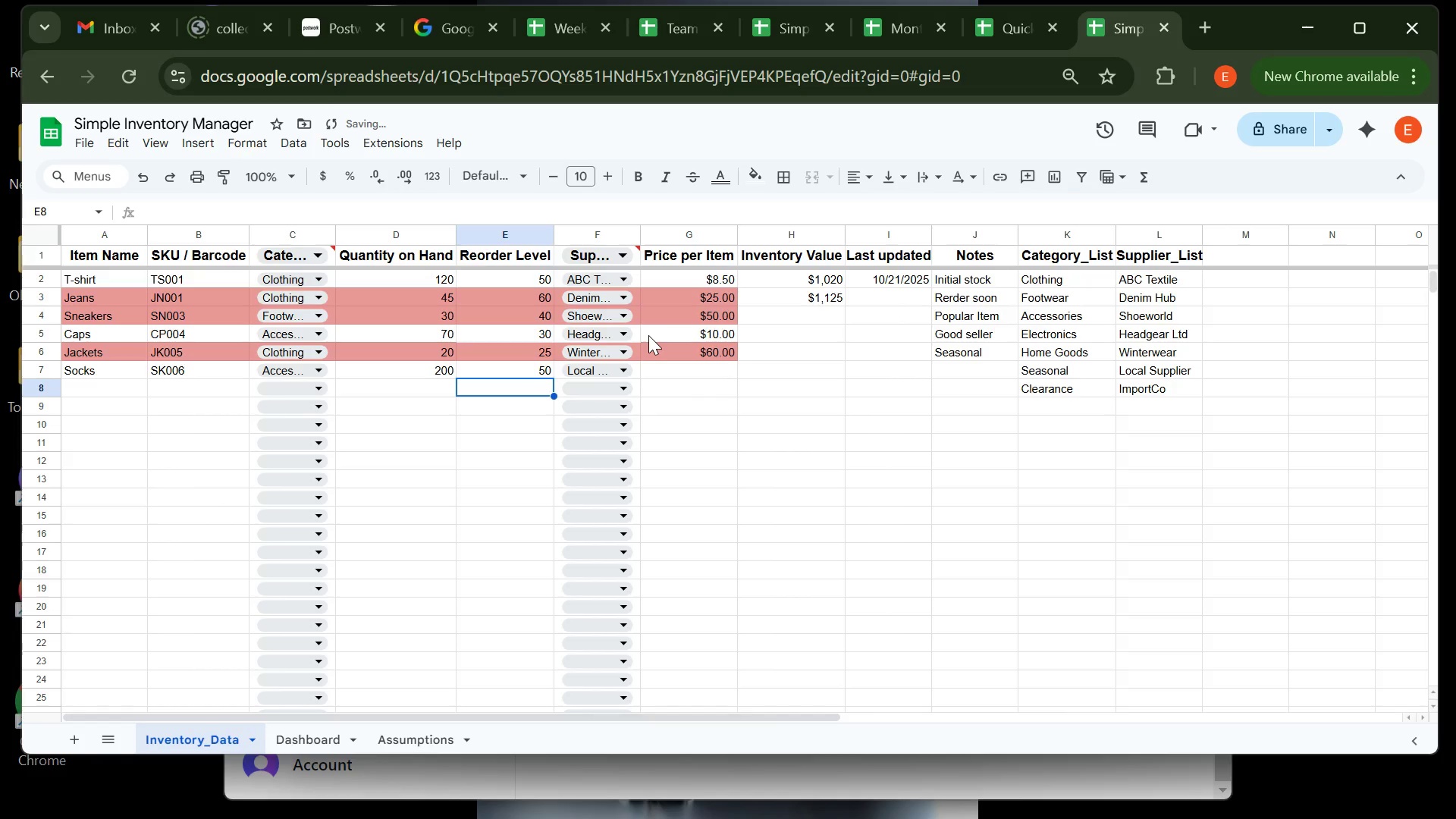 
key(Tab)
 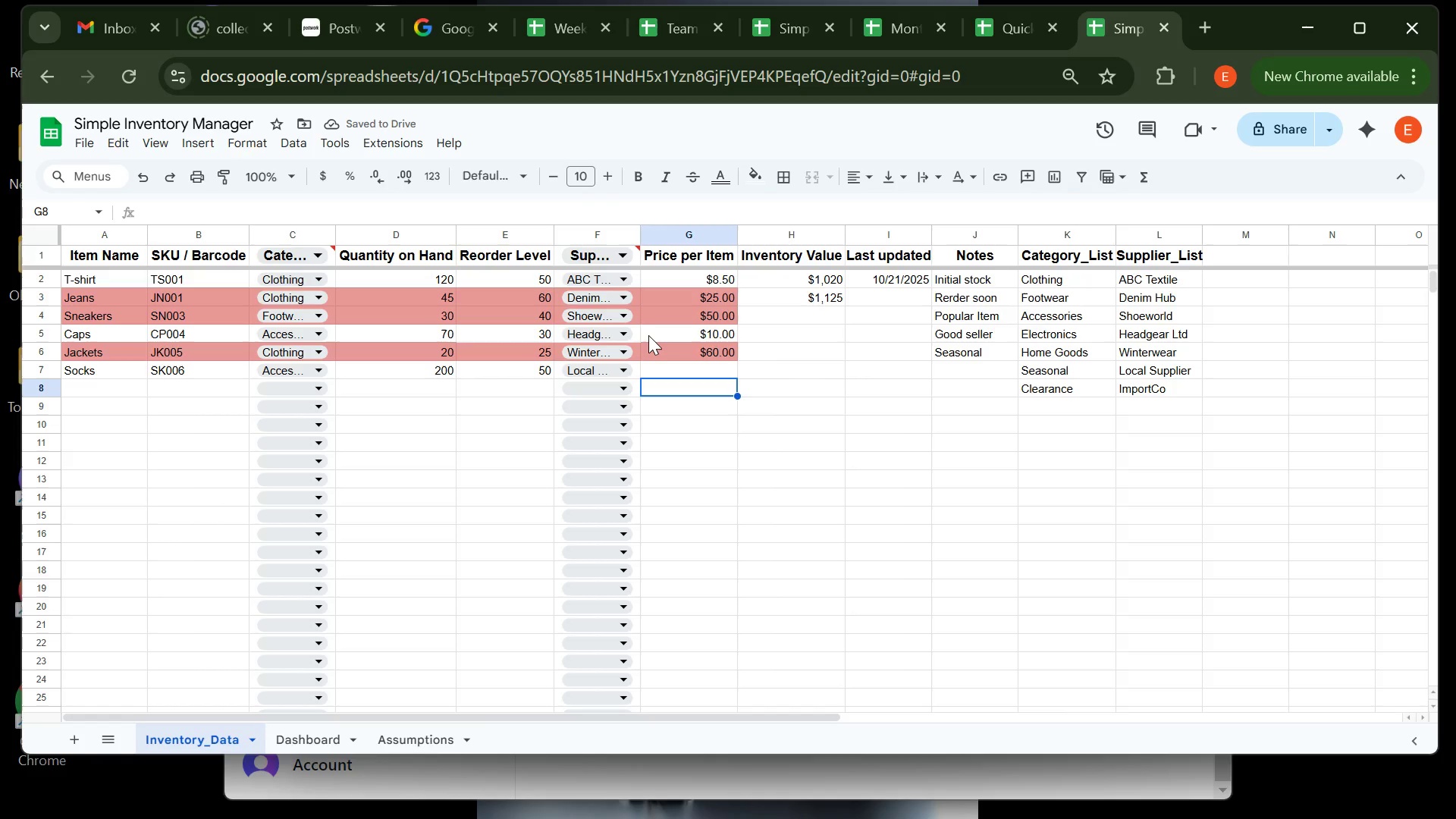 
key(Tab)
 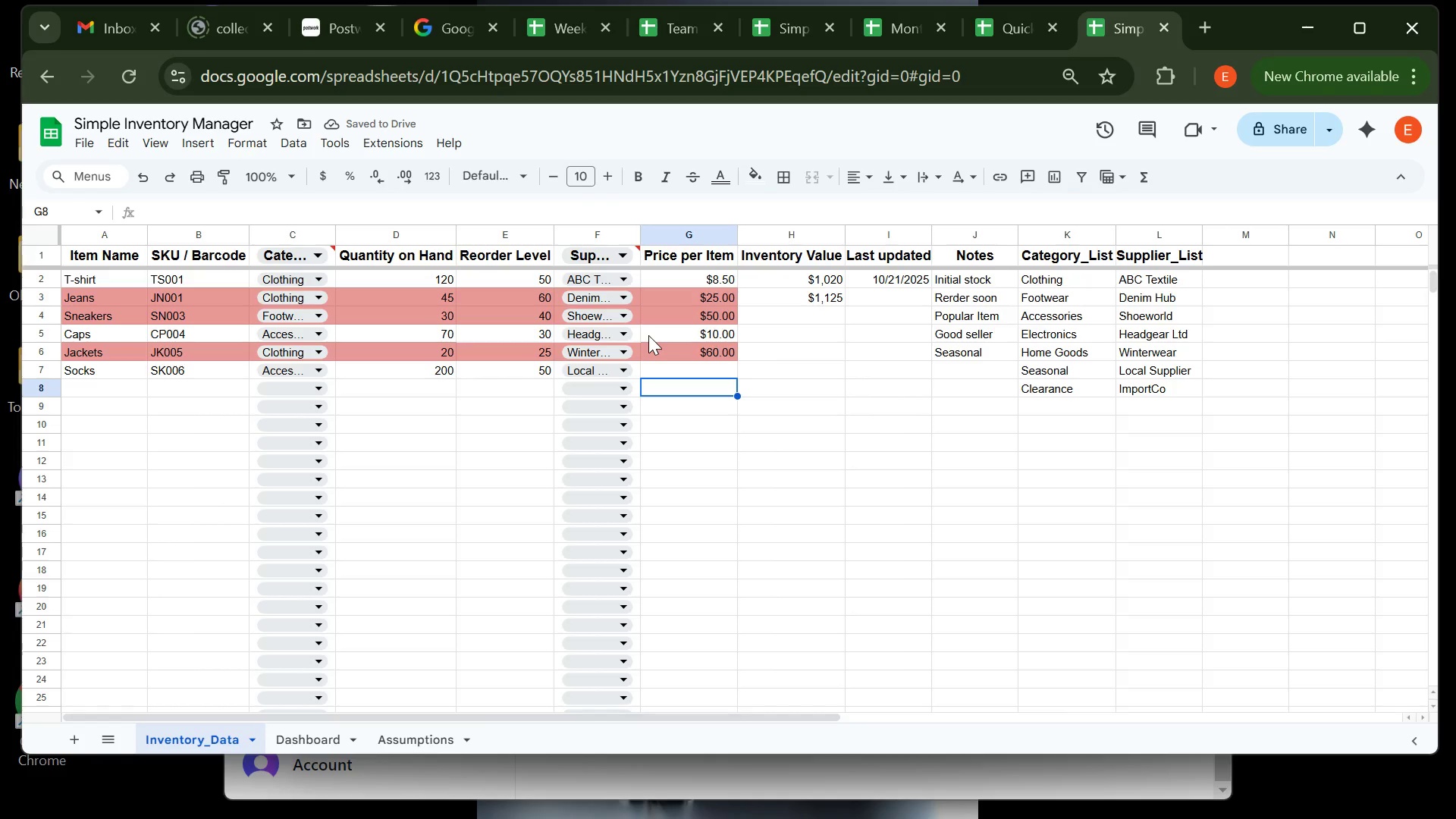 
key(ArrowUp)
 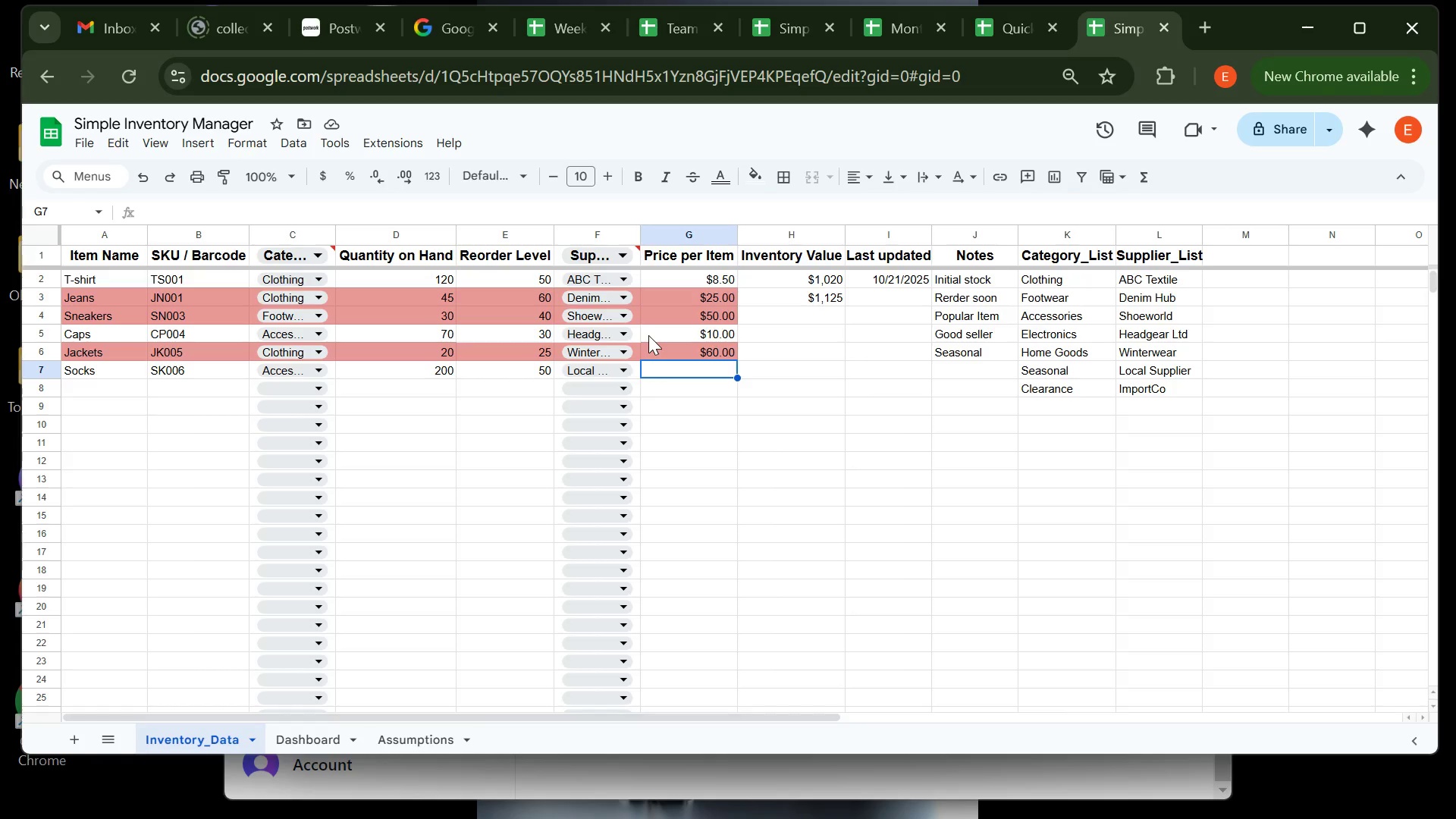 
type(3.50)
 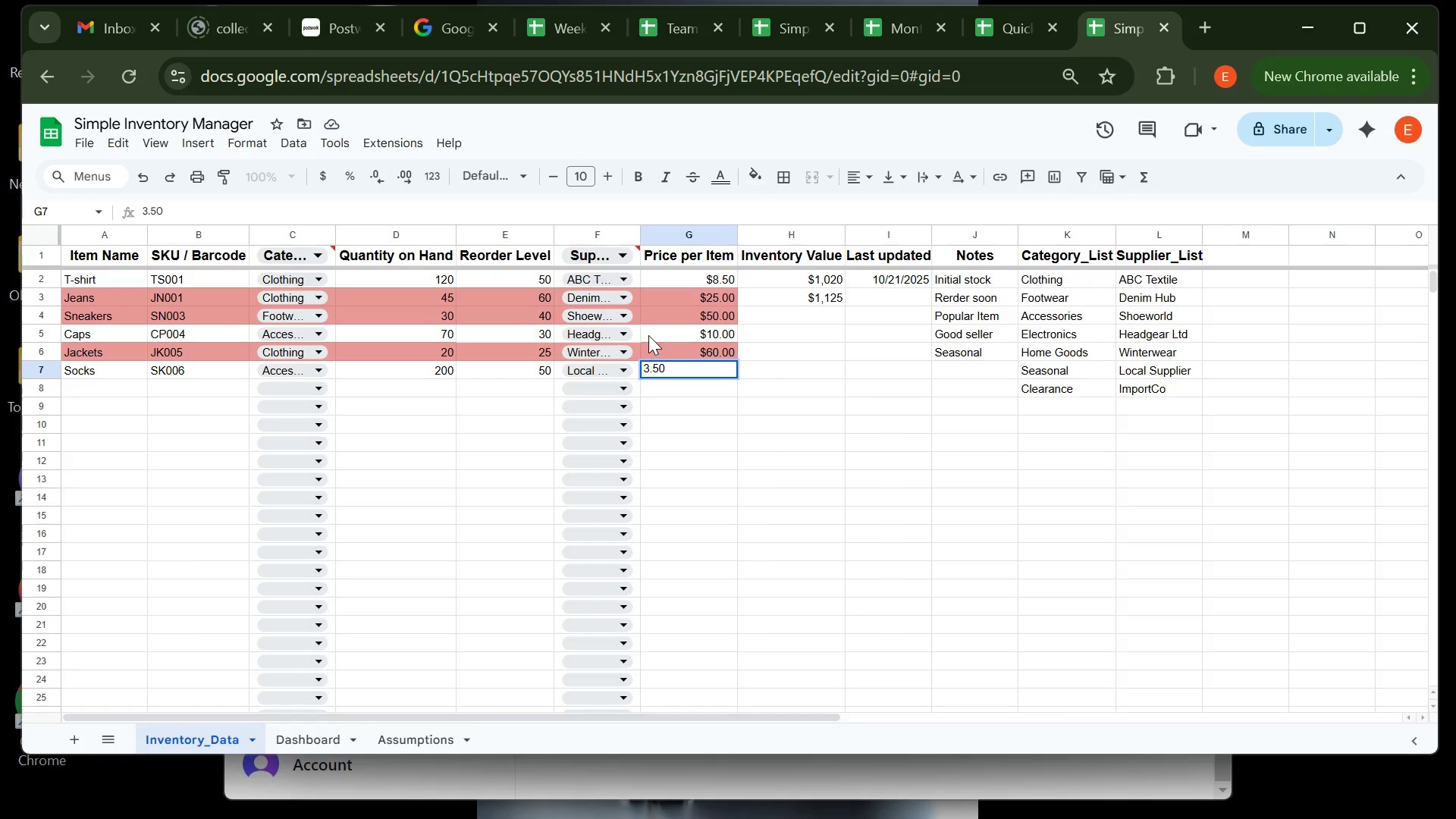 
key(ArrowRight)
 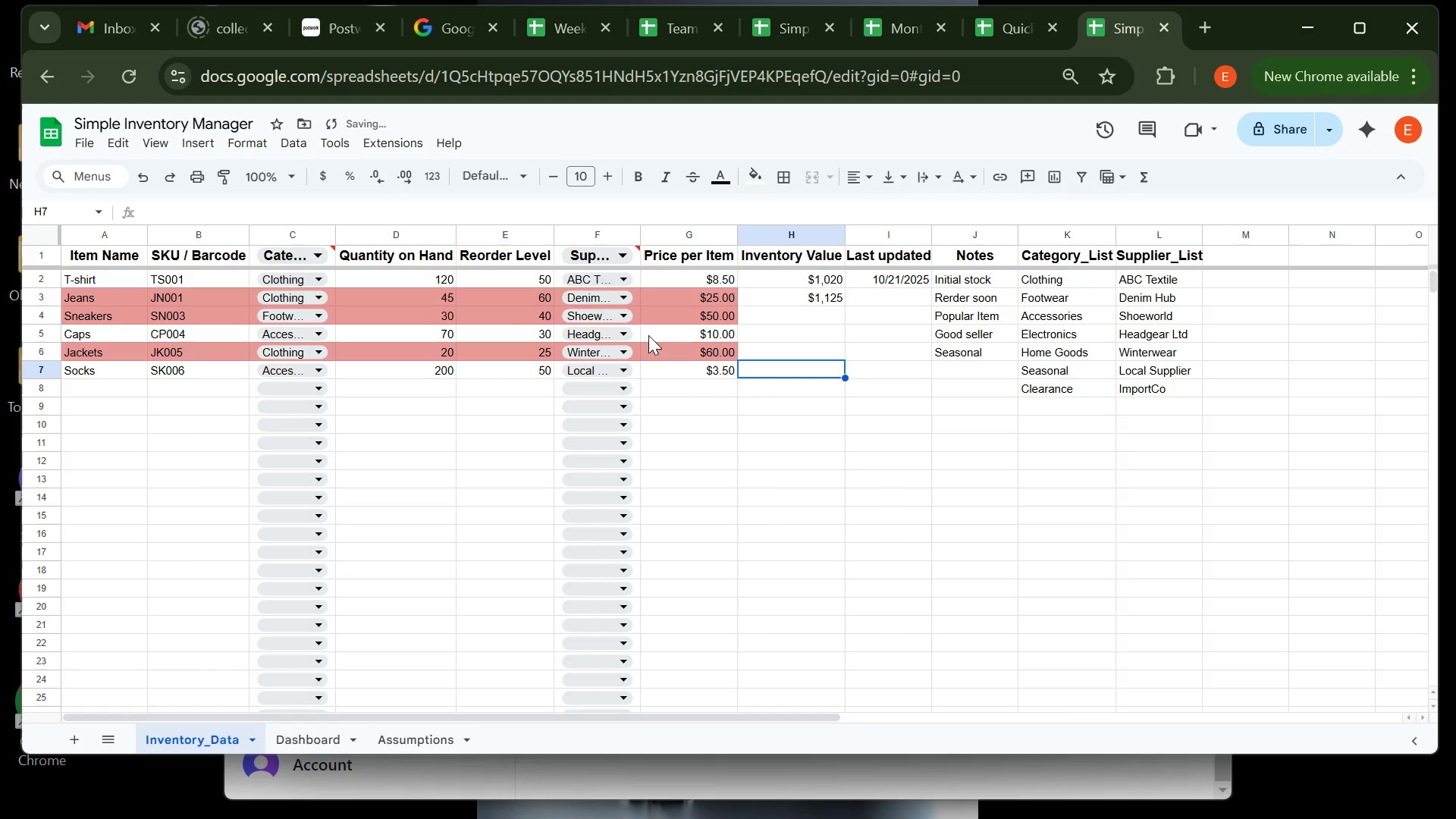 
key(ArrowRight)
 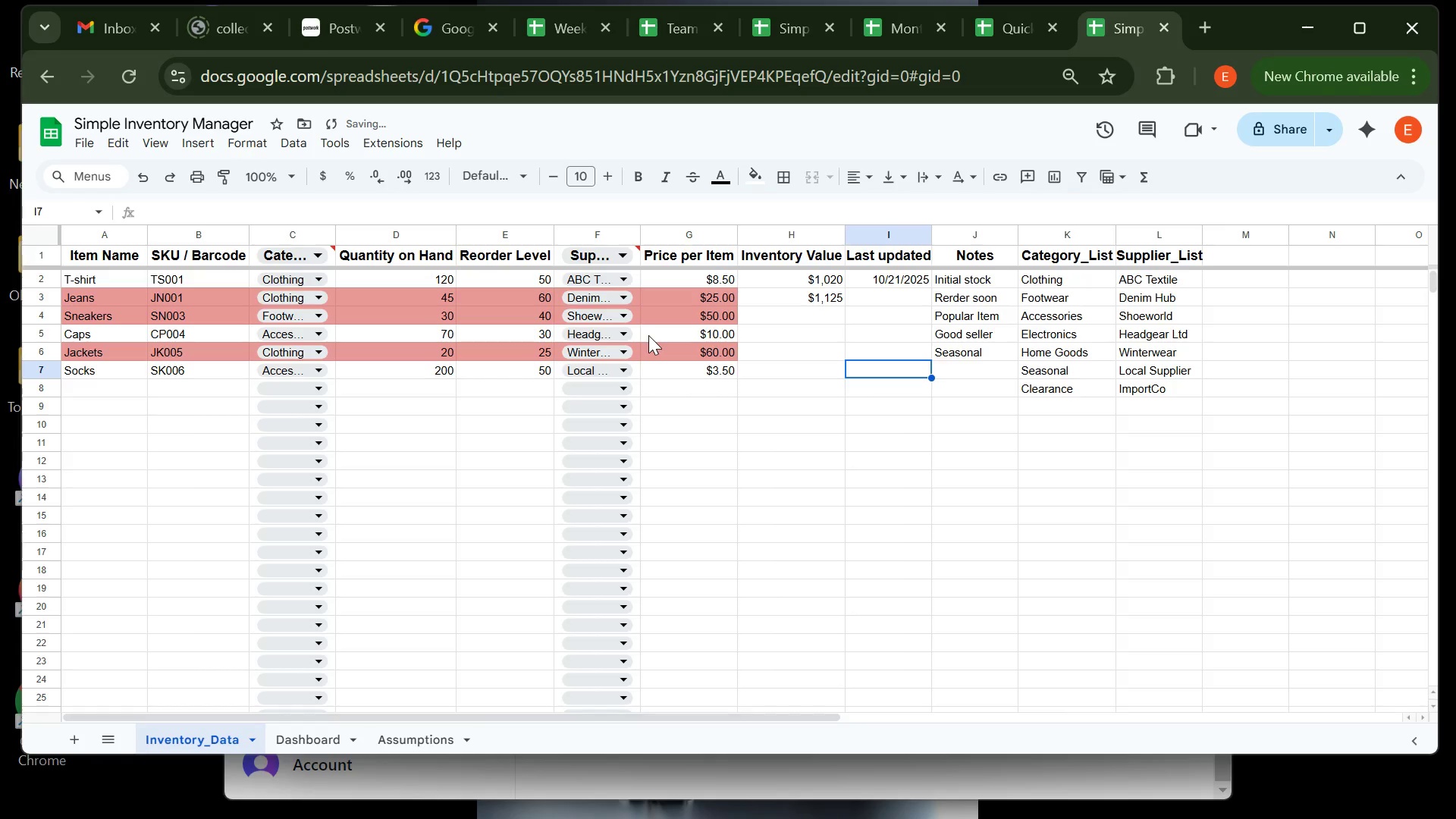 
key(ArrowRight)
 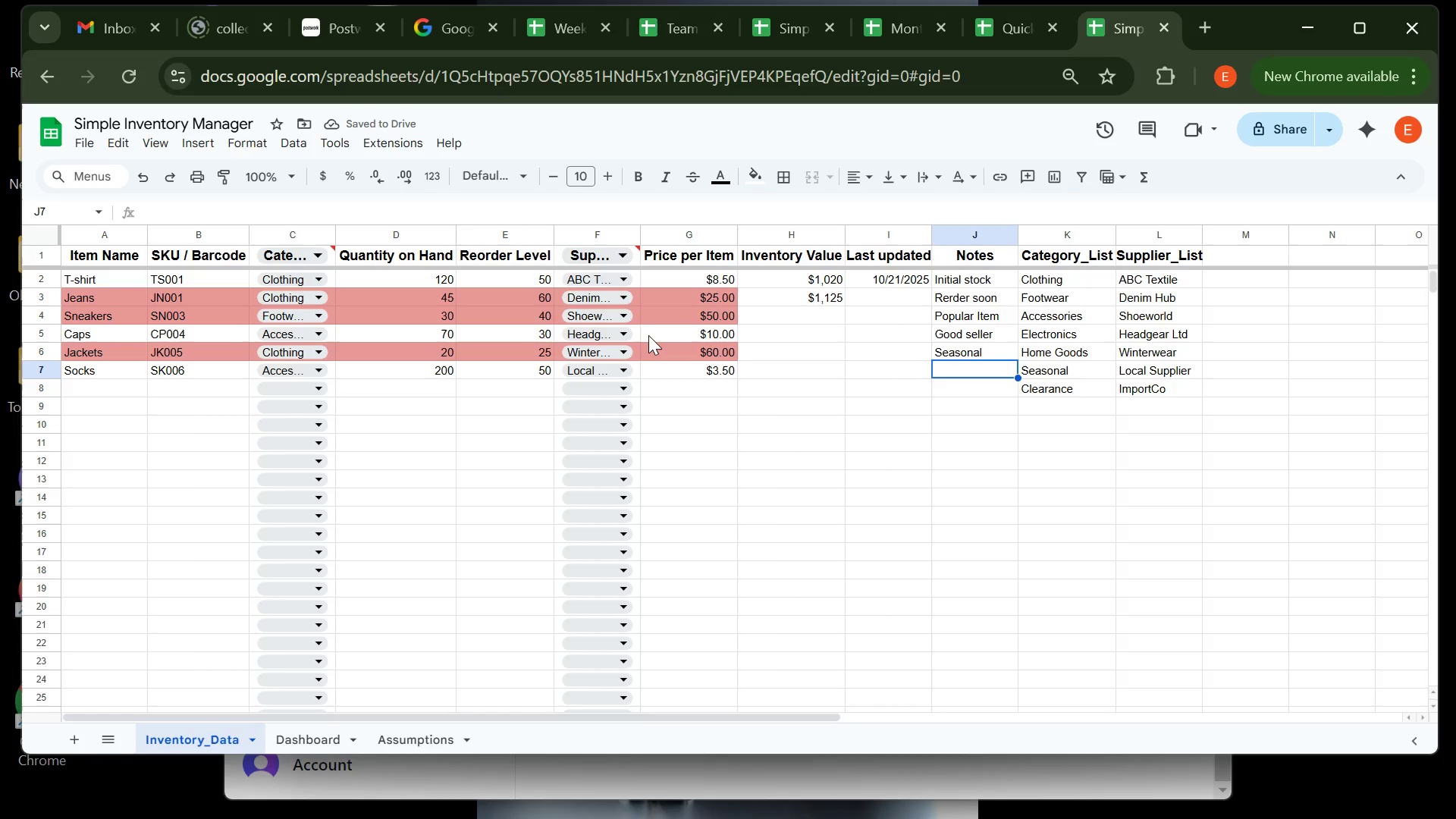 
type(lOW PRICE)
key(Backspace)
key(Backspace)
key(Backspace)
key(Backspace)
key(Backspace)
key(Backspace)
key(Backspace)
key(Backspace)
key(Backspace)
type(Low price)
 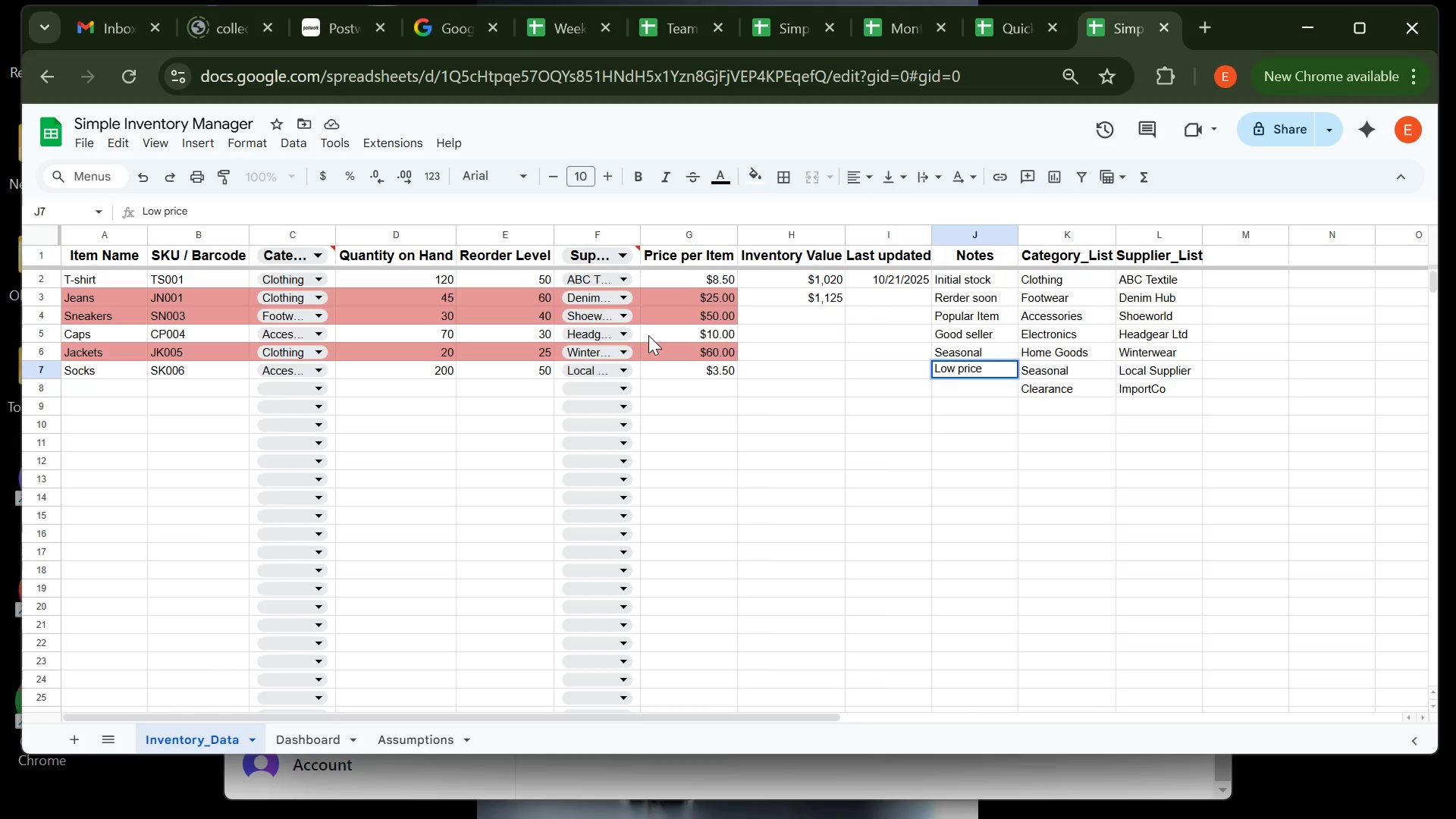 
key(ArrowDown)
 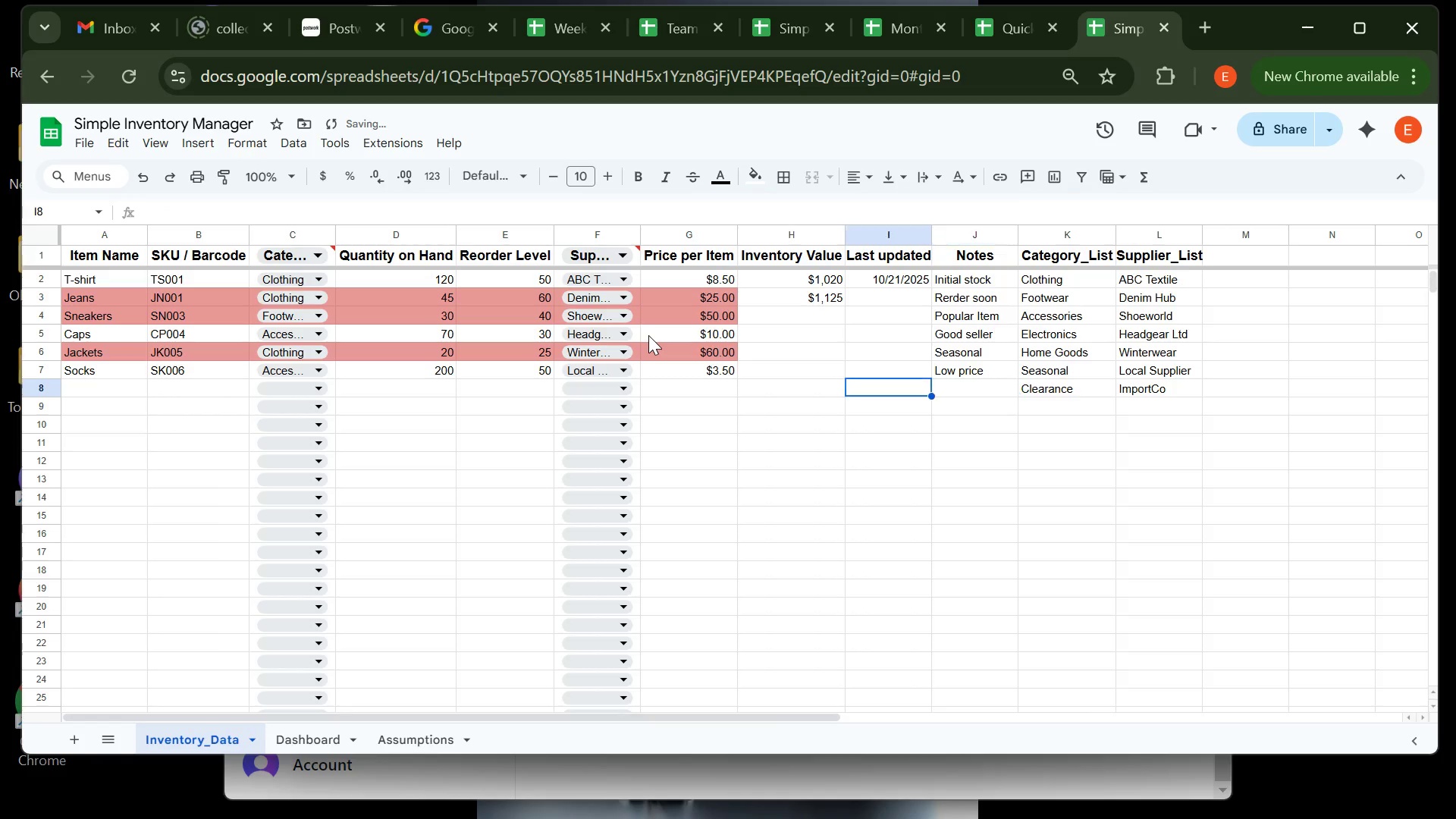 
hold_key(key=ArrowLeft, duration=0.98)
 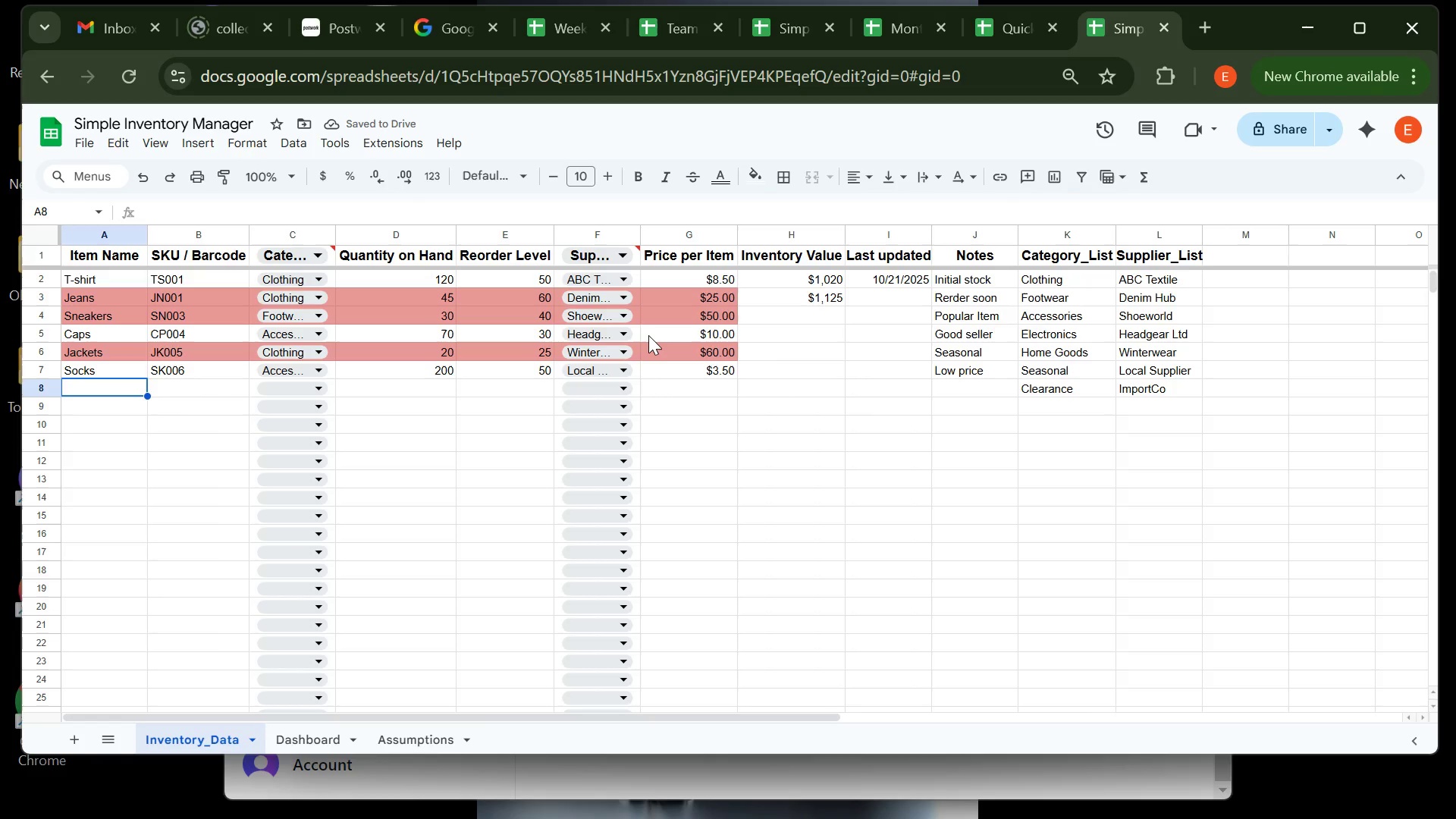 
type(V)
key(Backspace)
type(Boots)
key(Tab)
type(BT007)
key(Tab)
 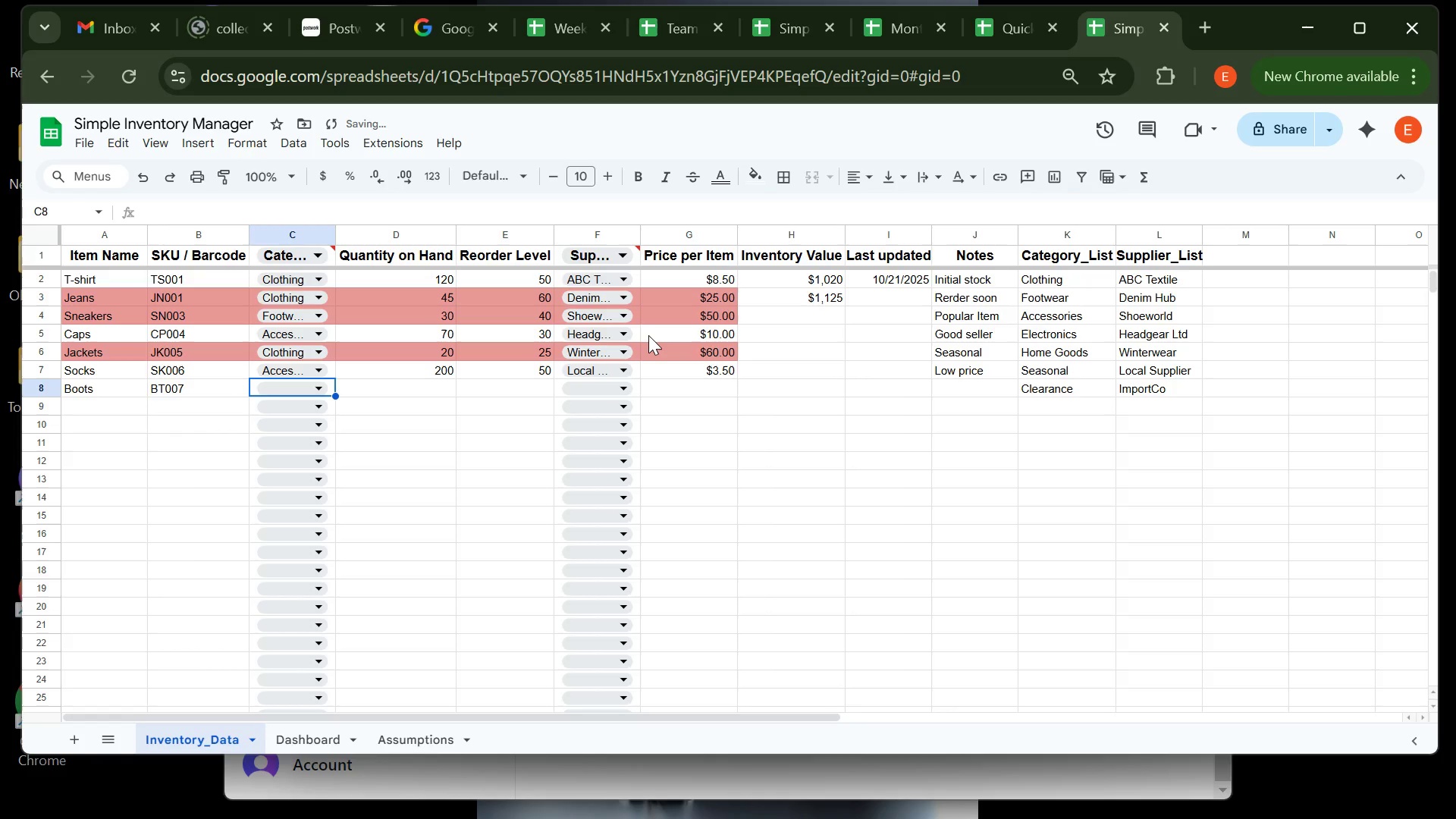 
key(Enter)
 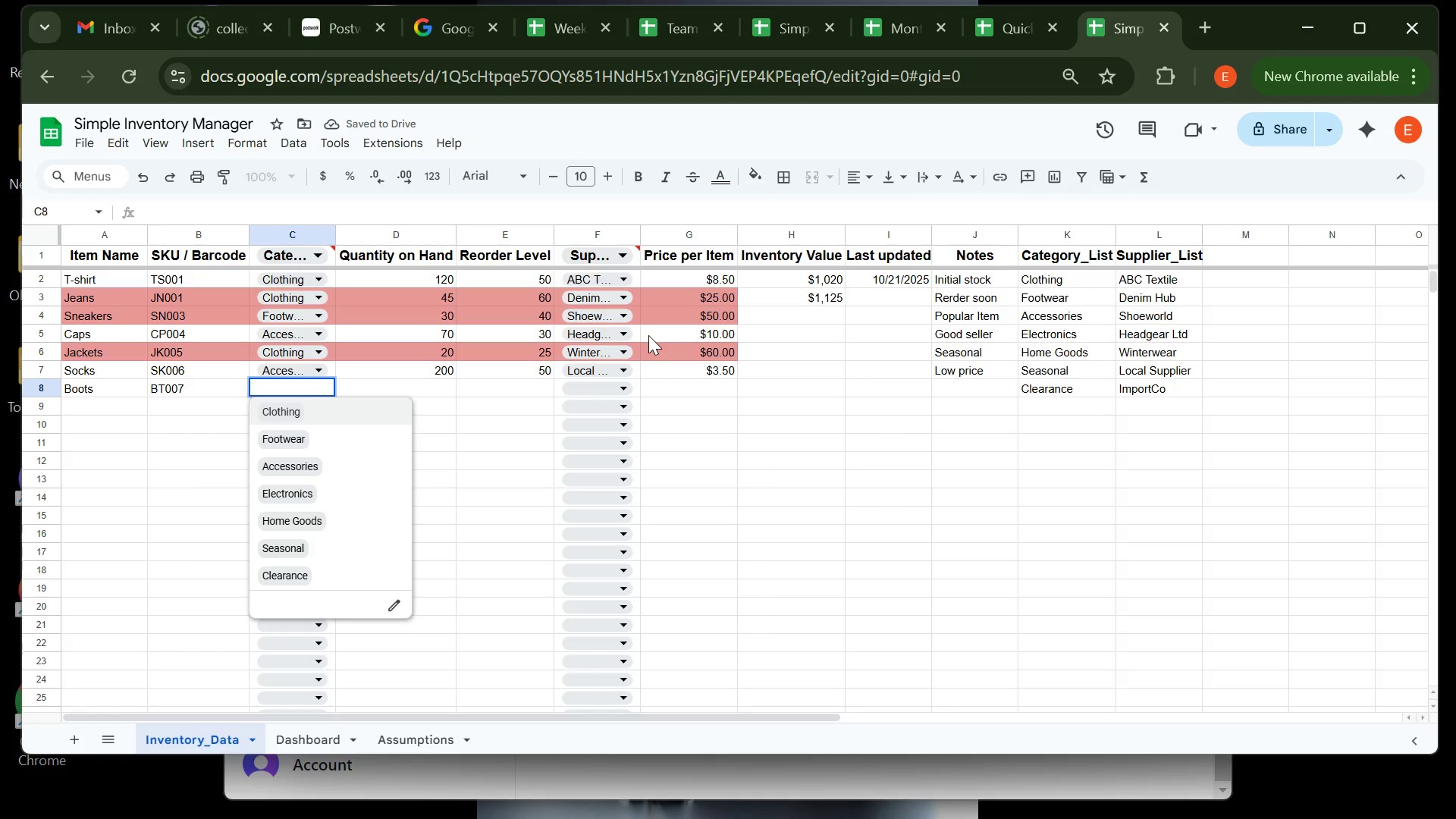 
key(ArrowDown)
 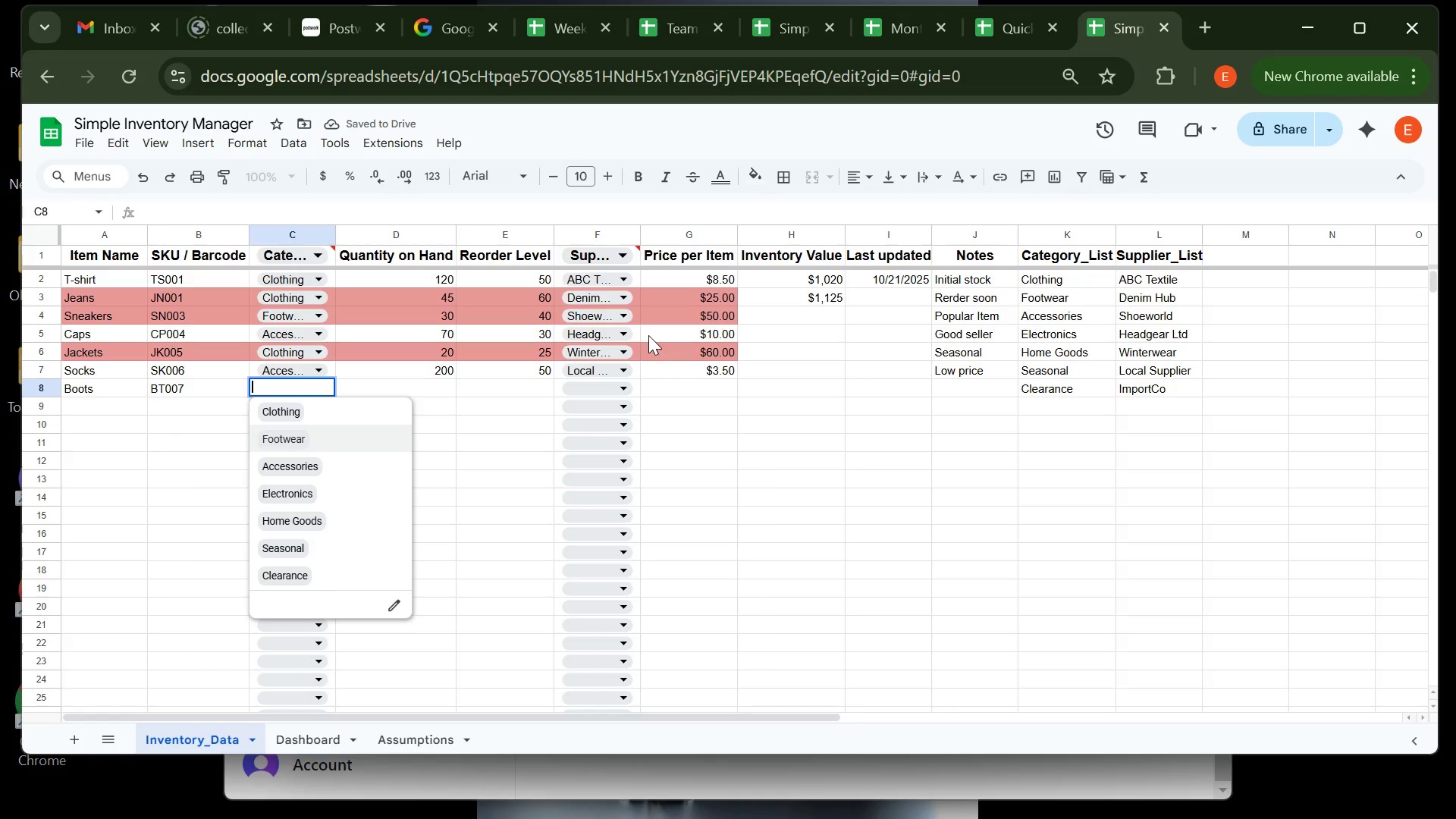 
key(Enter)
 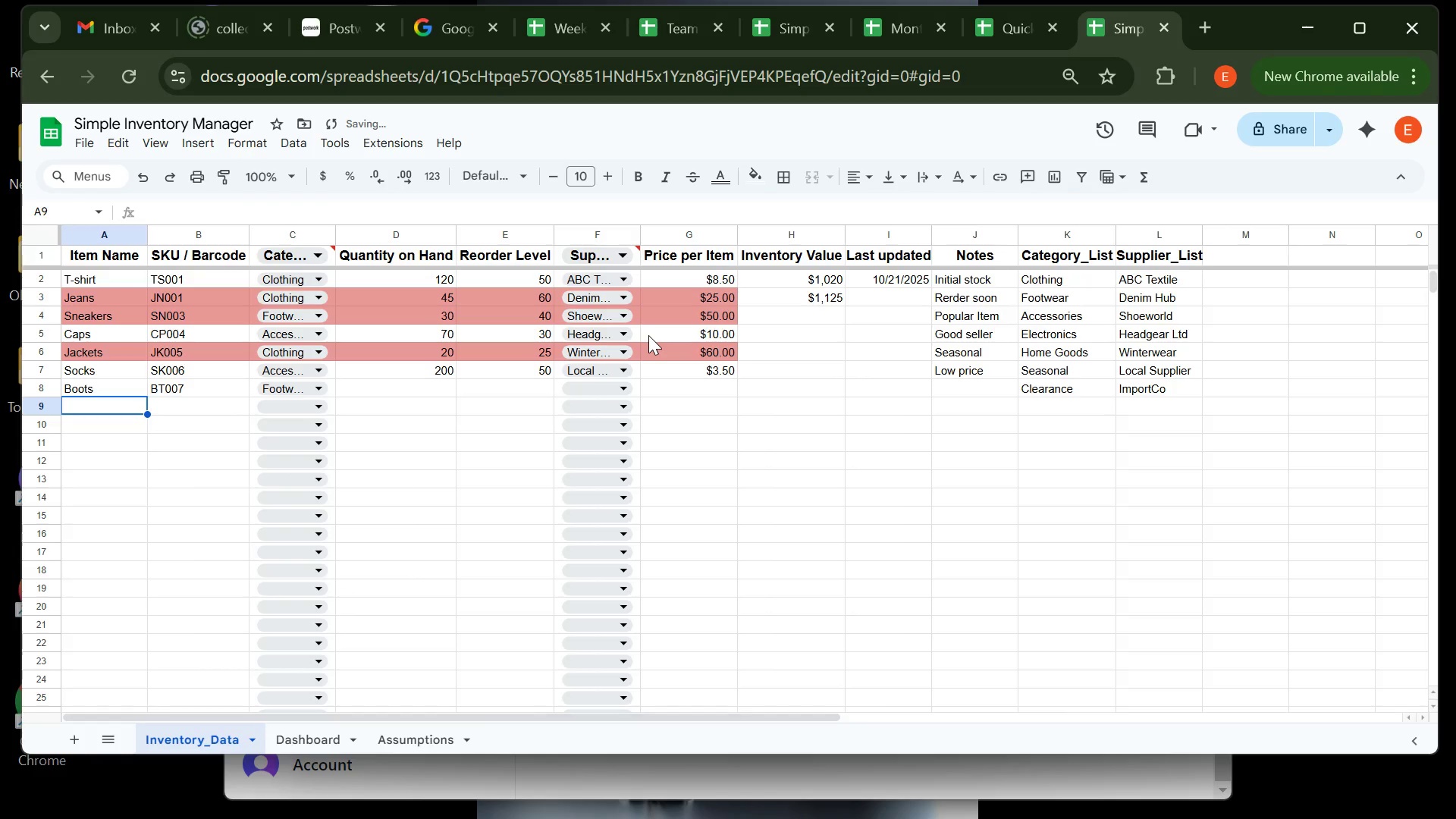 
key(ArrowUp)
 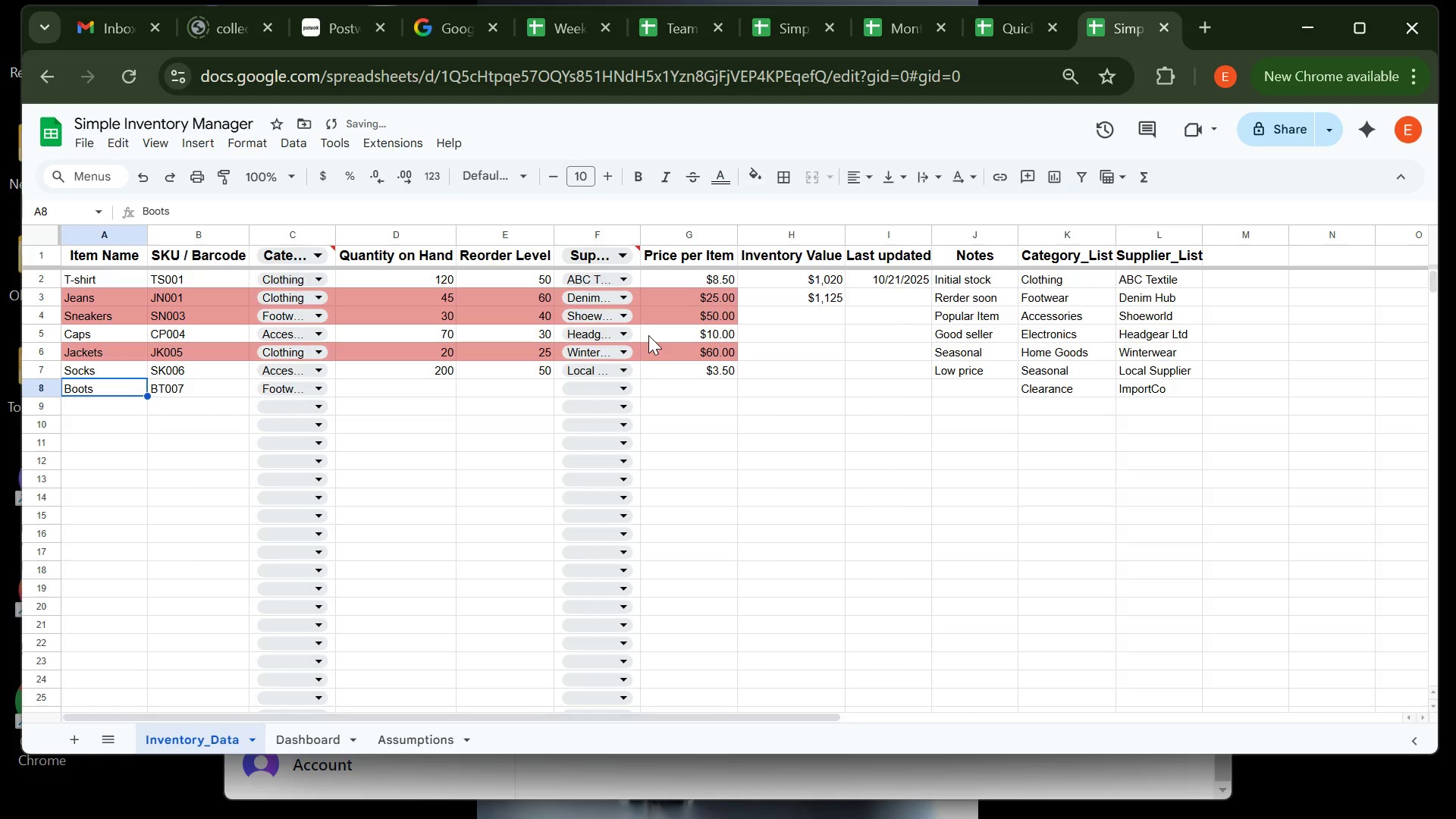 
key(ArrowRight)
 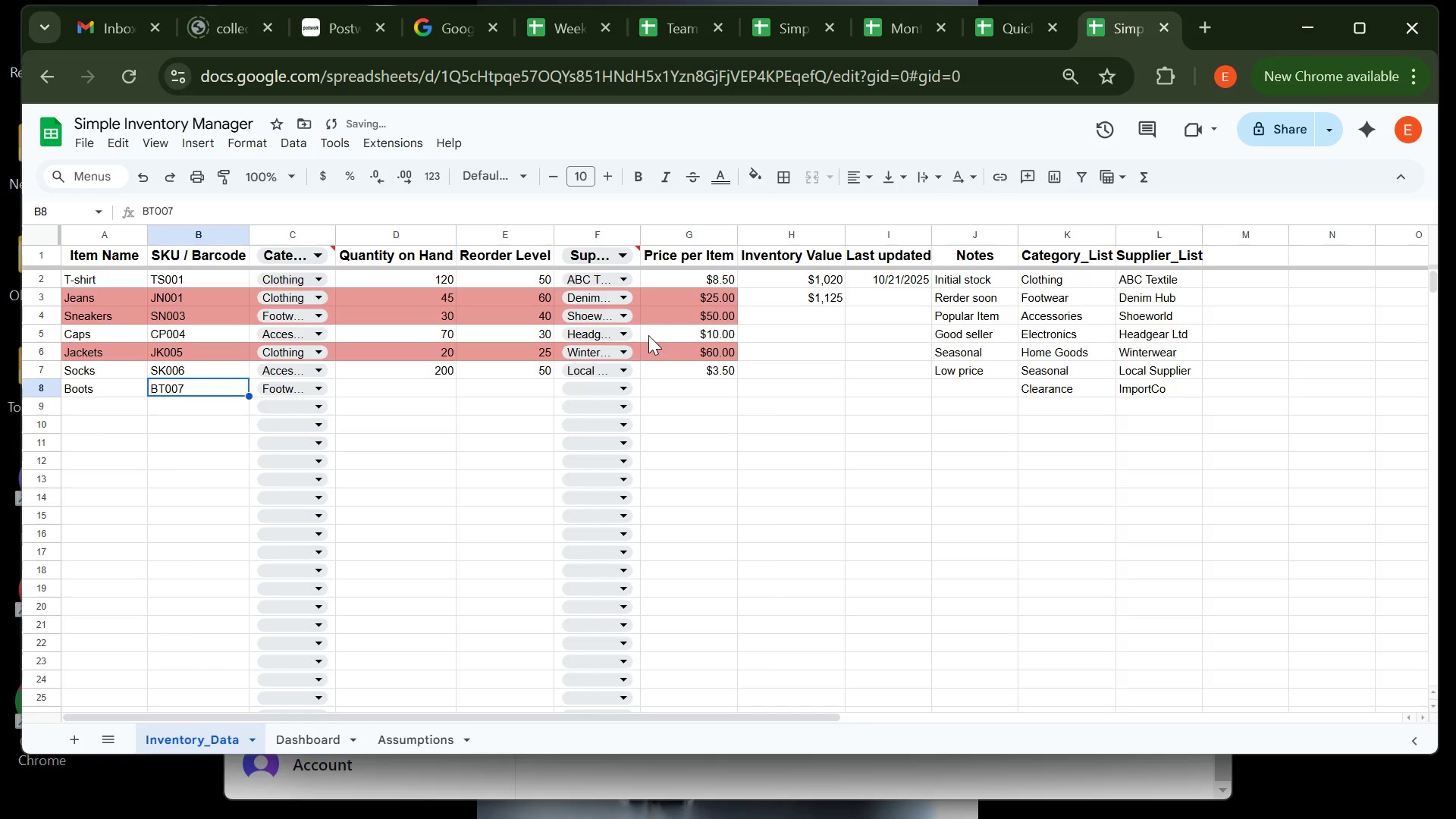 
key(ArrowRight)
 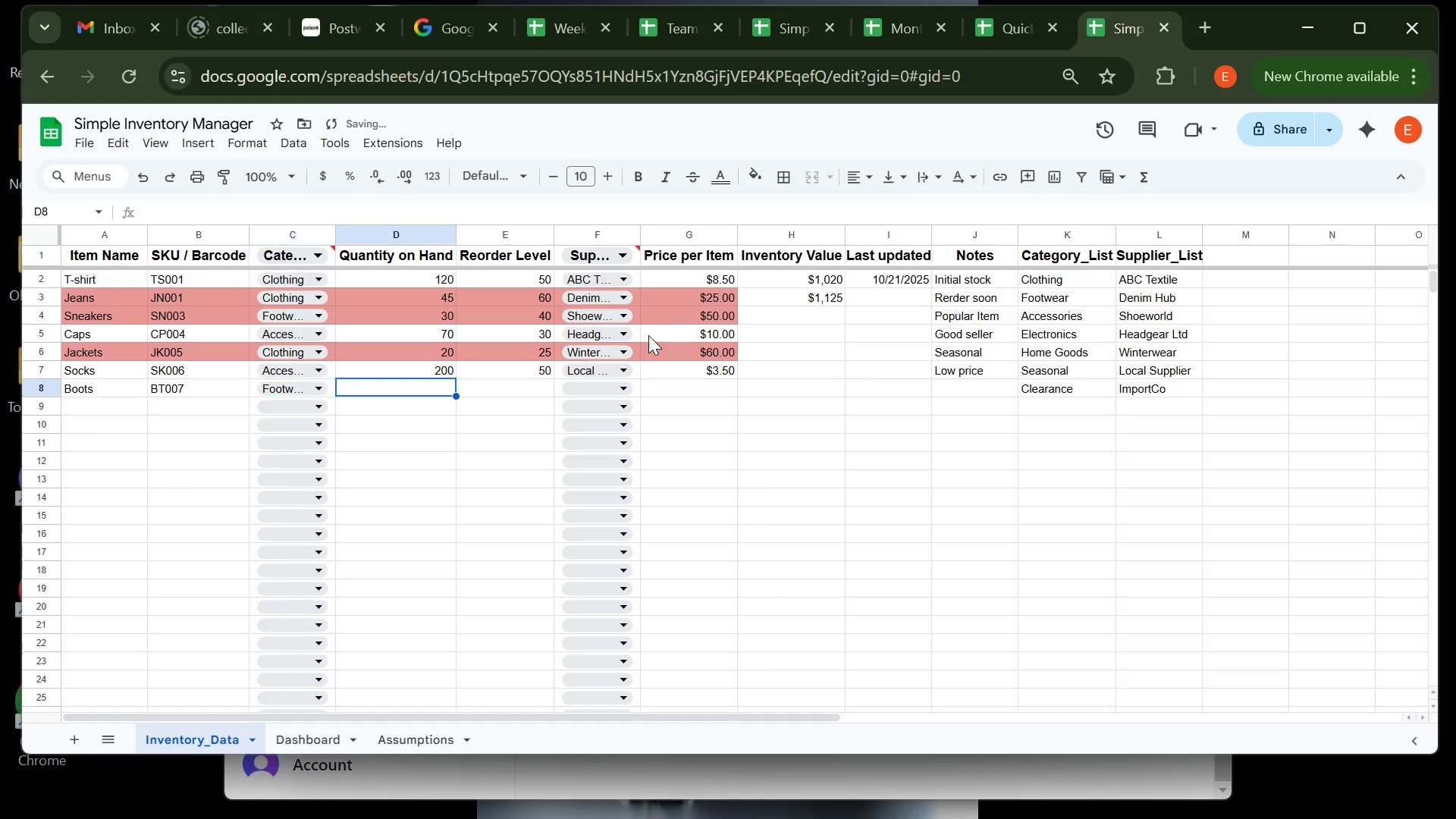 
key(ArrowRight)
 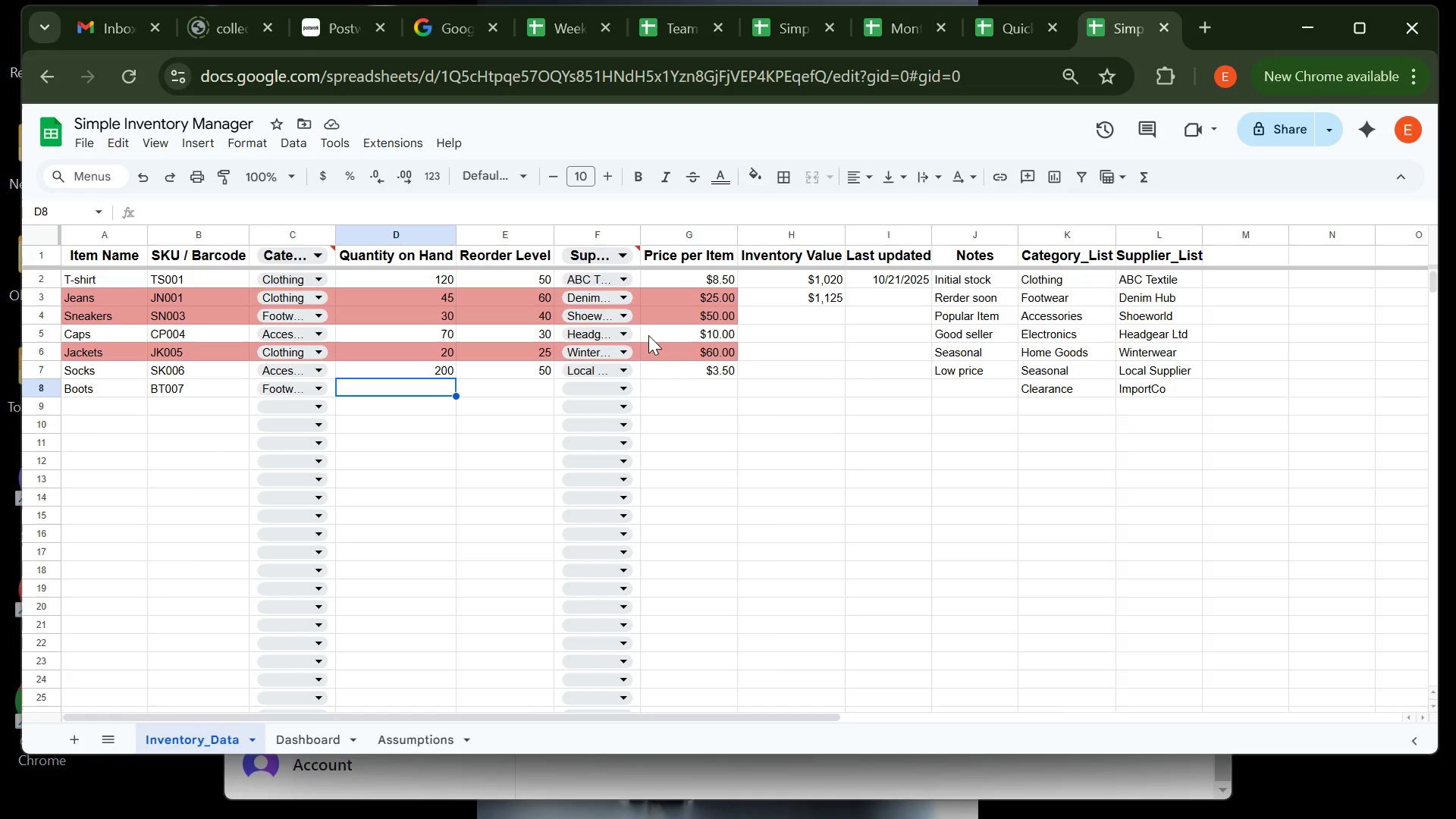 
type(15)
 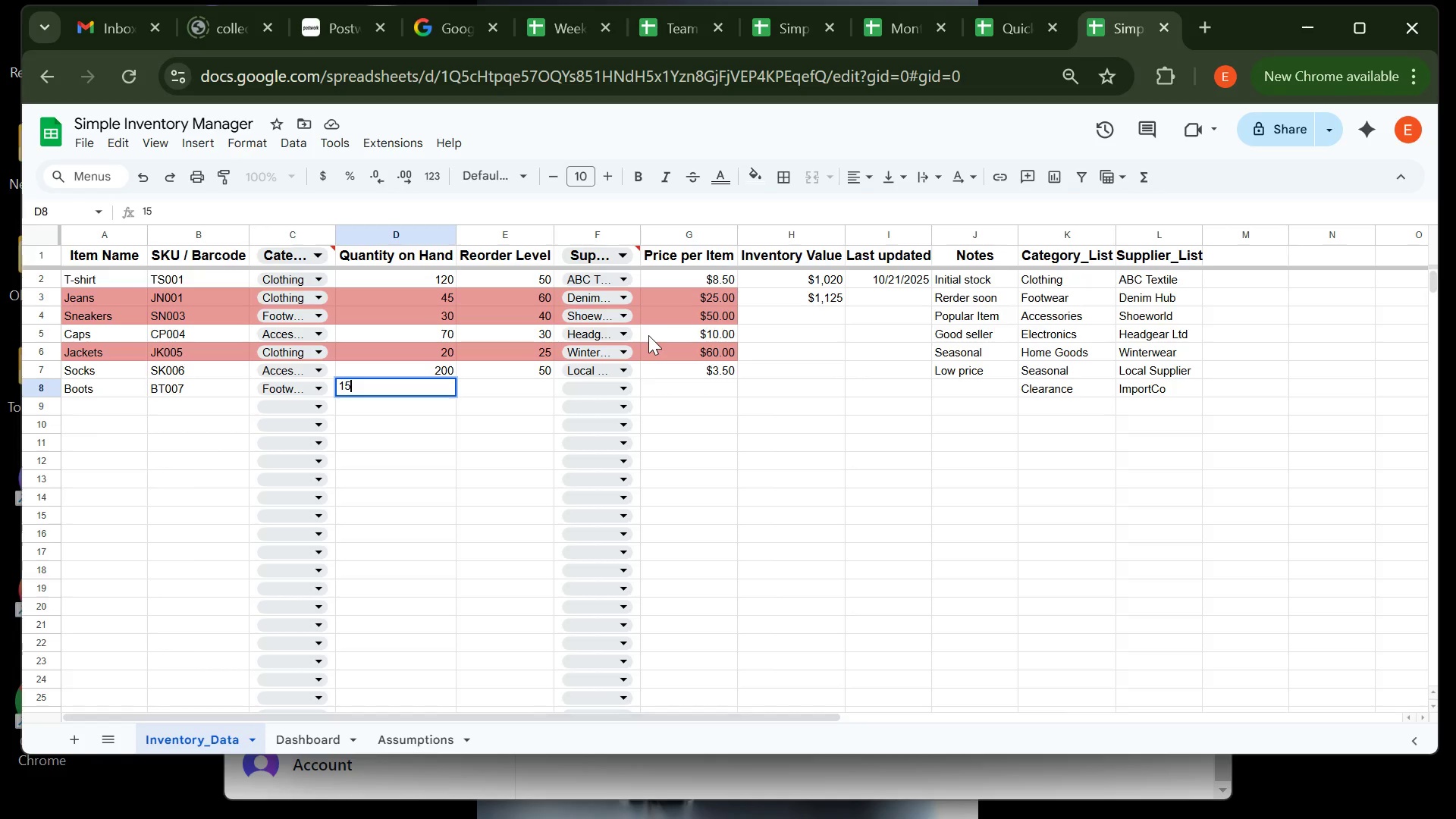 
key(ArrowRight)
 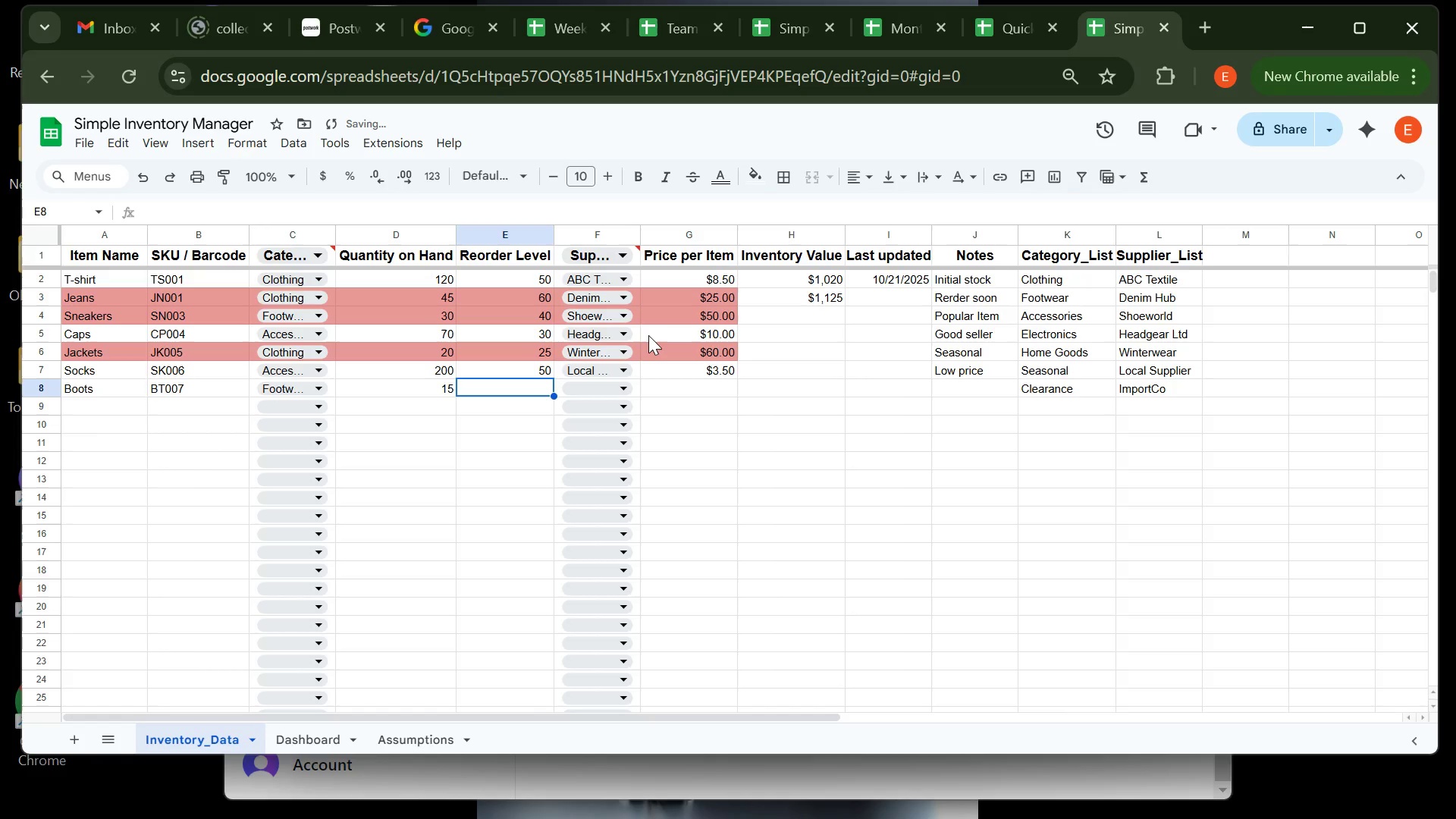 
type(20)
 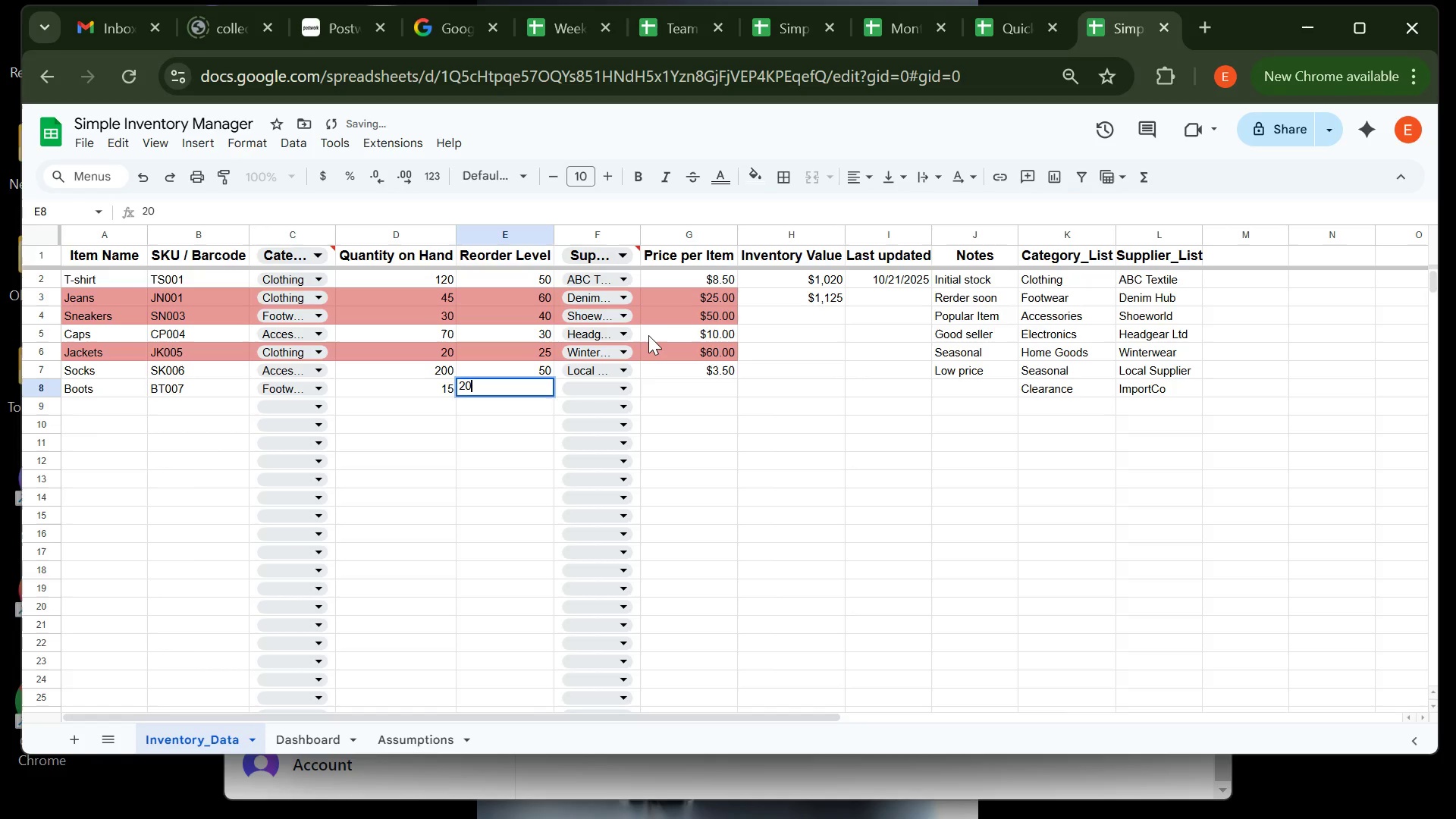 
key(ArrowRight)
 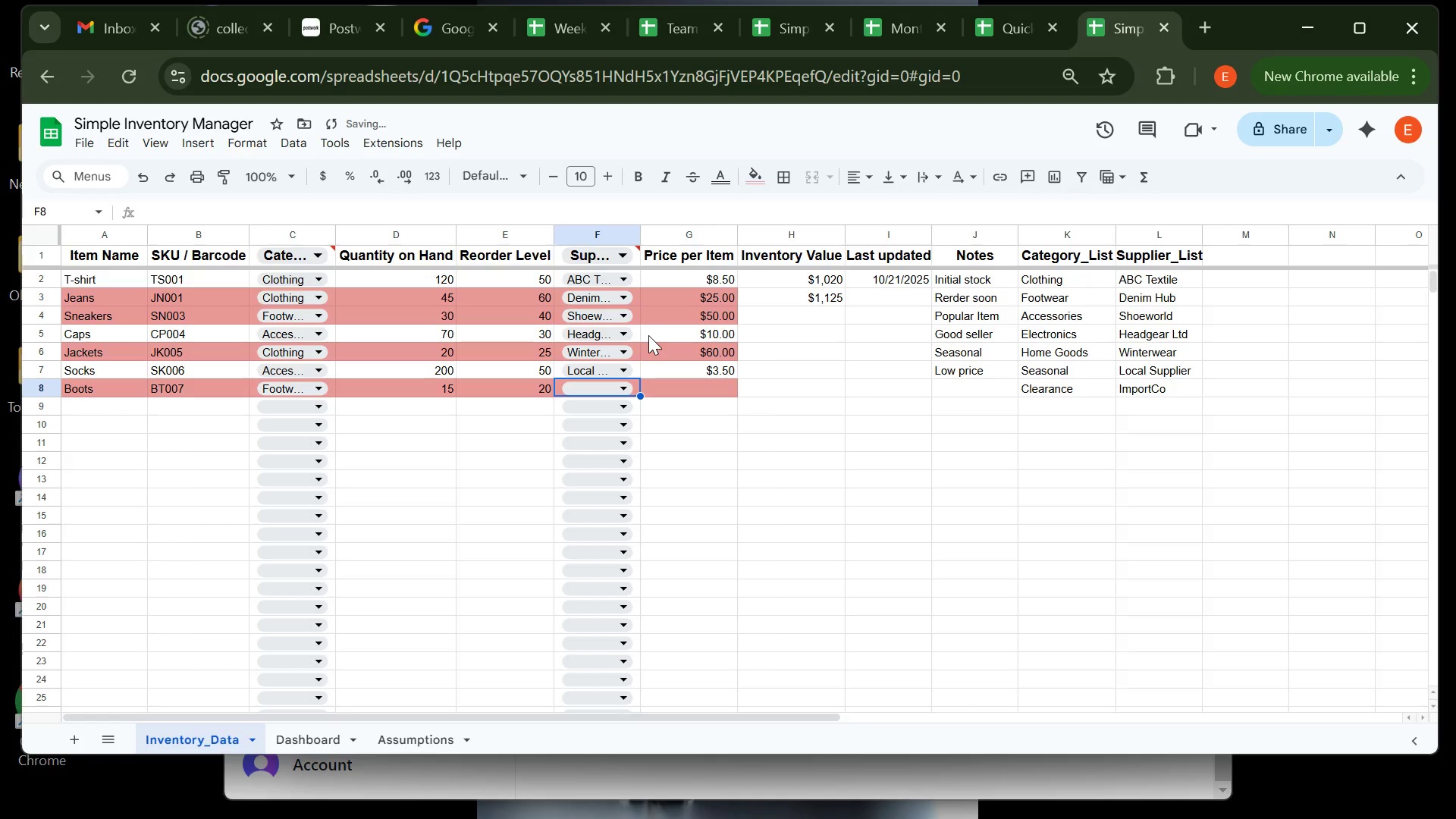 
key(Enter)
 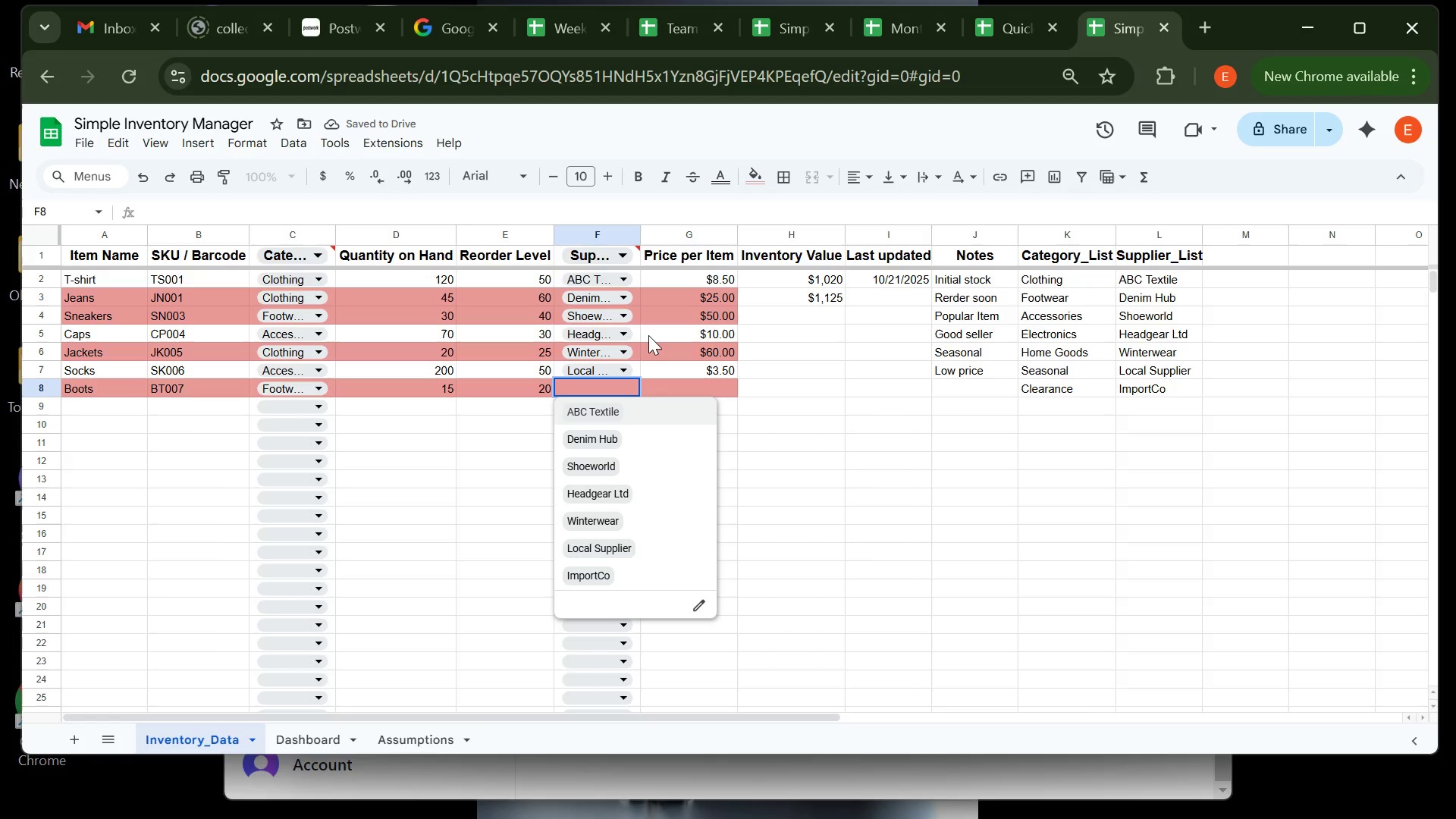 
key(ArrowDown)
 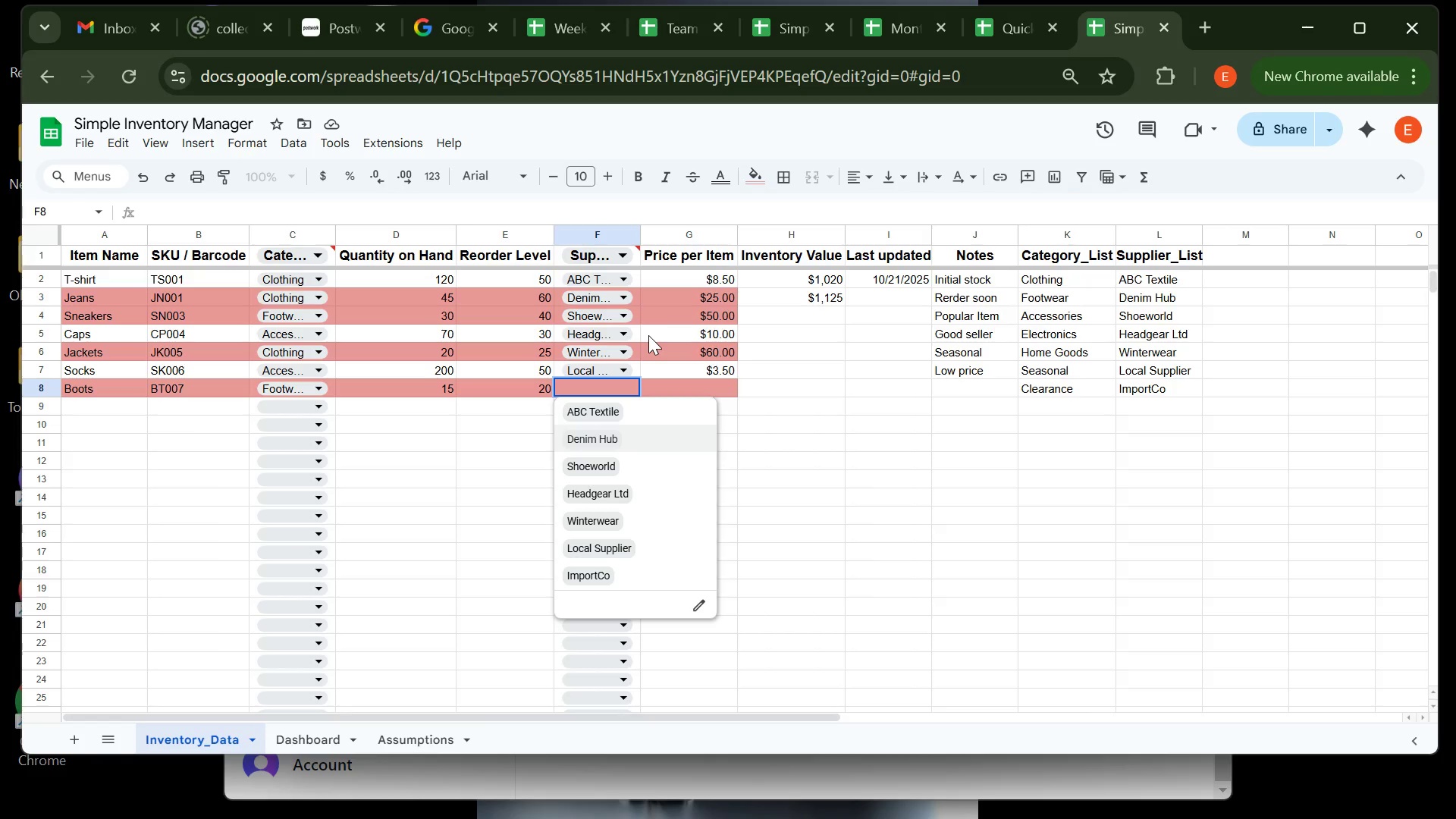 
key(ArrowDown)
 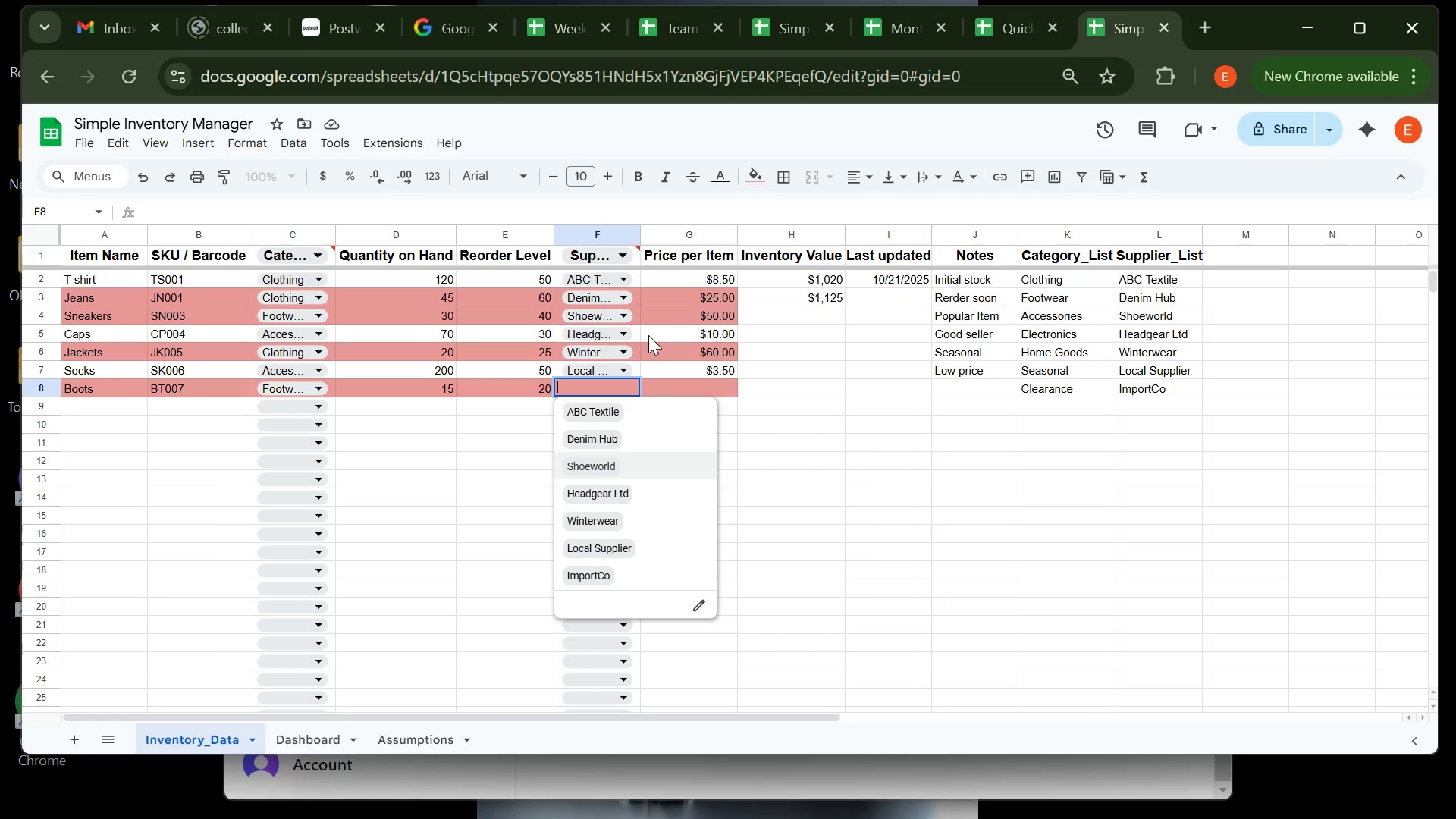 
key(ArrowDown)
 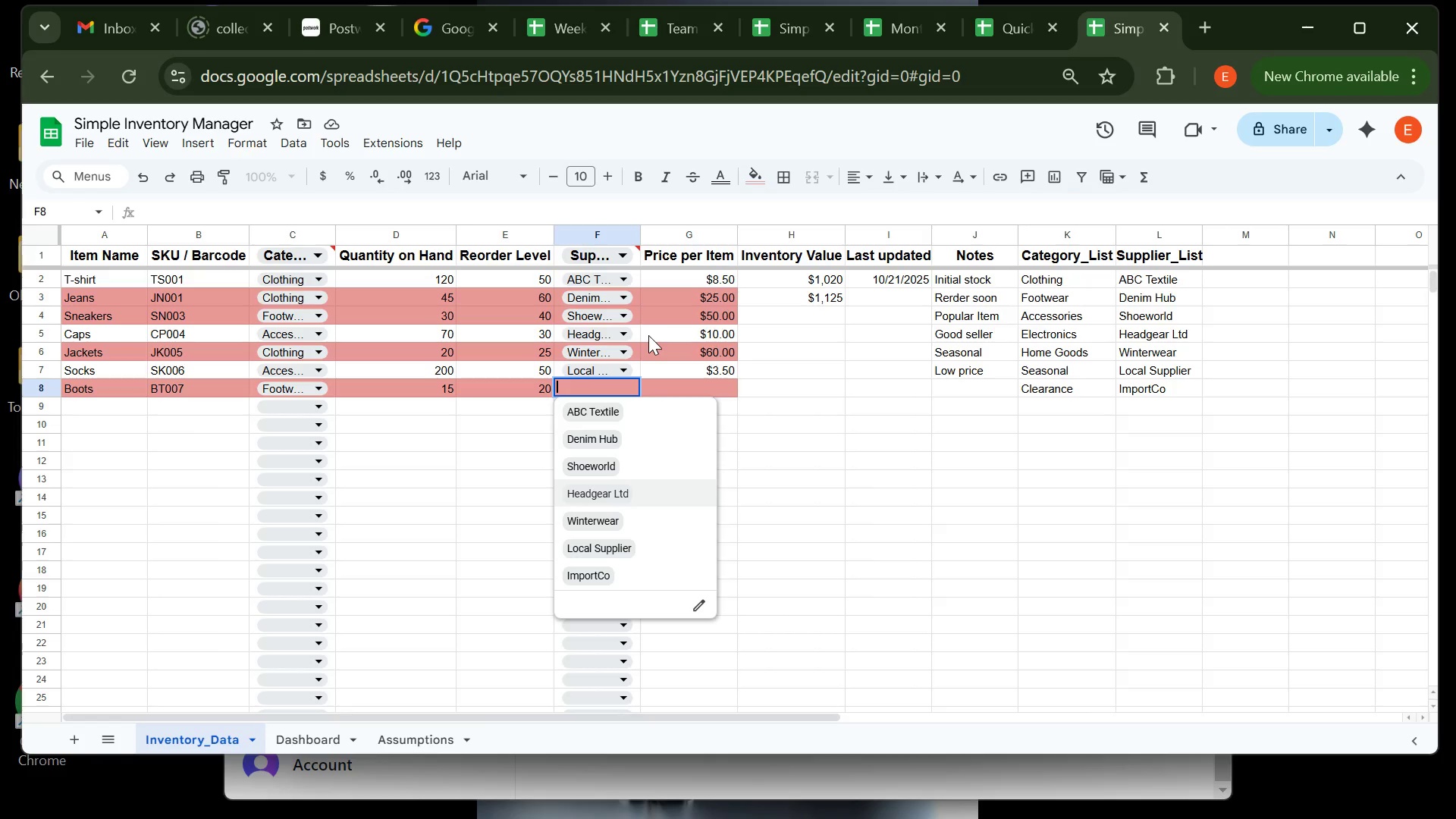 
key(ArrowUp)
 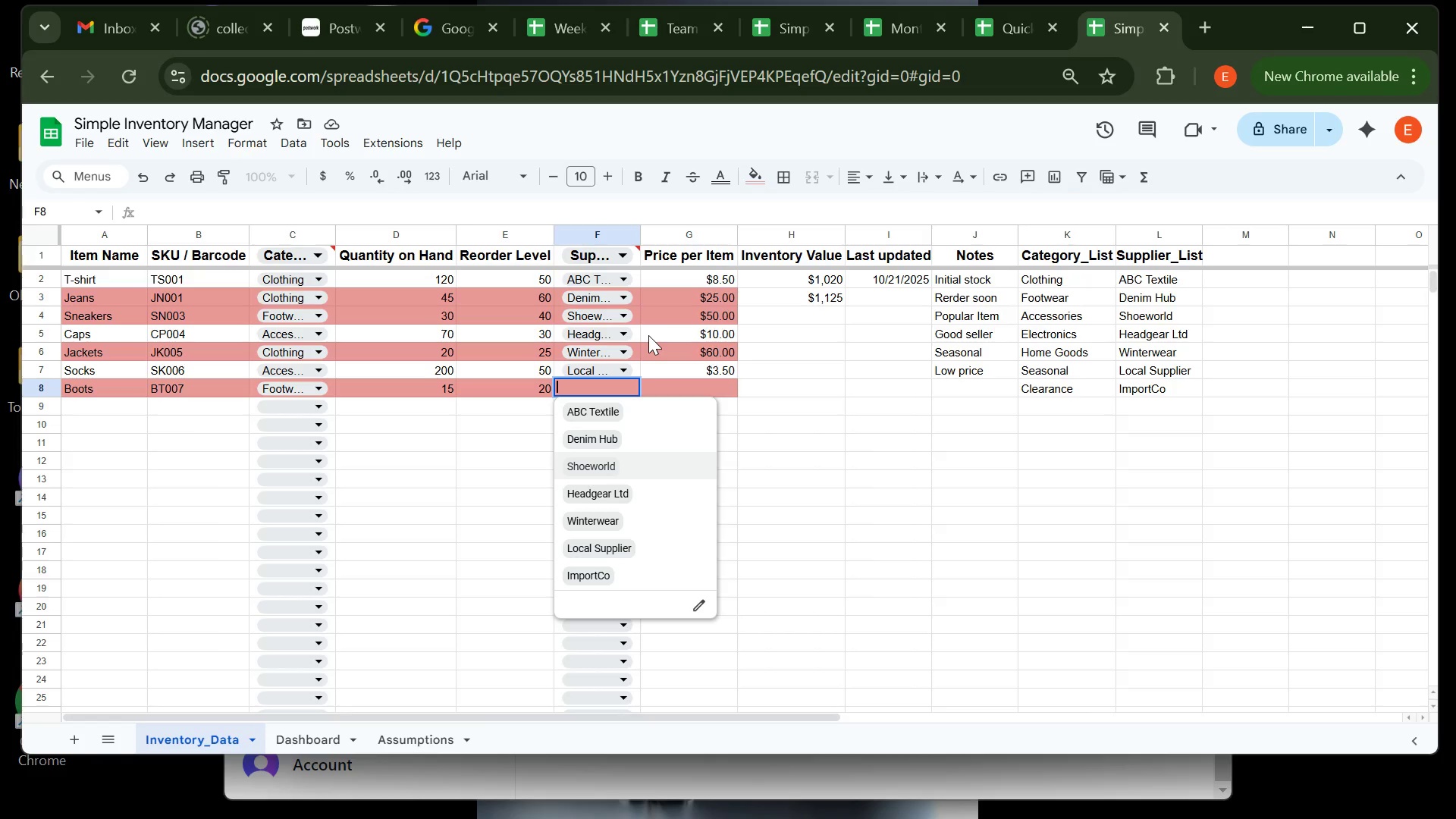 
key(Enter)
 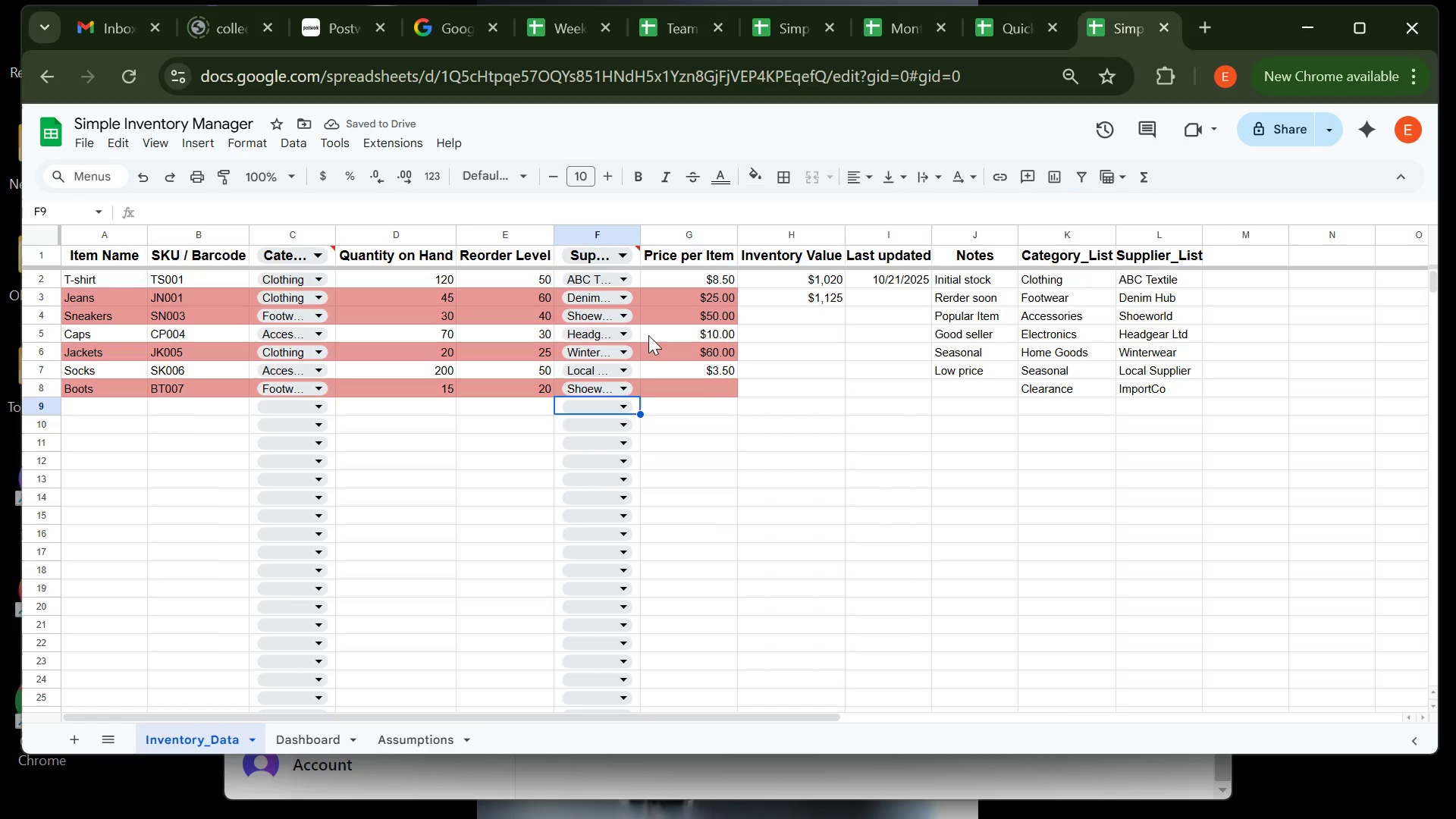 
key(ArrowUp)
 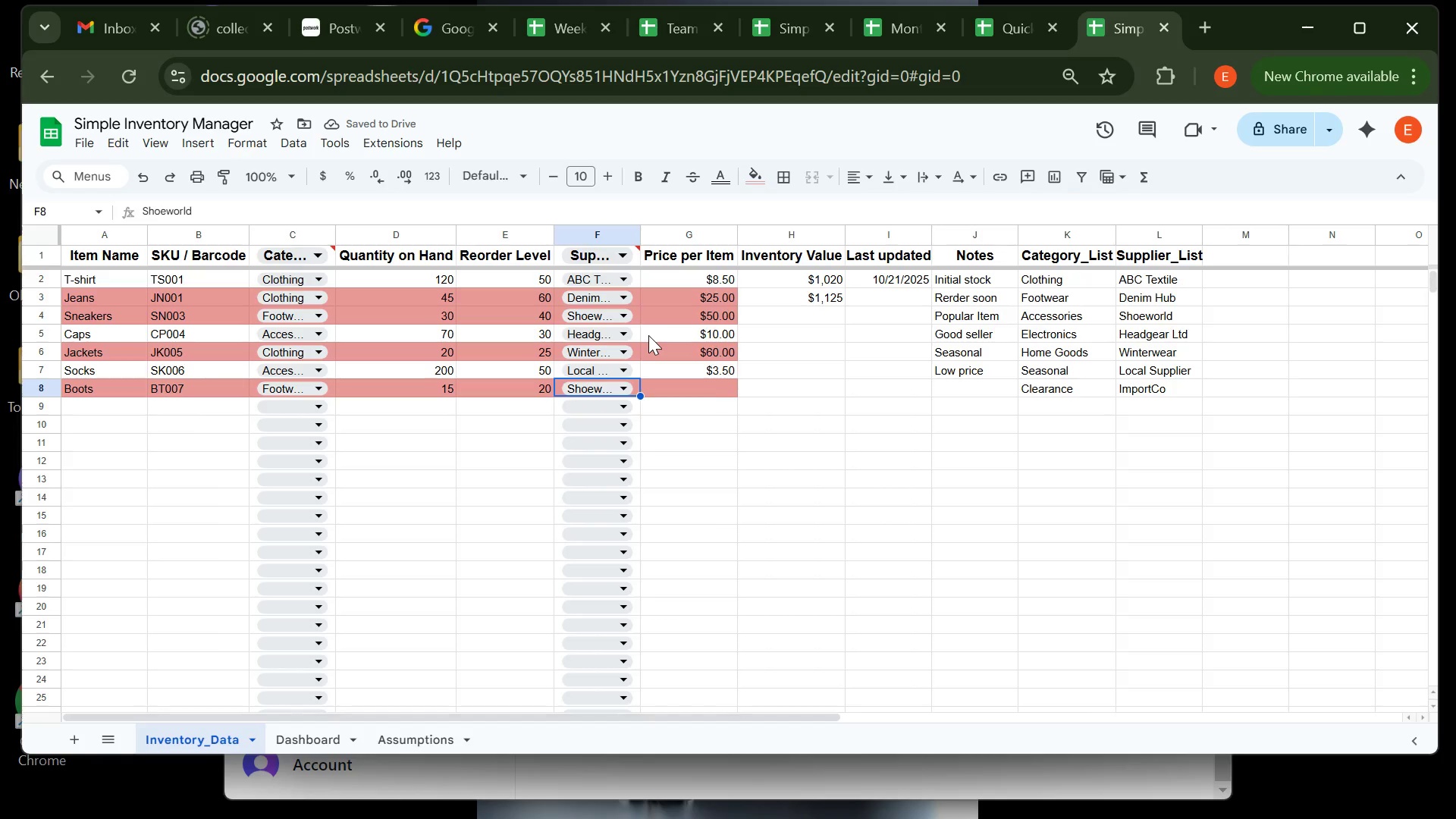 
key(ArrowRight)
 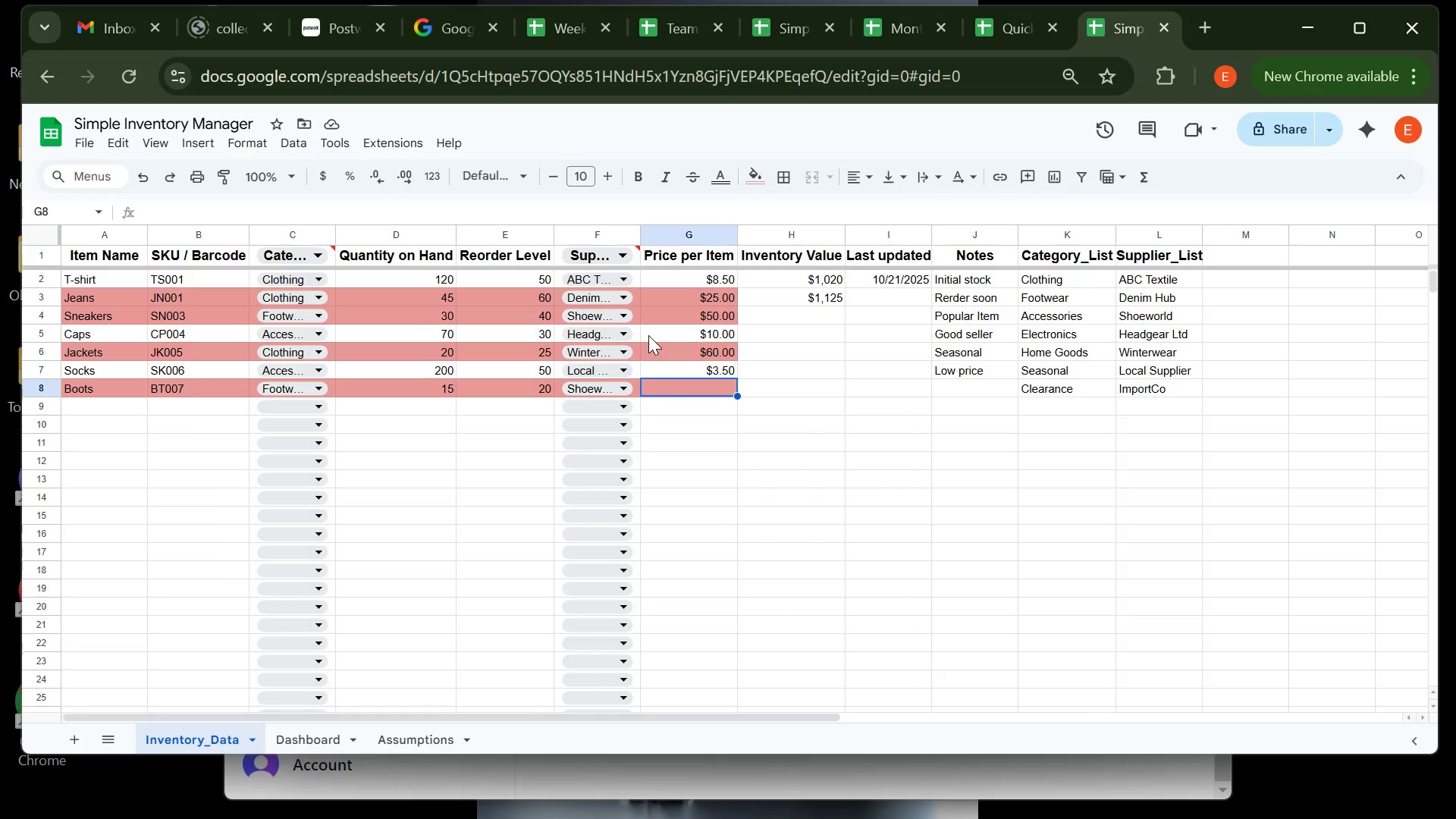 
wait(8.45)
 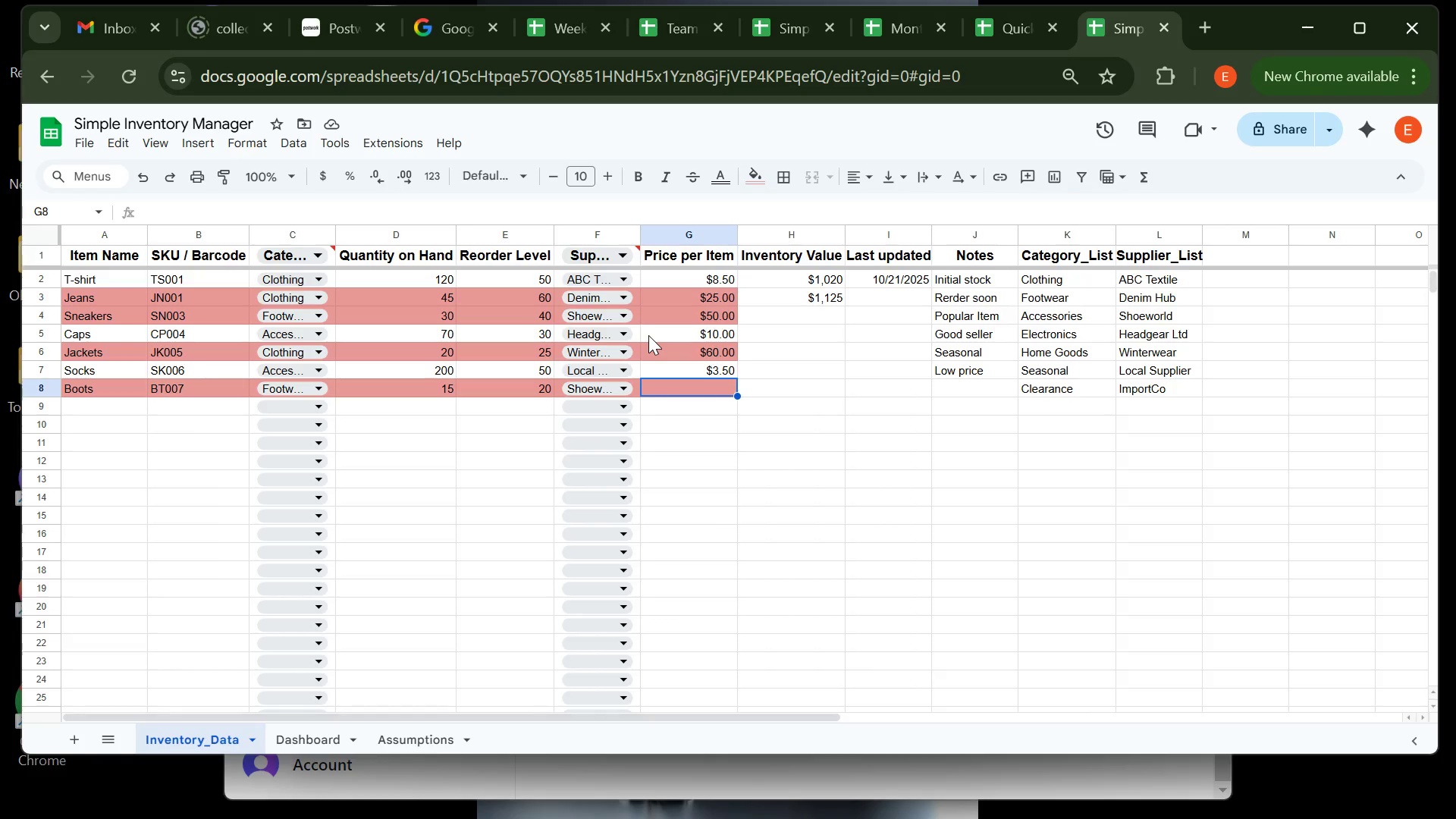 
type(80)
 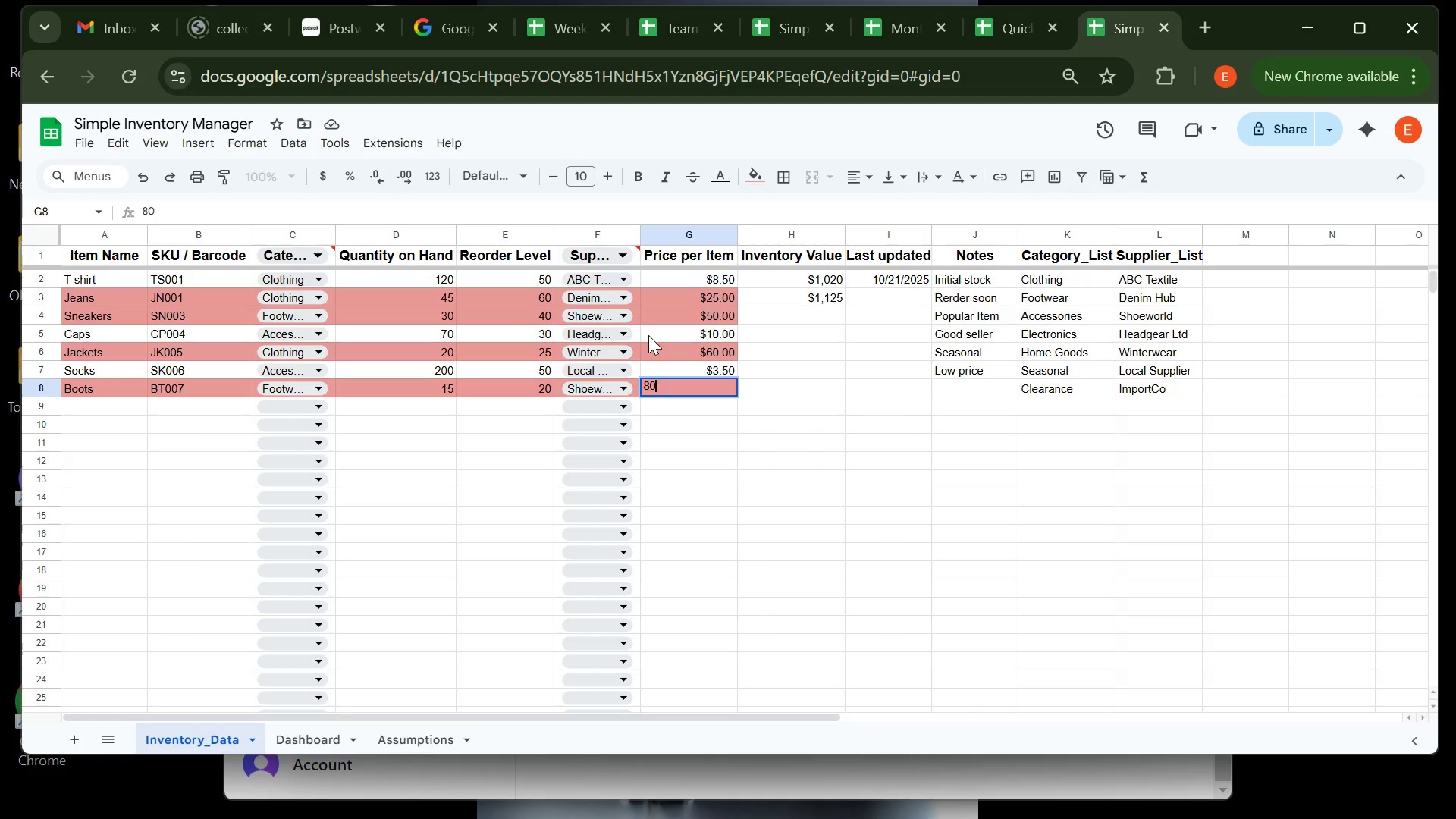 
key(ArrowRight)
 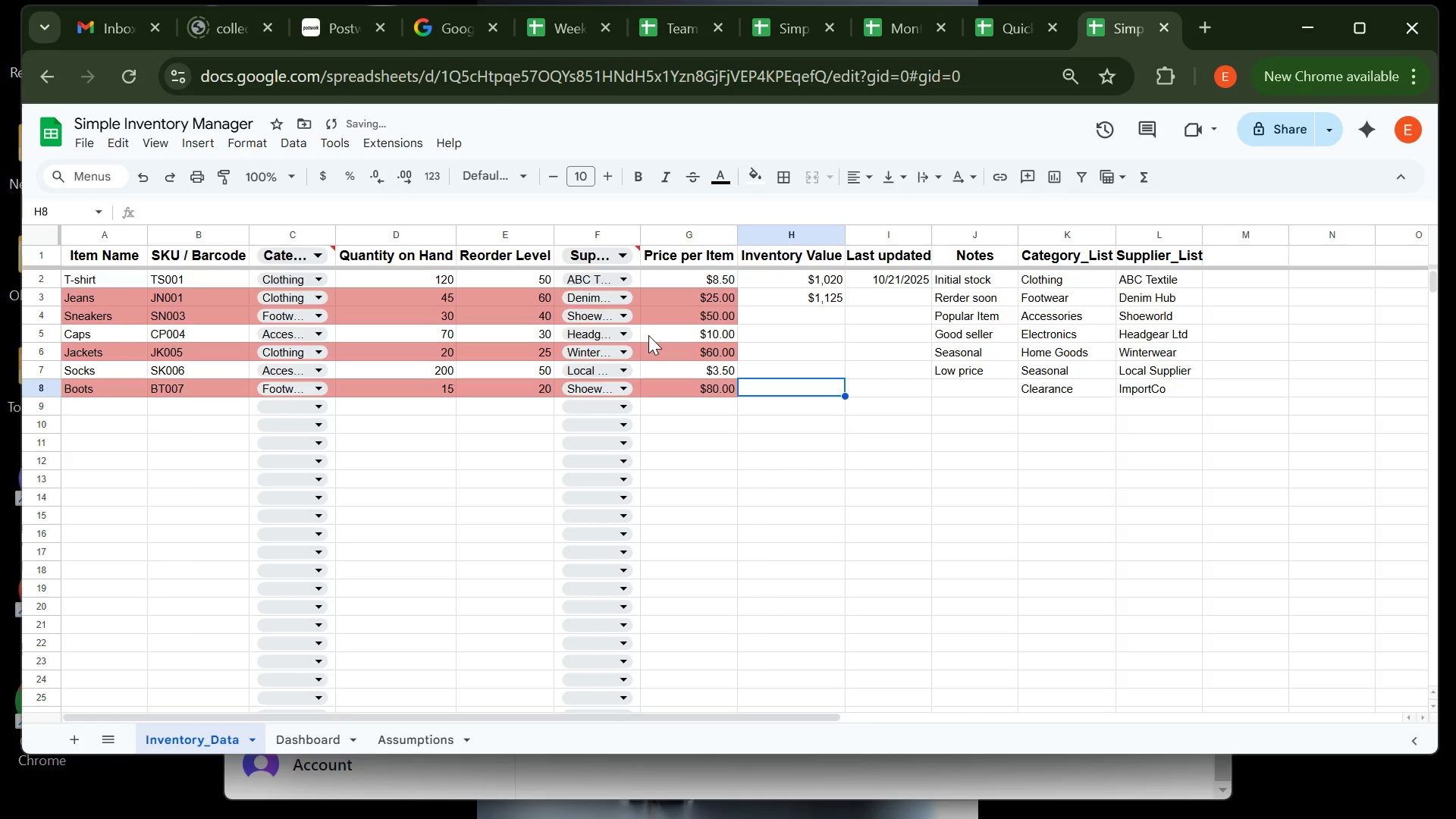 
key(ArrowRight)
 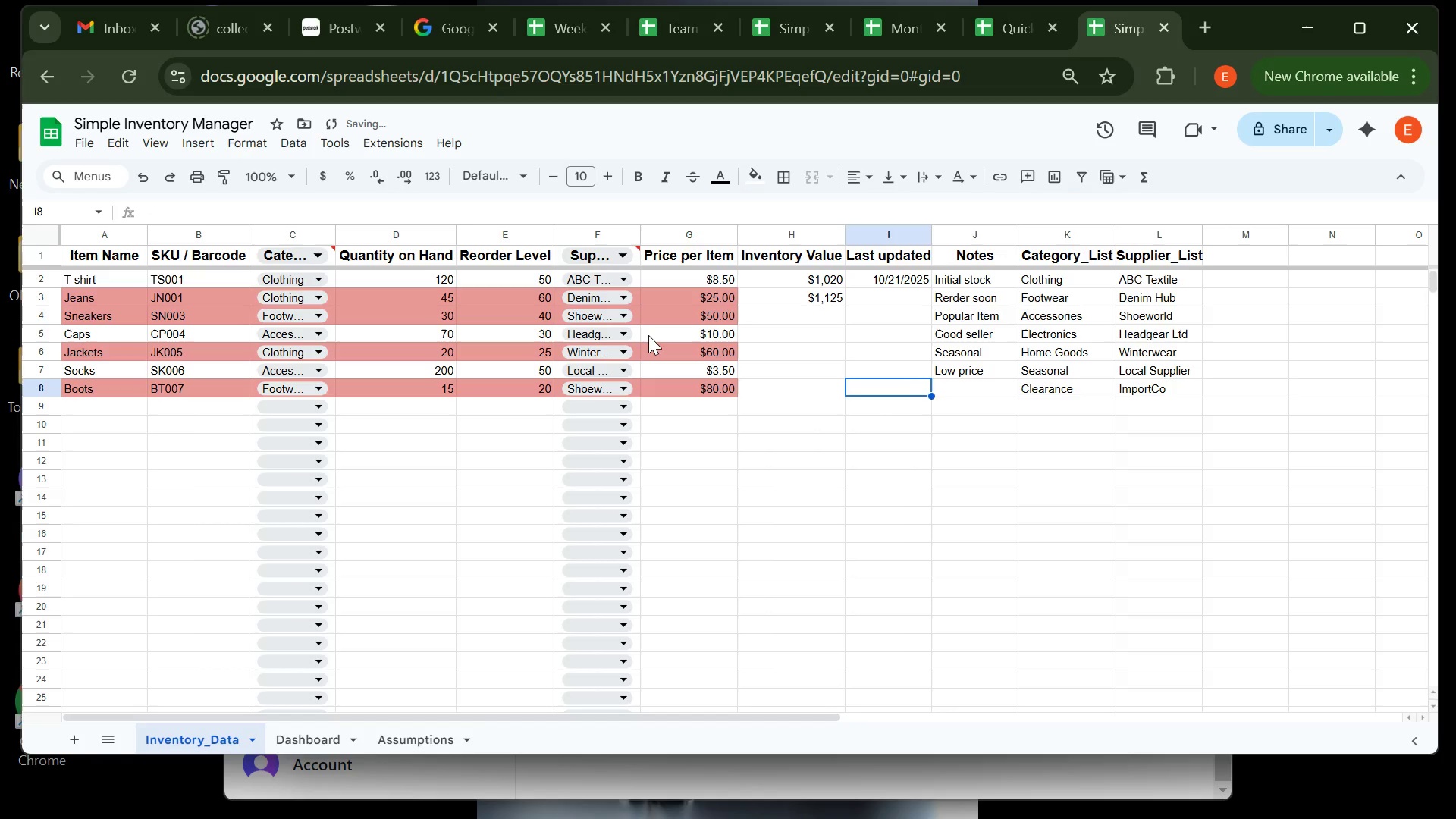 
key(ArrowRight)
 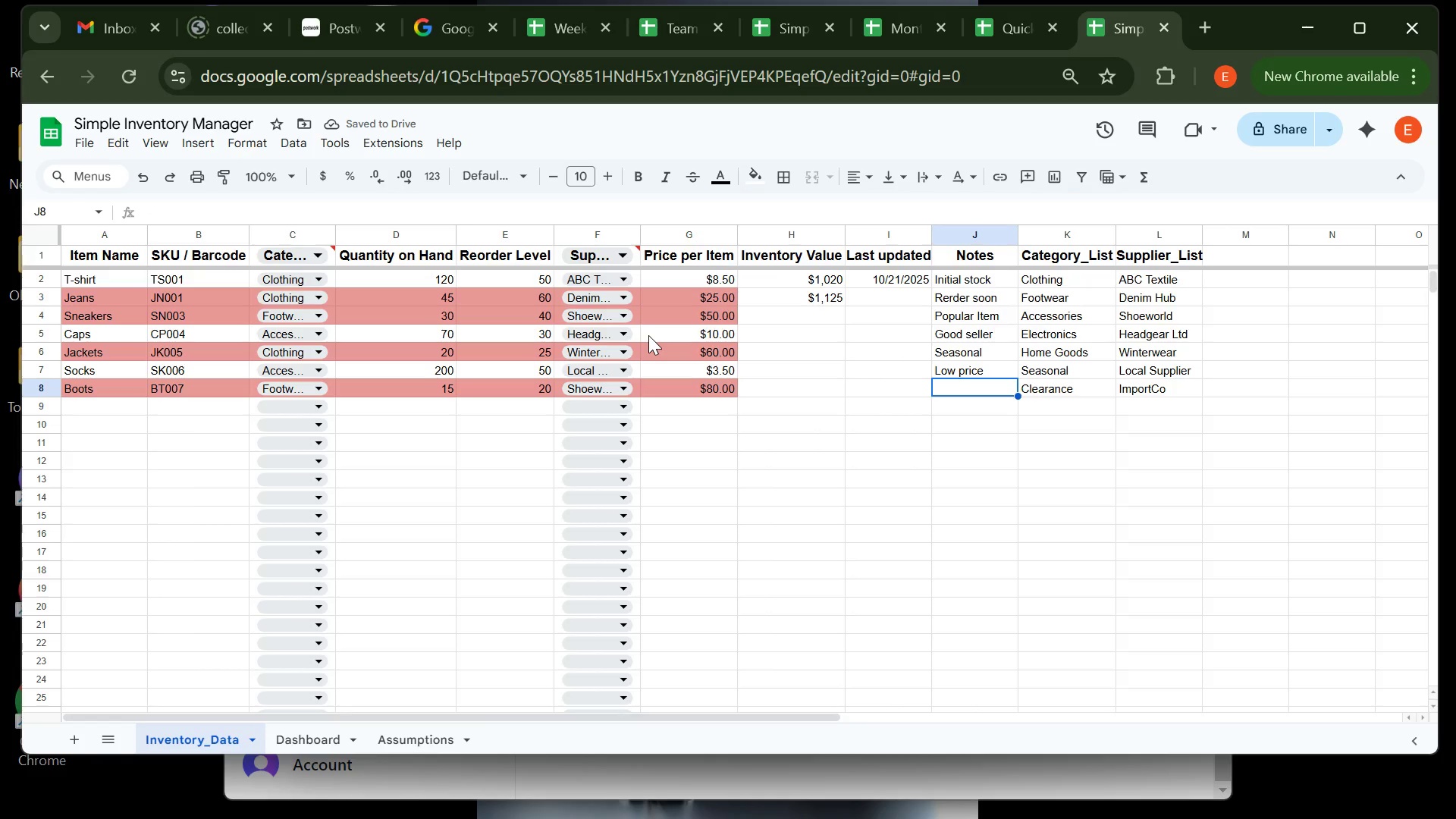 
type(hIGH)
key(Backspace)
key(Backspace)
key(Backspace)
key(Backspace)
type(High Vak)
key(Backspace)
type(lue)
 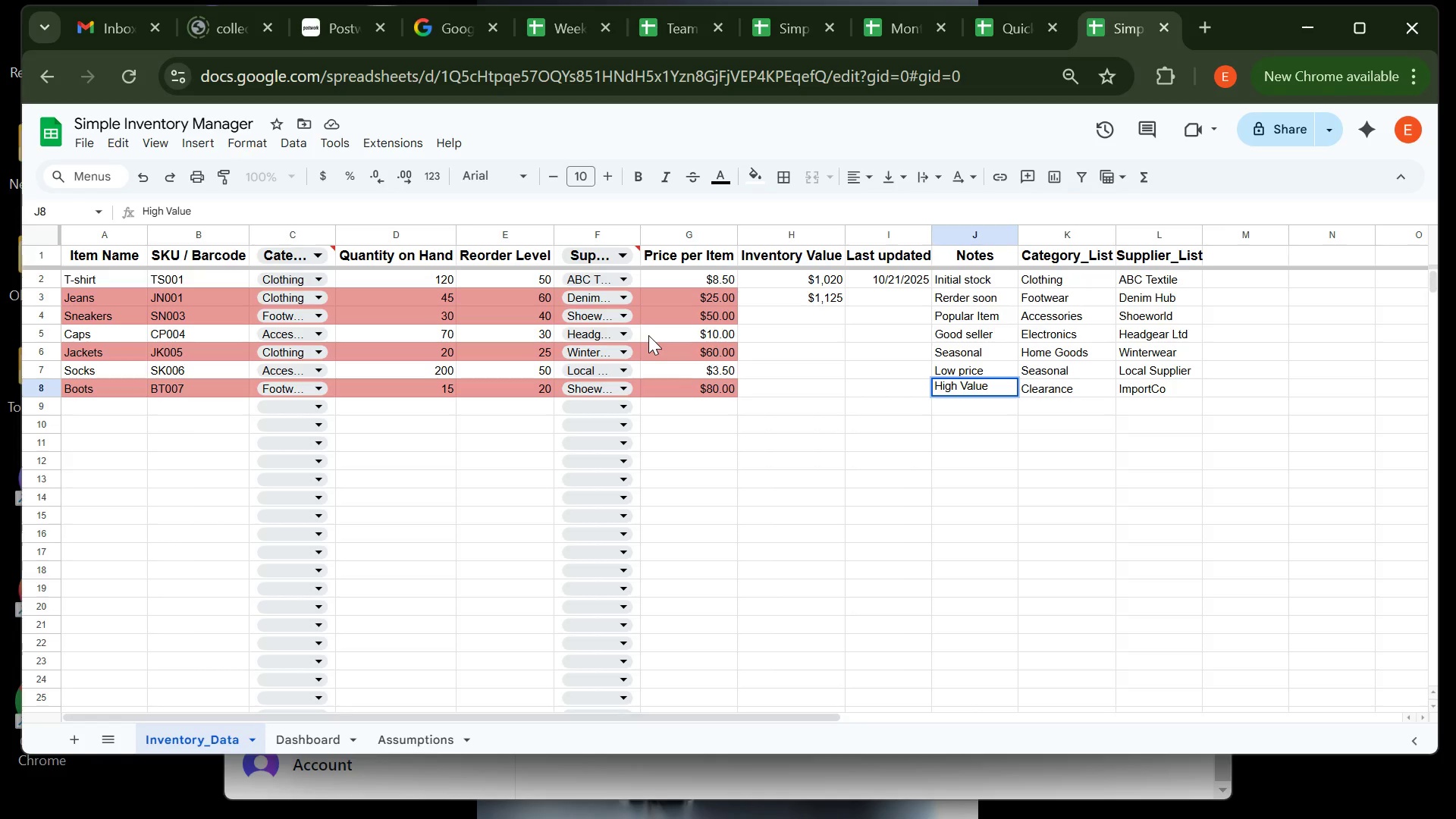 
key(ArrowDown)
 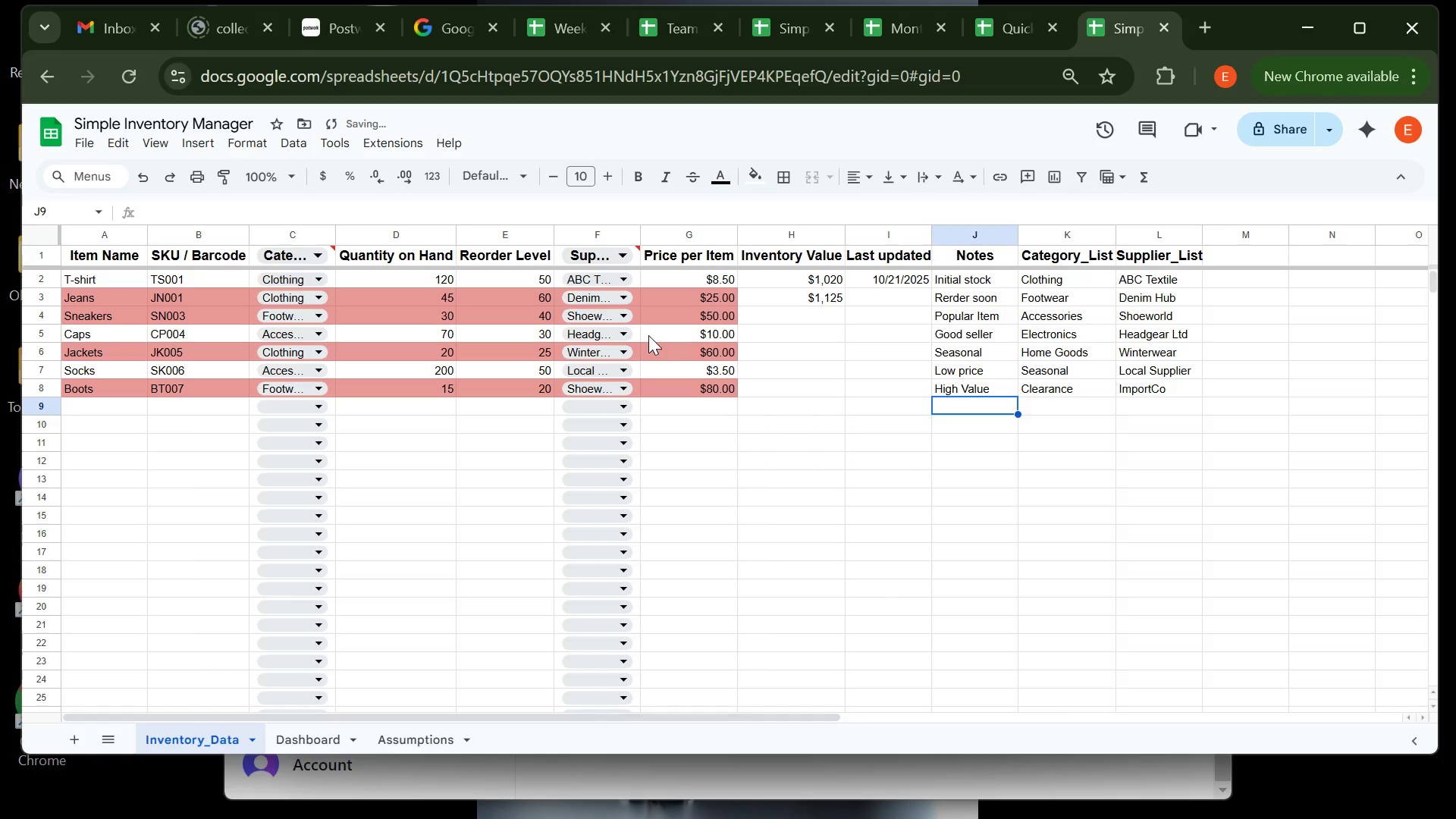 
key(ArrowLeft)
 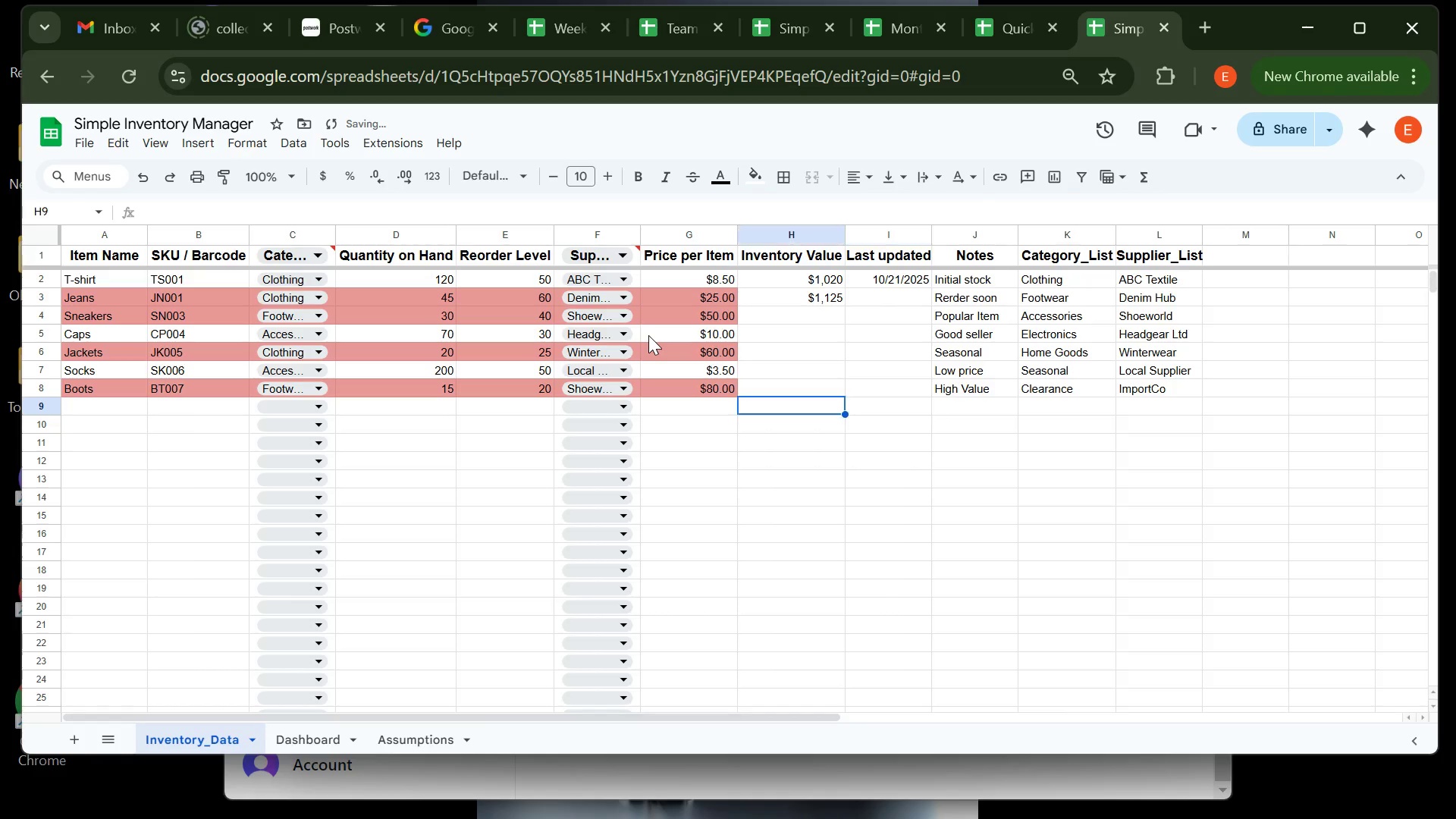 
key(ArrowLeft)
 